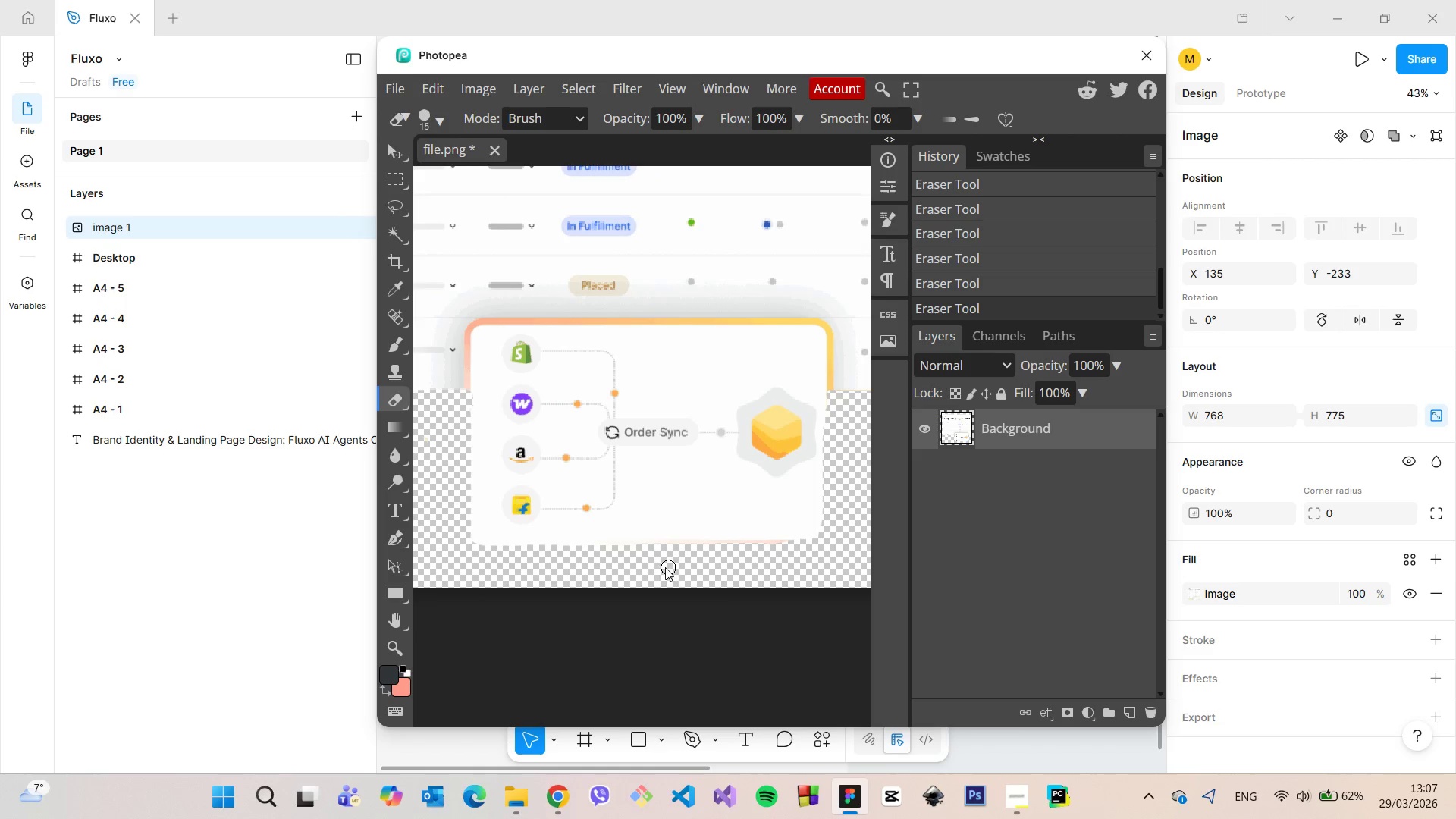 
hold_key(key=AltLeft, duration=0.52)
scroll: coordinate [652, 570], scroll_direction: up, amount: 3.0
 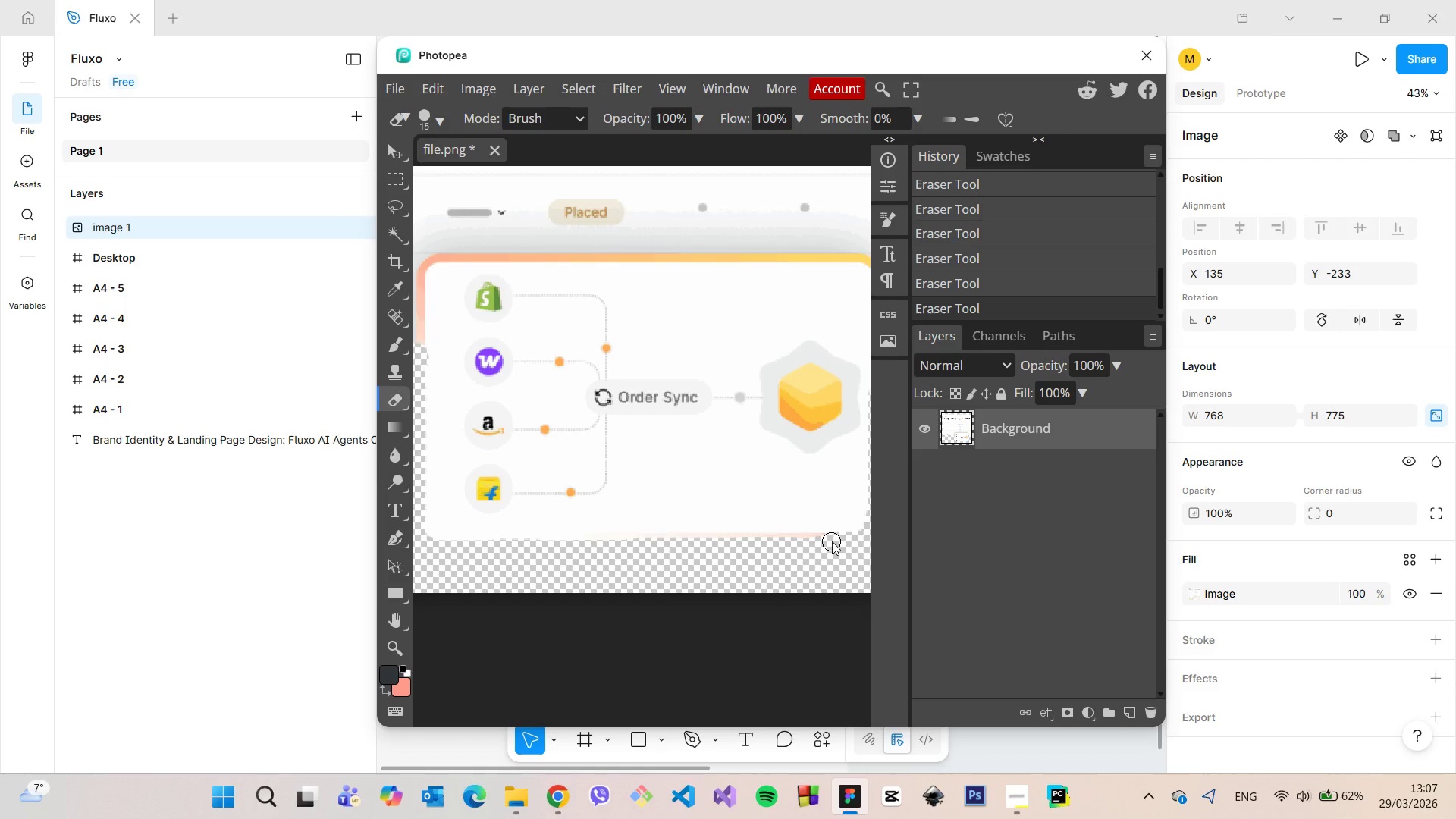 
left_click_drag(start_coordinate=[832, 542], to_coordinate=[809, 544])
 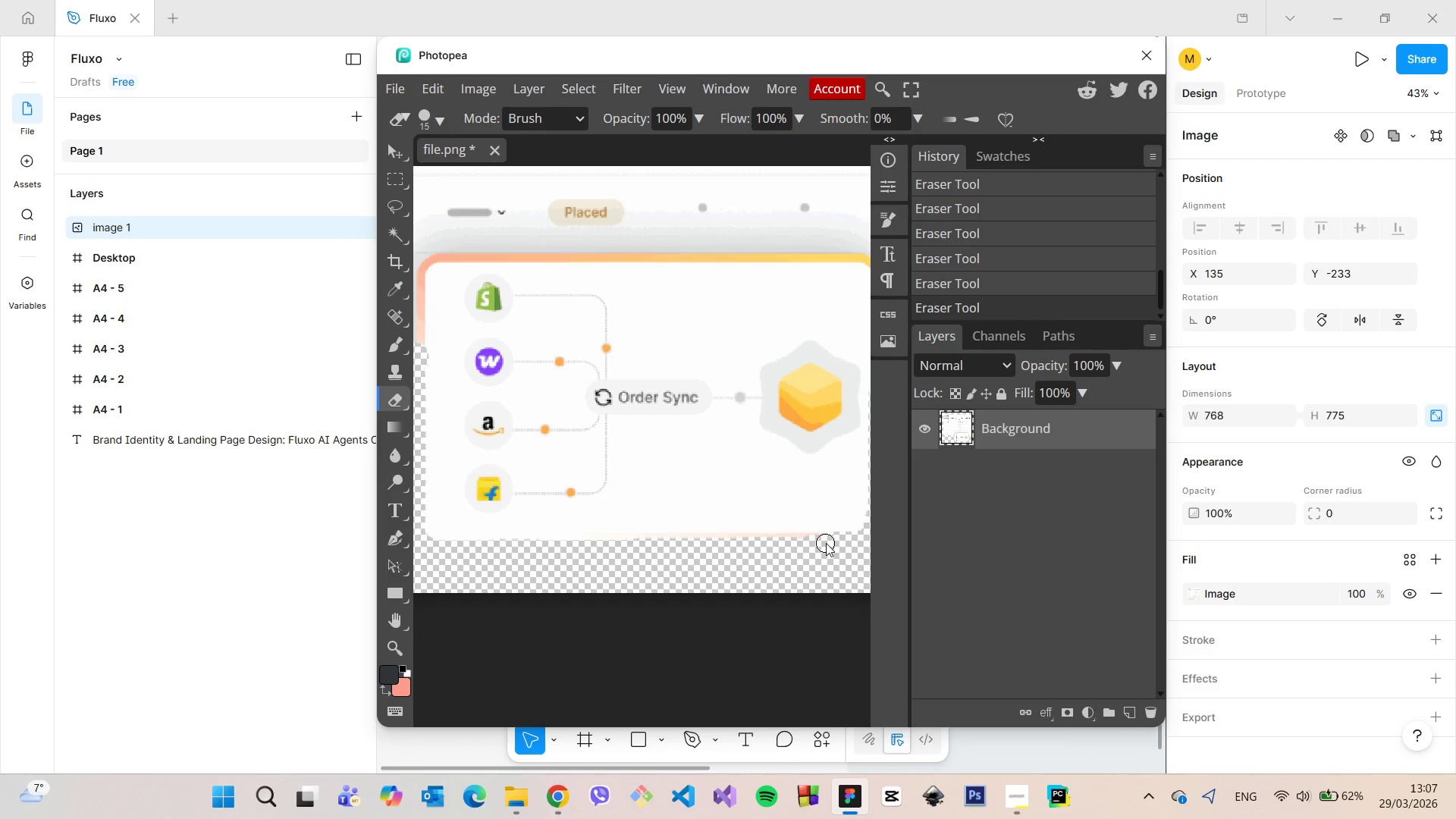 
left_click_drag(start_coordinate=[826, 543], to_coordinate=[424, 544])
 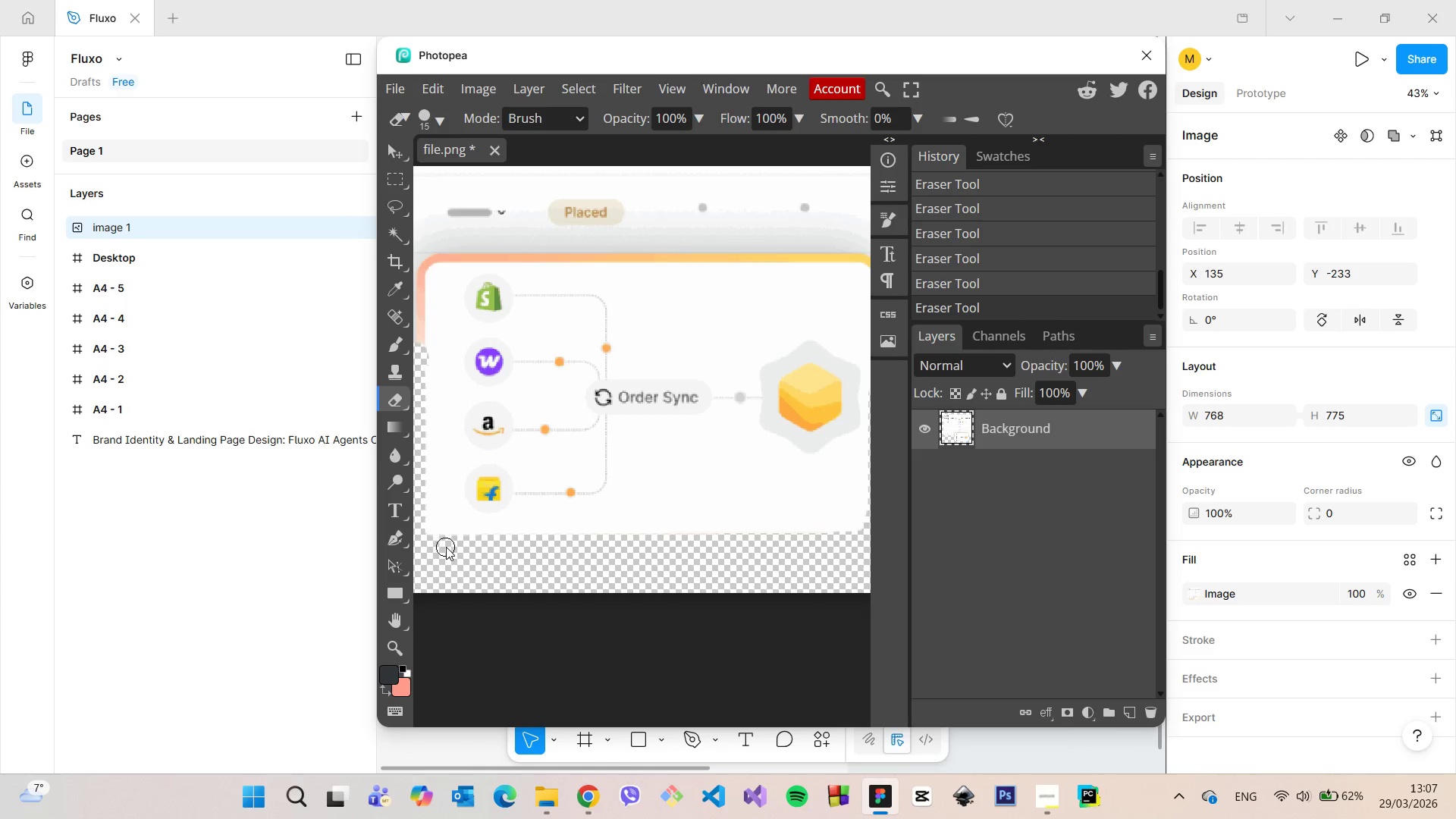 
hold_key(key=AltLeft, duration=1.5)
scroll: coordinate [446, 547], scroll_direction: down, amount: 4.0
 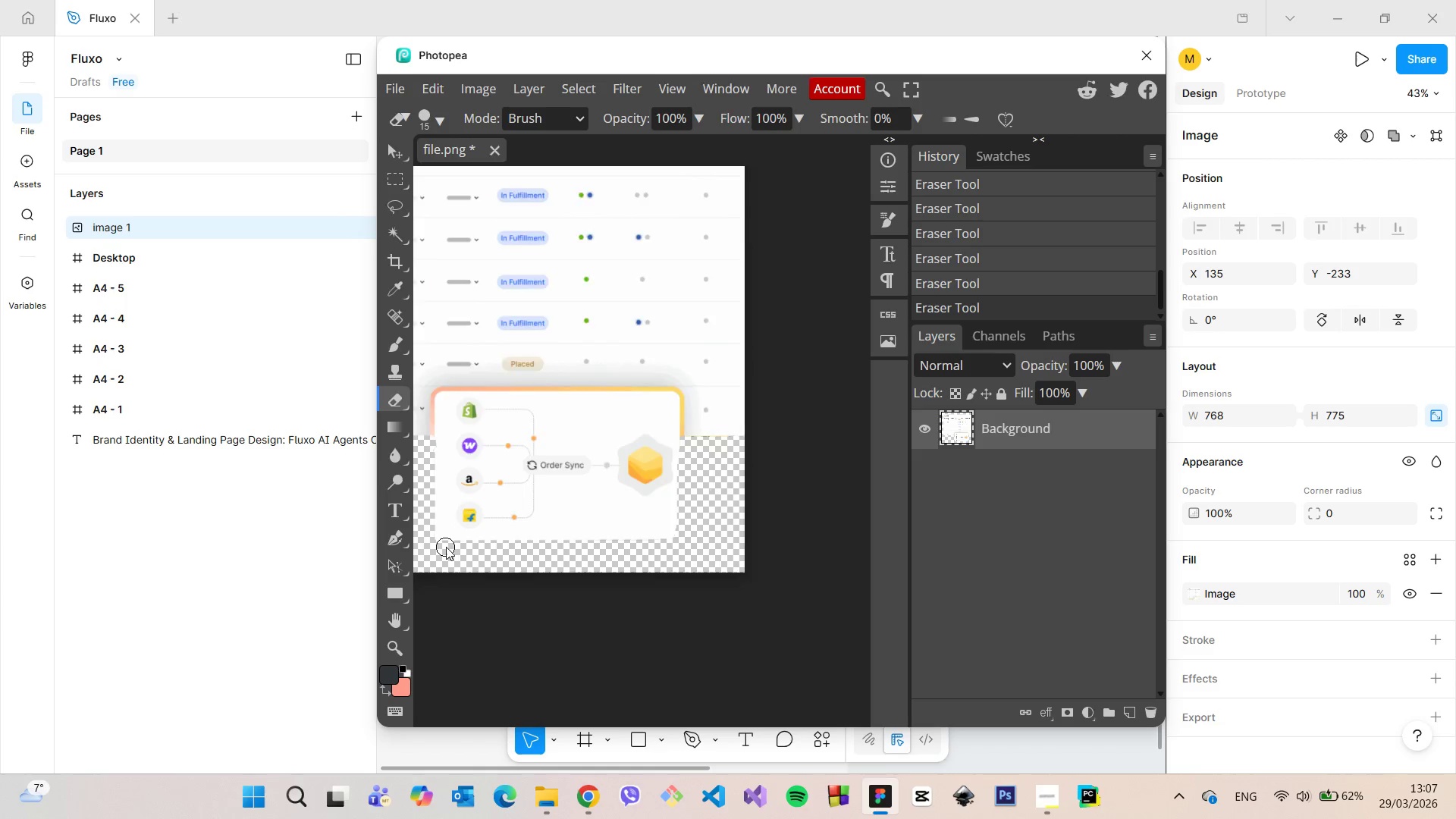 
hold_key(key=AltLeft, duration=1.08)
 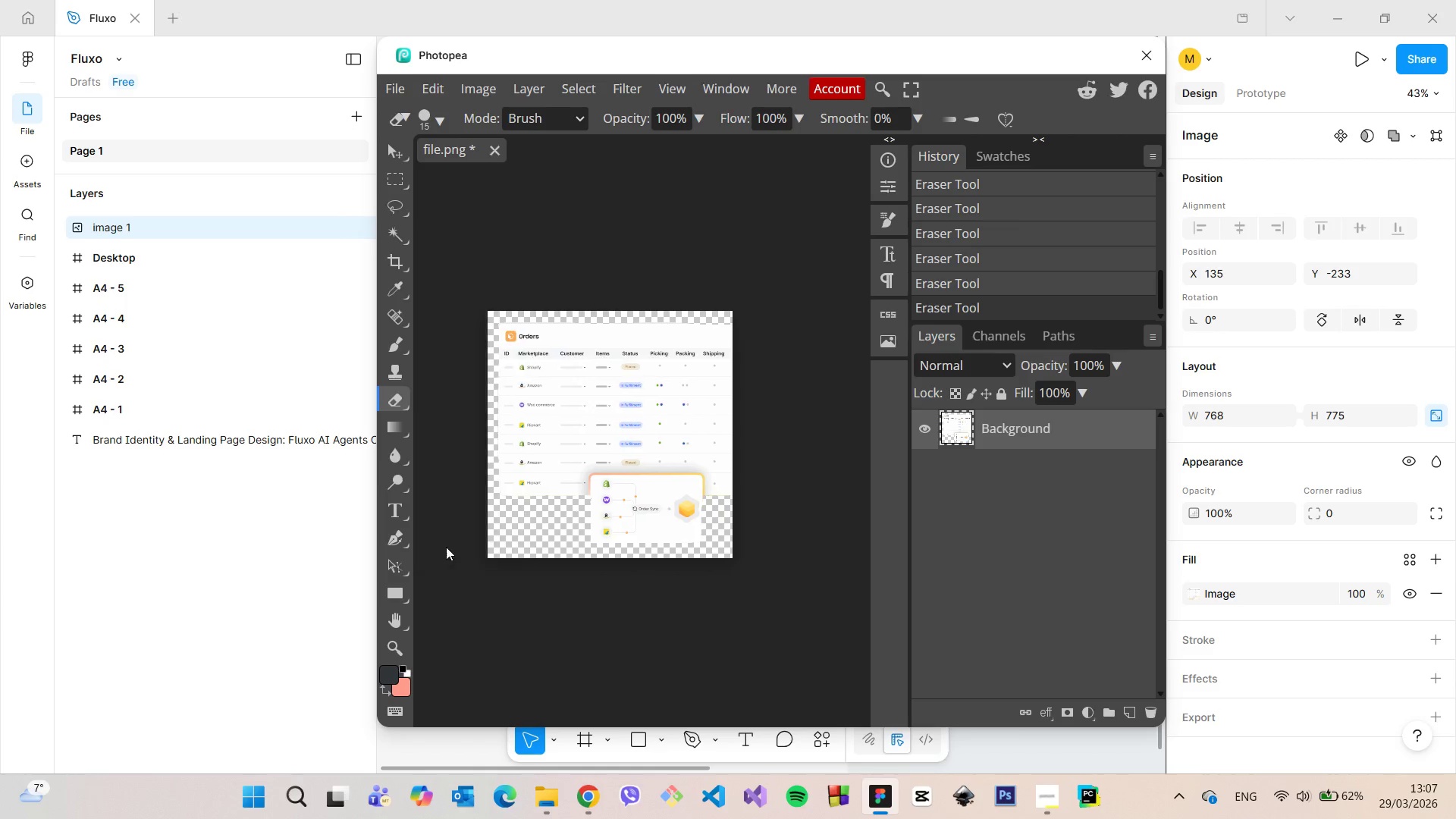 
hold_key(key=AltLeft, duration=1.95)
hold_key(key=ControlLeft, duration=1.14)
scroll: coordinate [446, 547], scroll_direction: up, amount: 3.0
 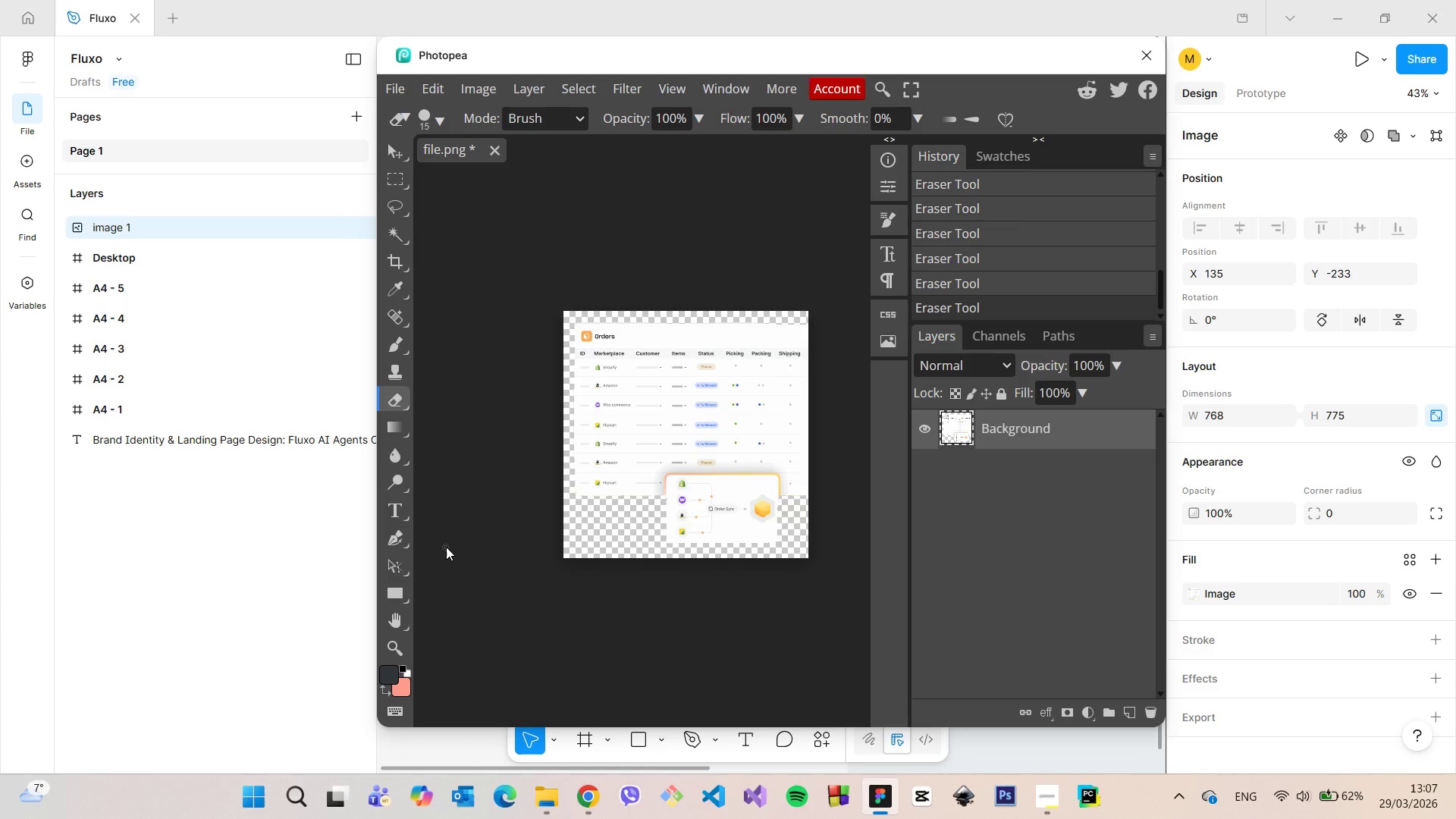 
key(Control+ControlLeft)
 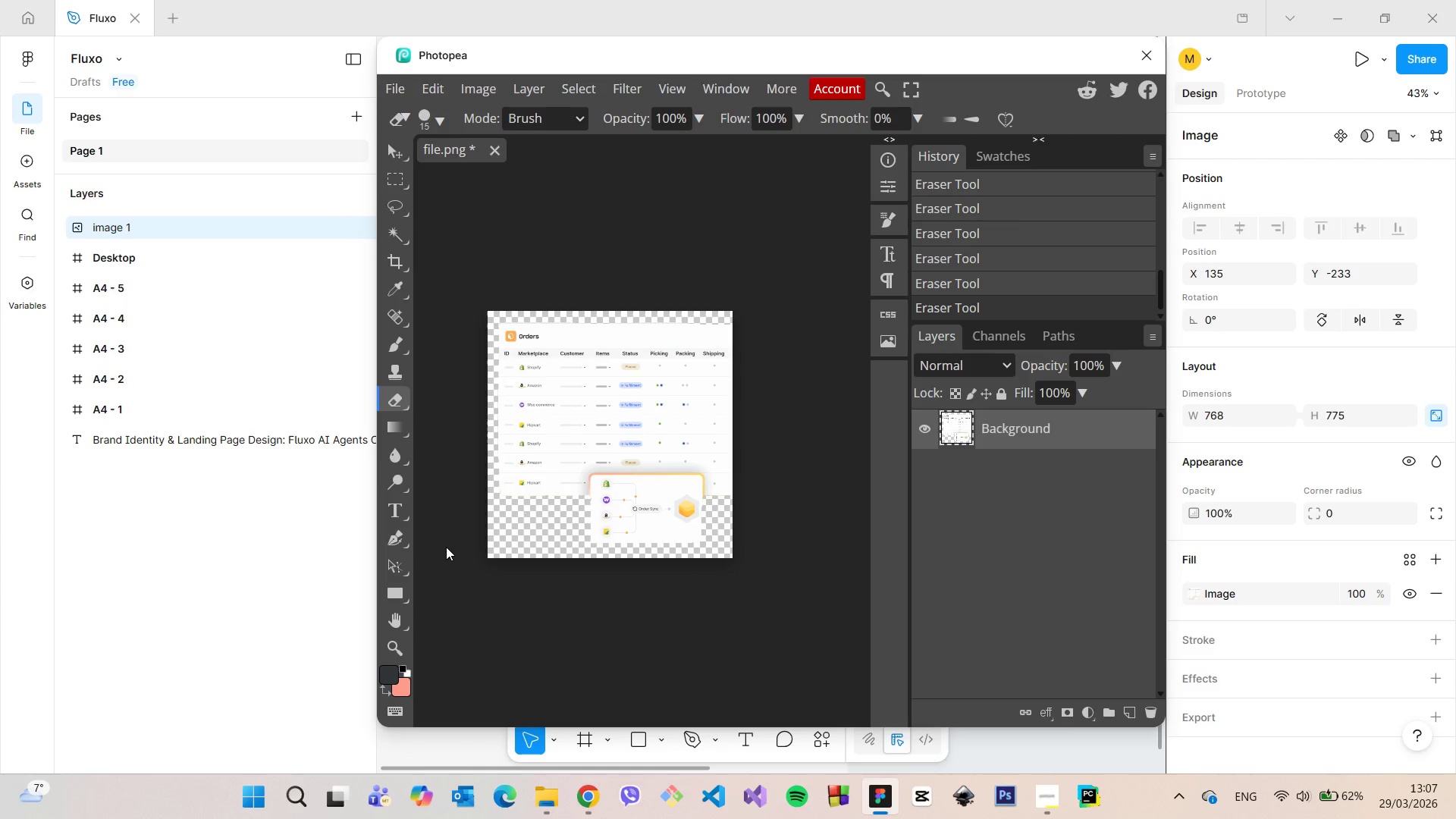 
scroll: coordinate [446, 547], scroll_direction: down, amount: 1.0
 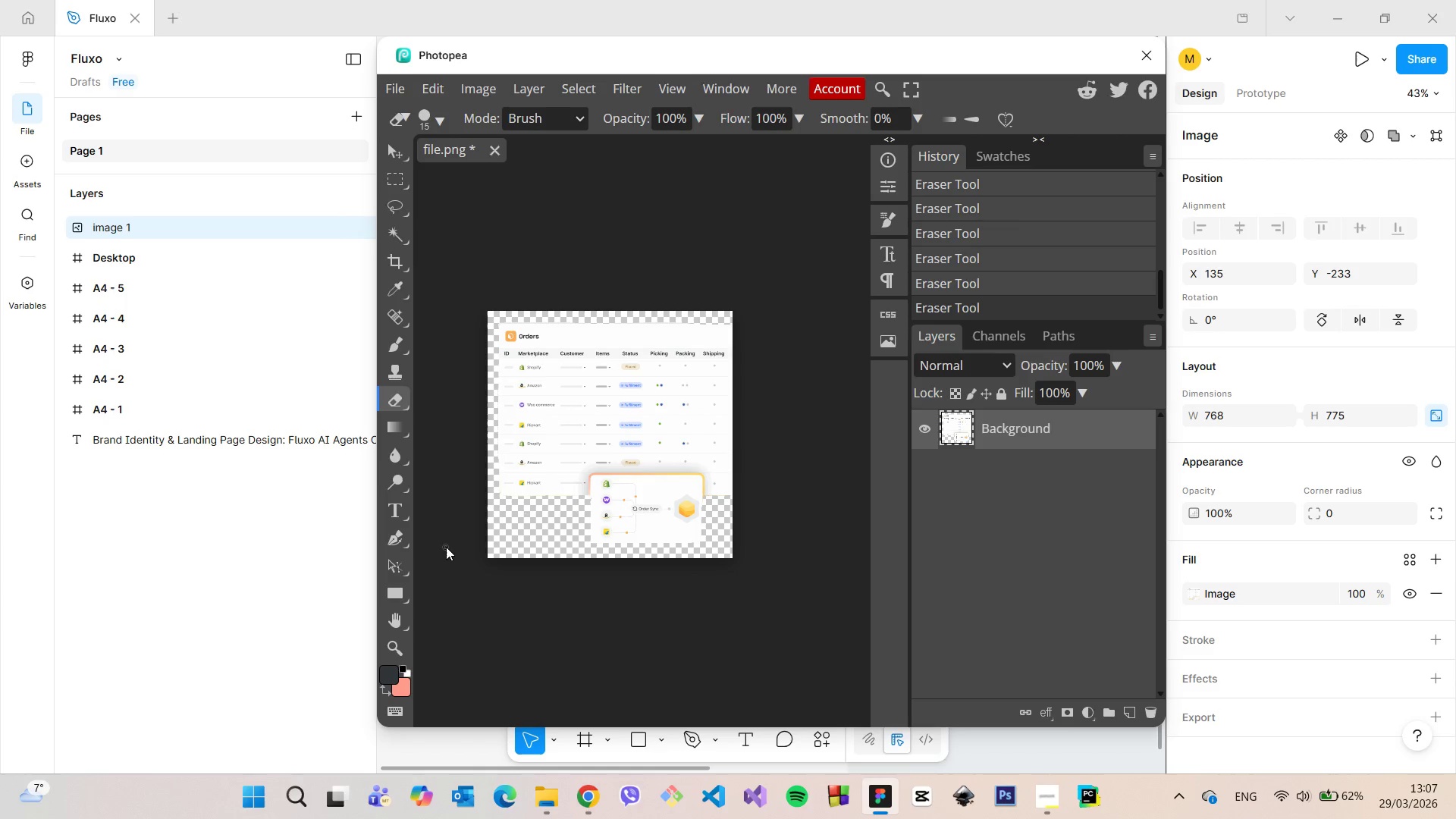 
hold_key(key=AltLeft, duration=0.42)
scroll: coordinate [446, 547], scroll_direction: up, amount: 2.0
 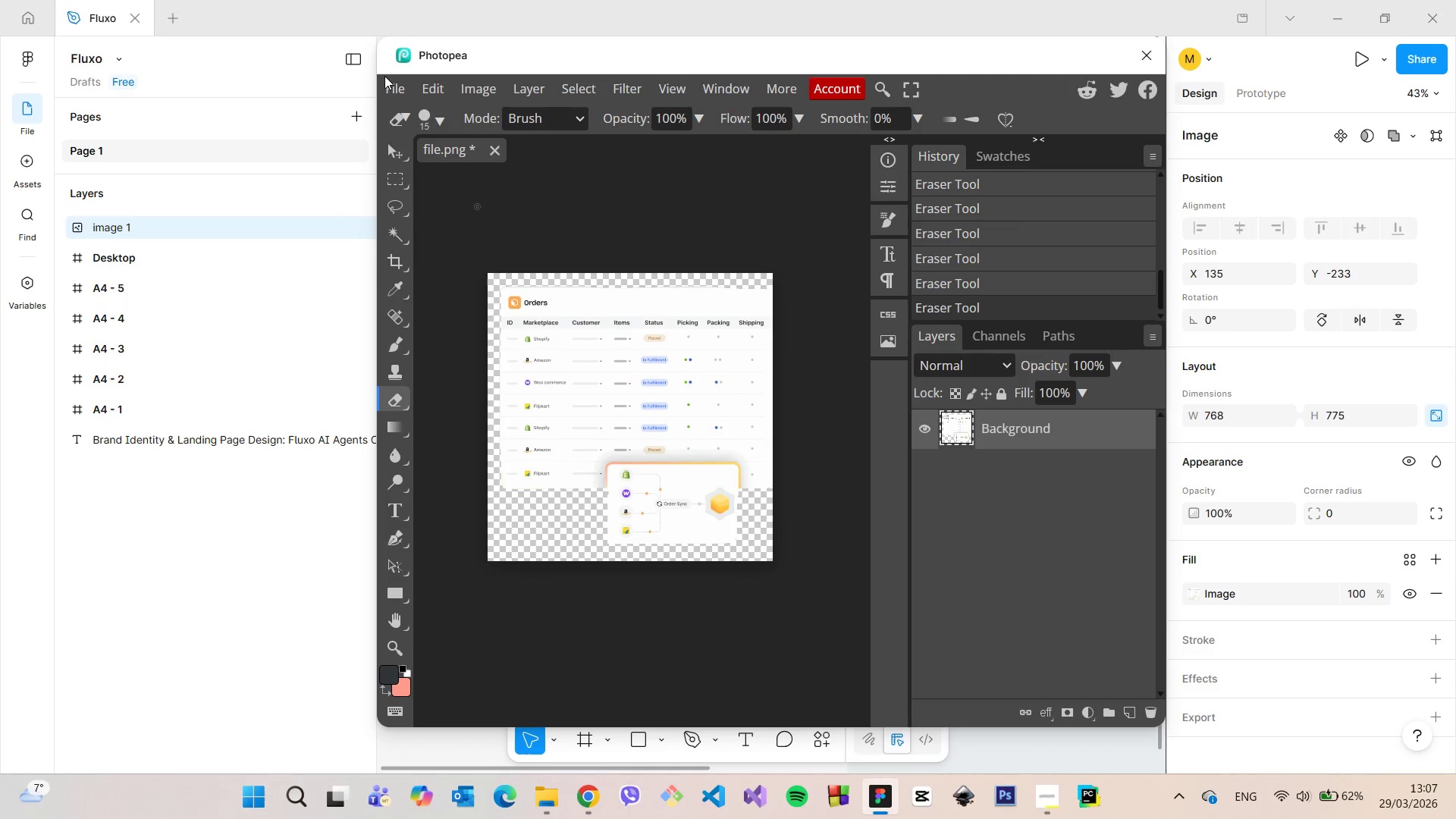 
left_click([386, 79])
 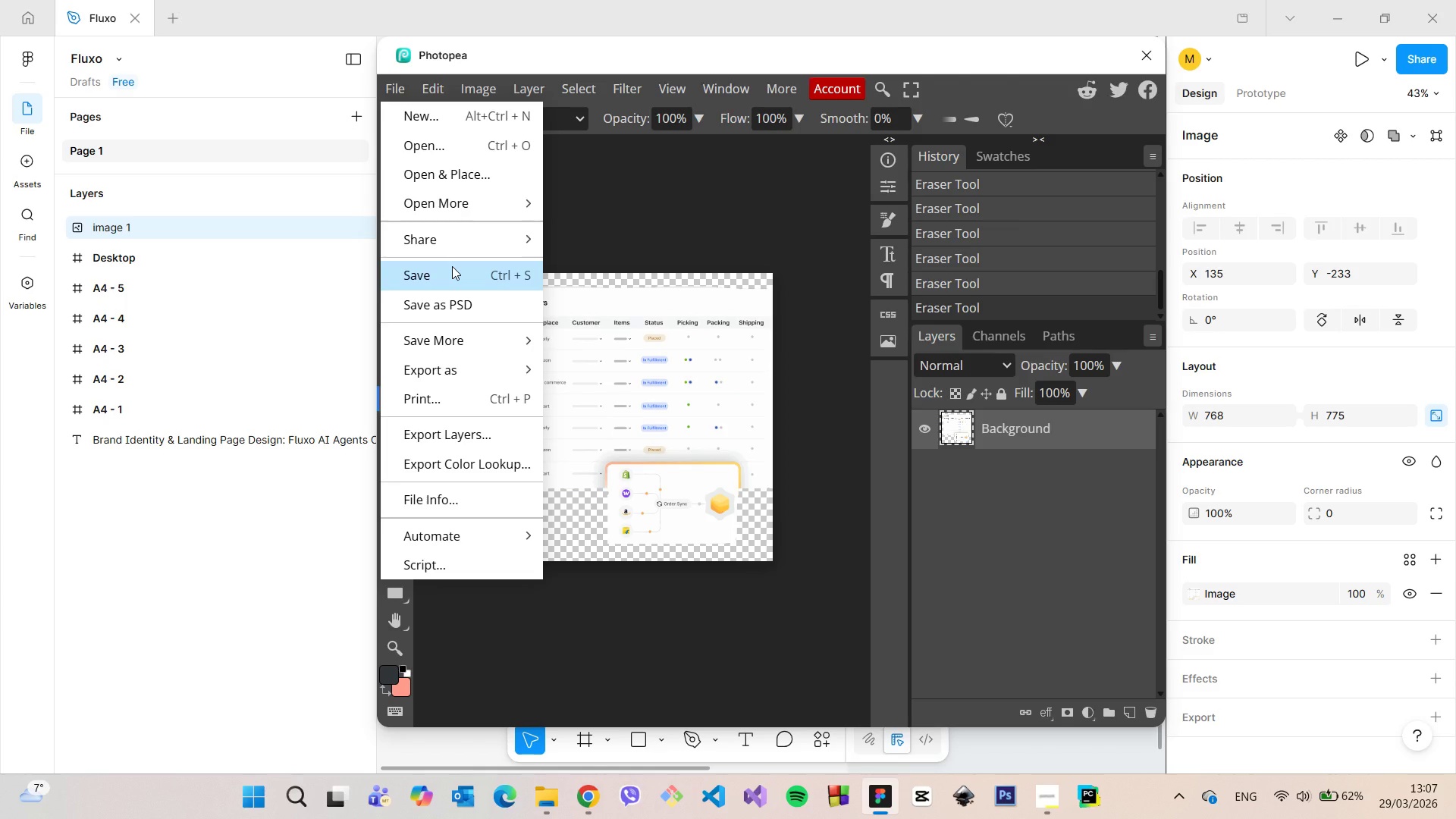 
left_click([452, 266])
 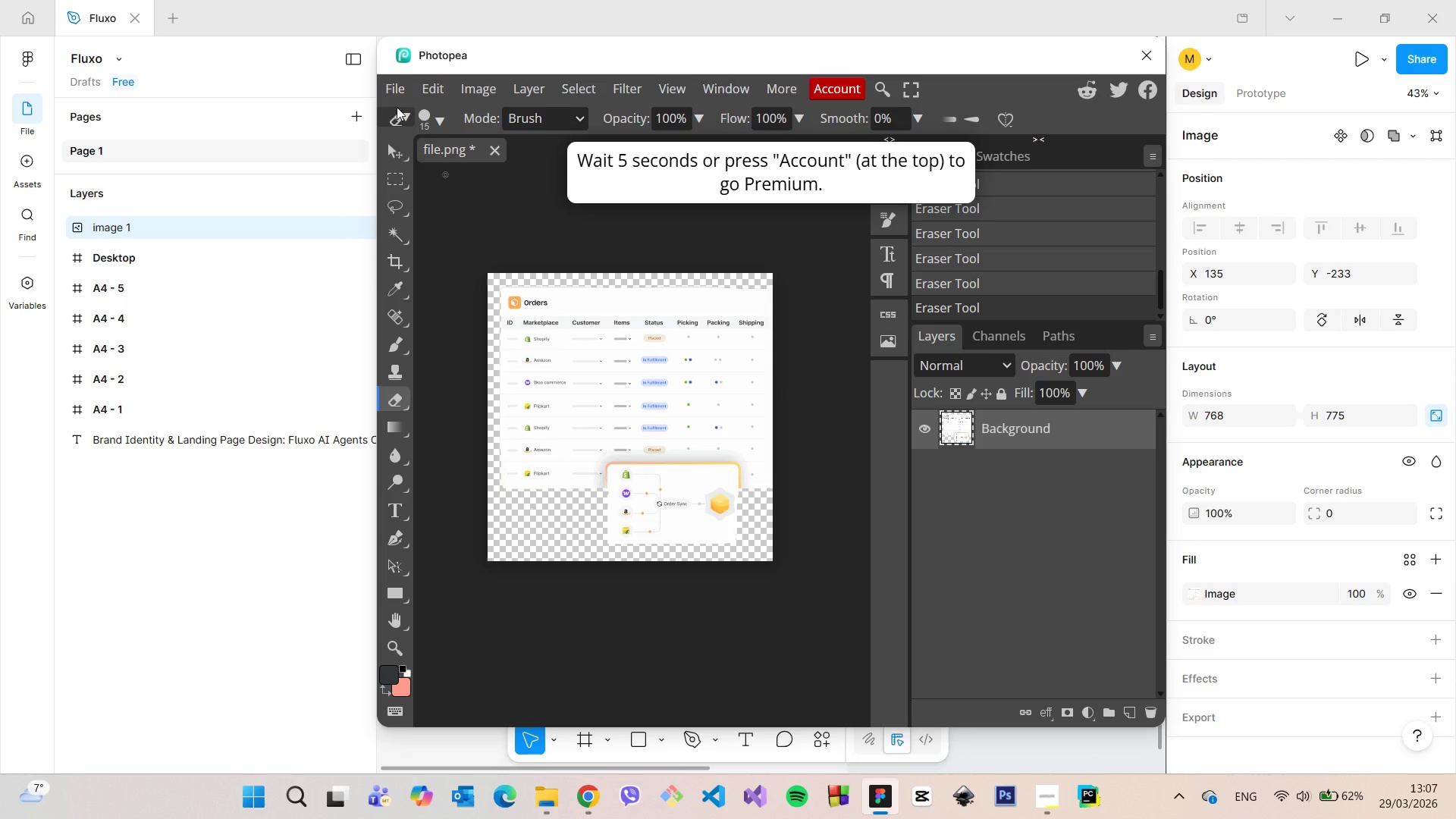 
left_click([397, 95])
 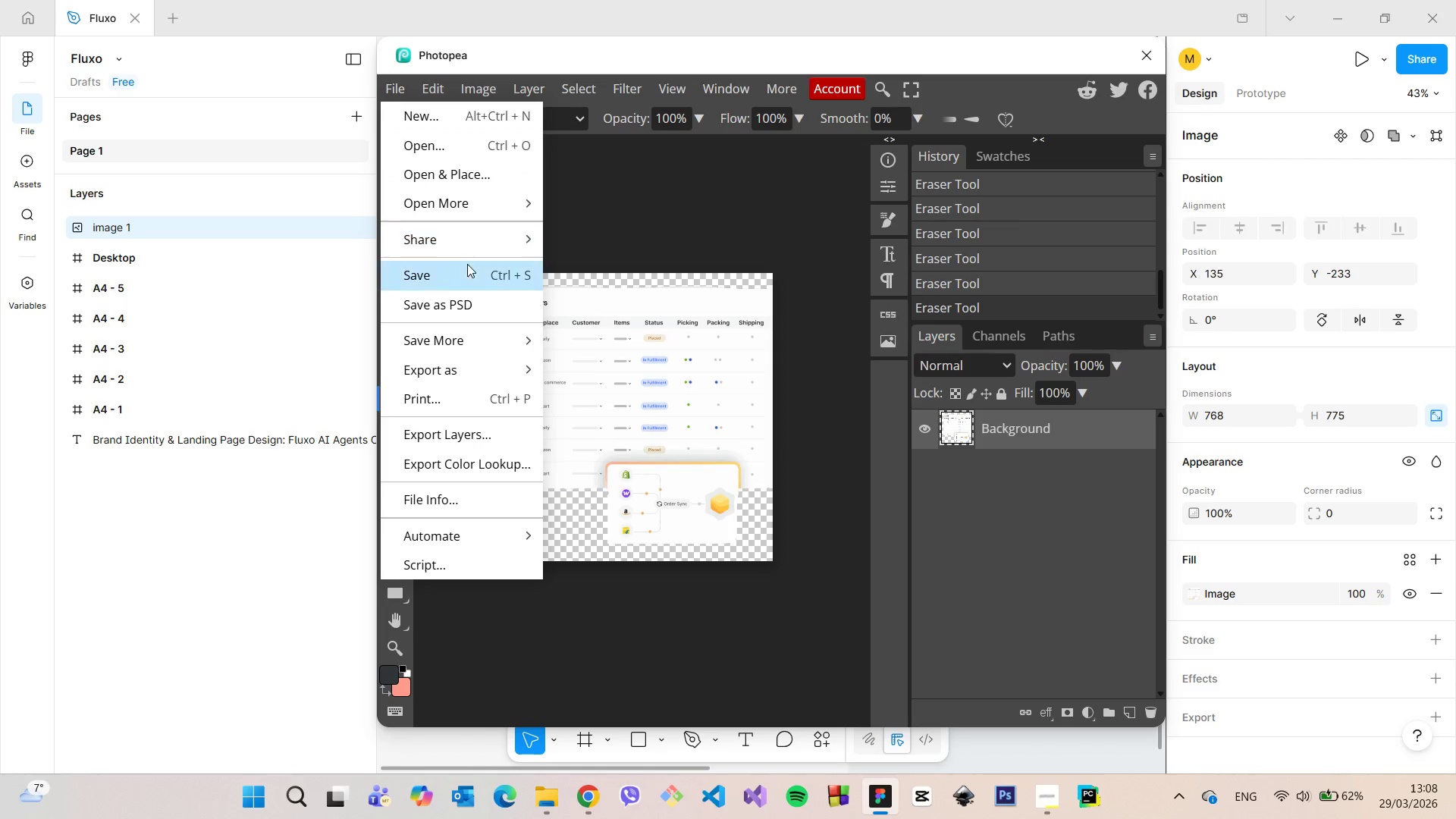 
left_click([467, 265])
 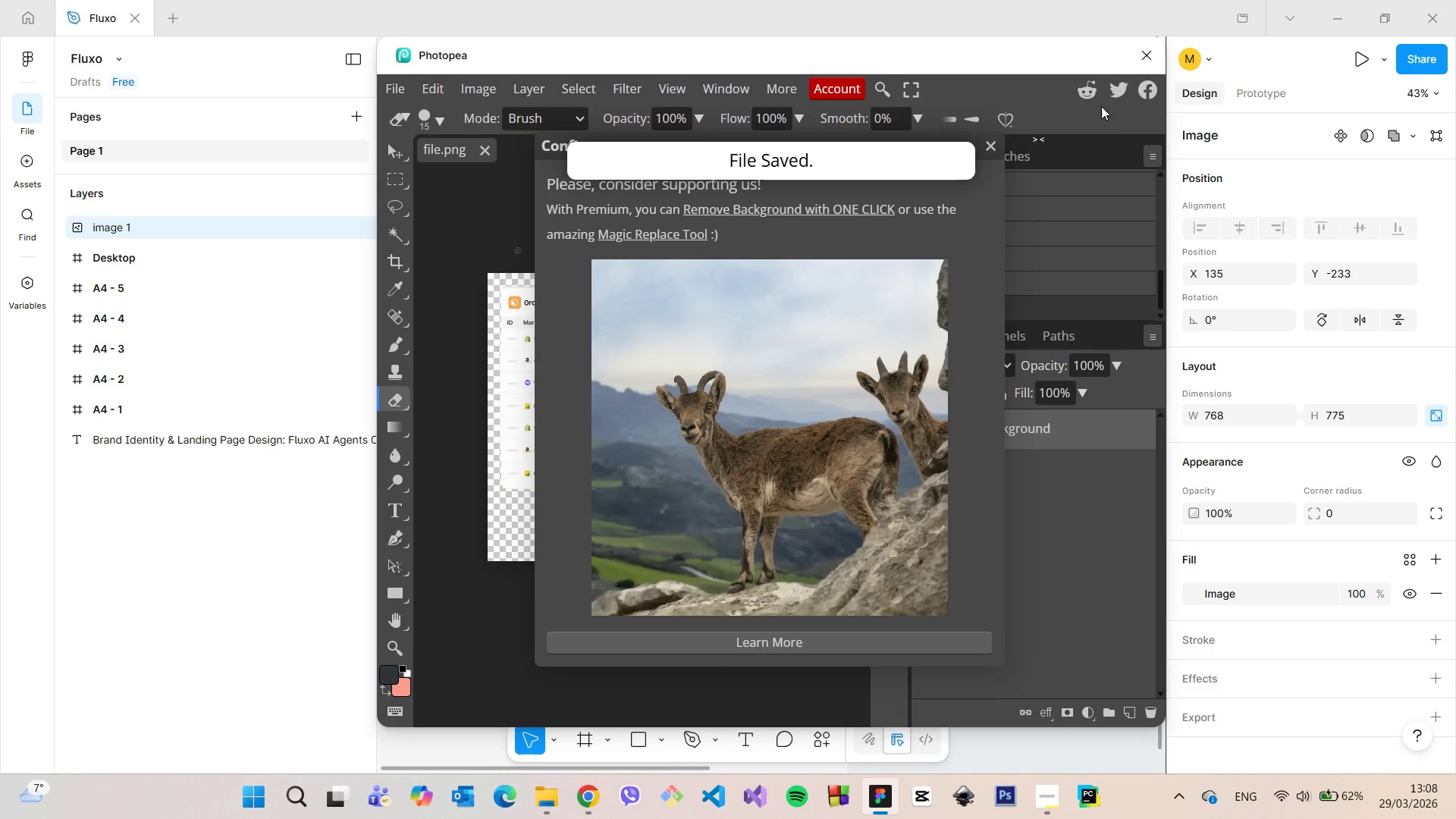 
left_click([1144, 62])
 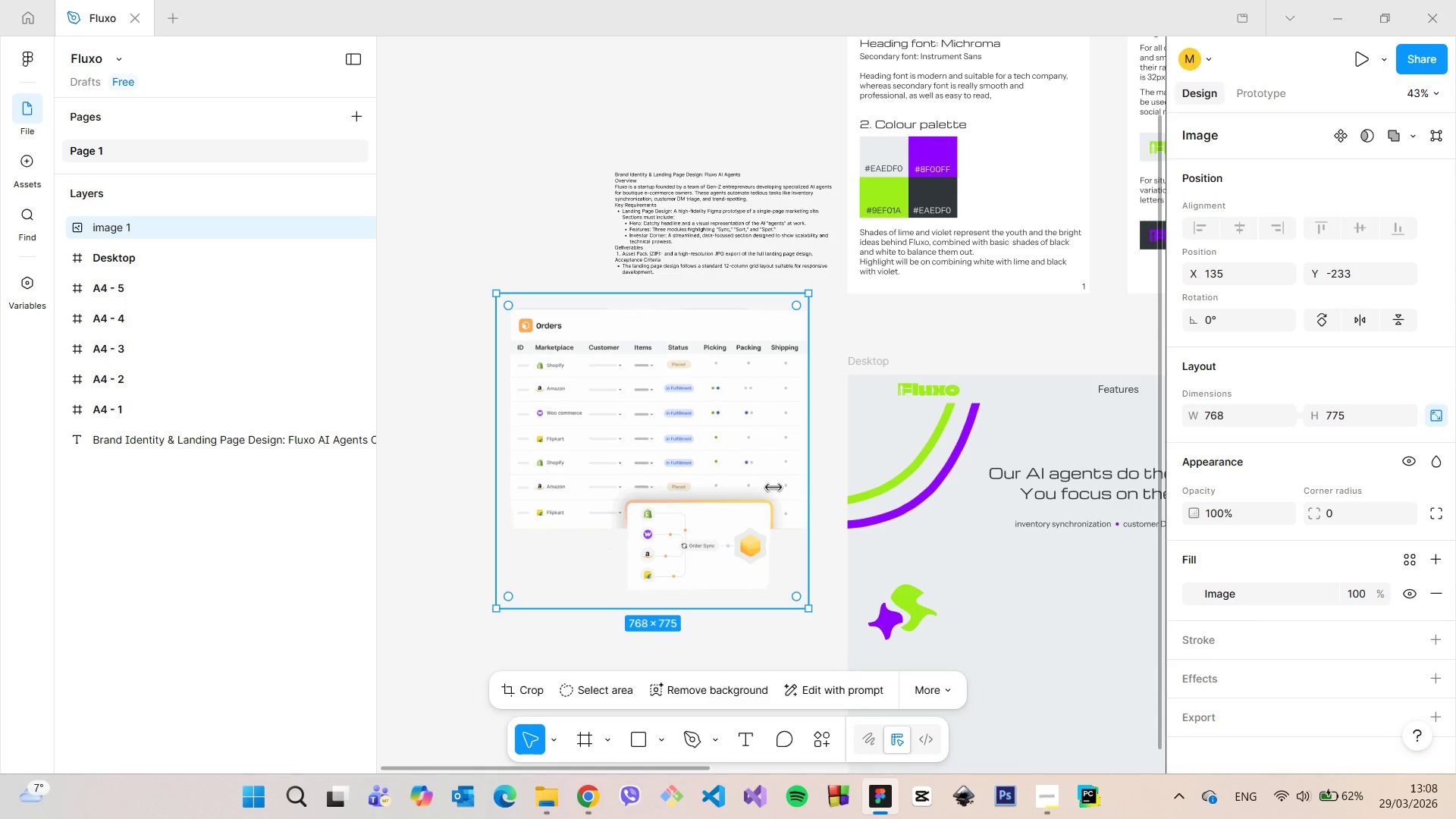 
left_click_drag(start_coordinate=[726, 493], to_coordinate=[972, 513])
 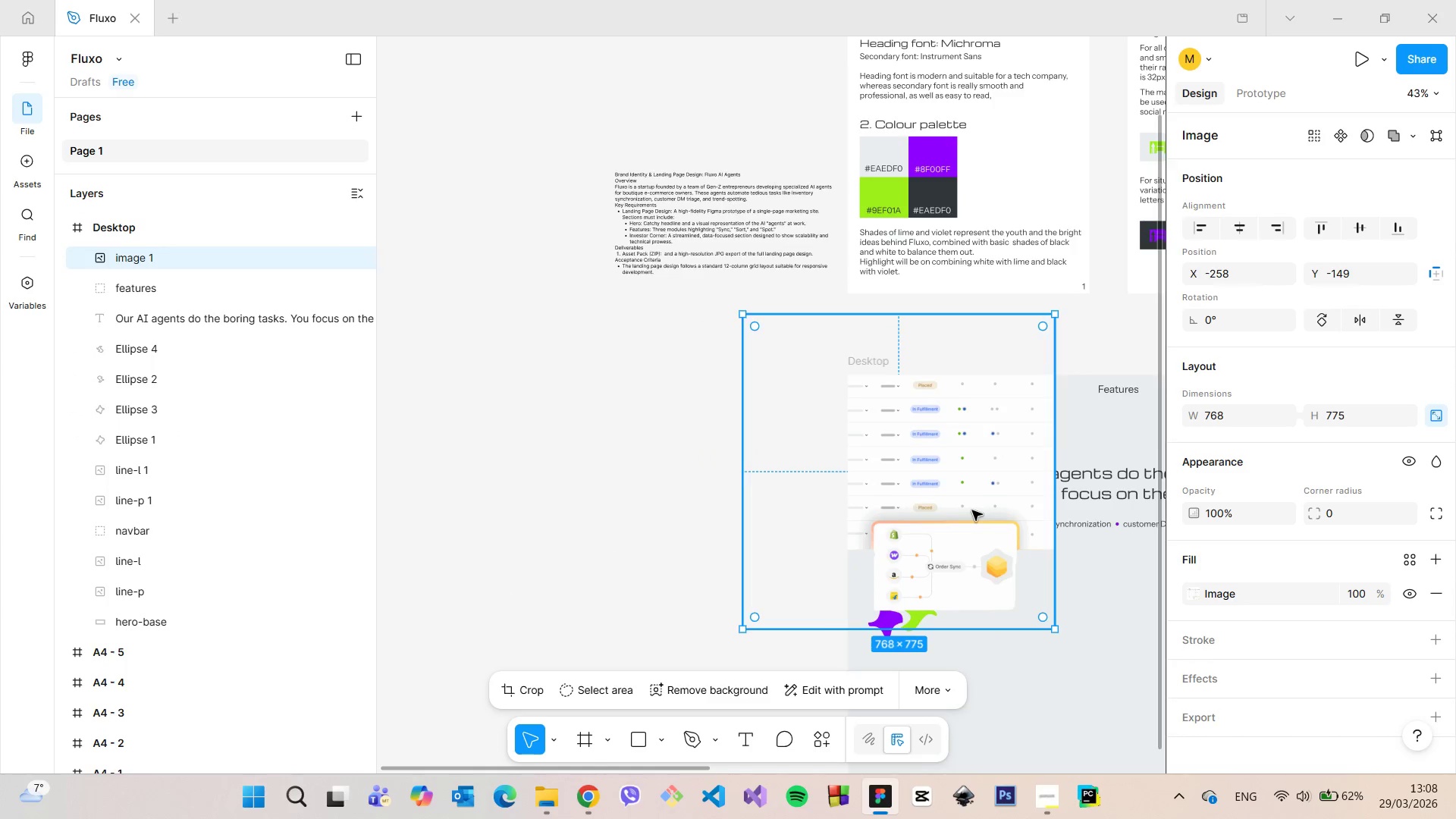 
left_click_drag(start_coordinate=[948, 484], to_coordinate=[1043, 518])
 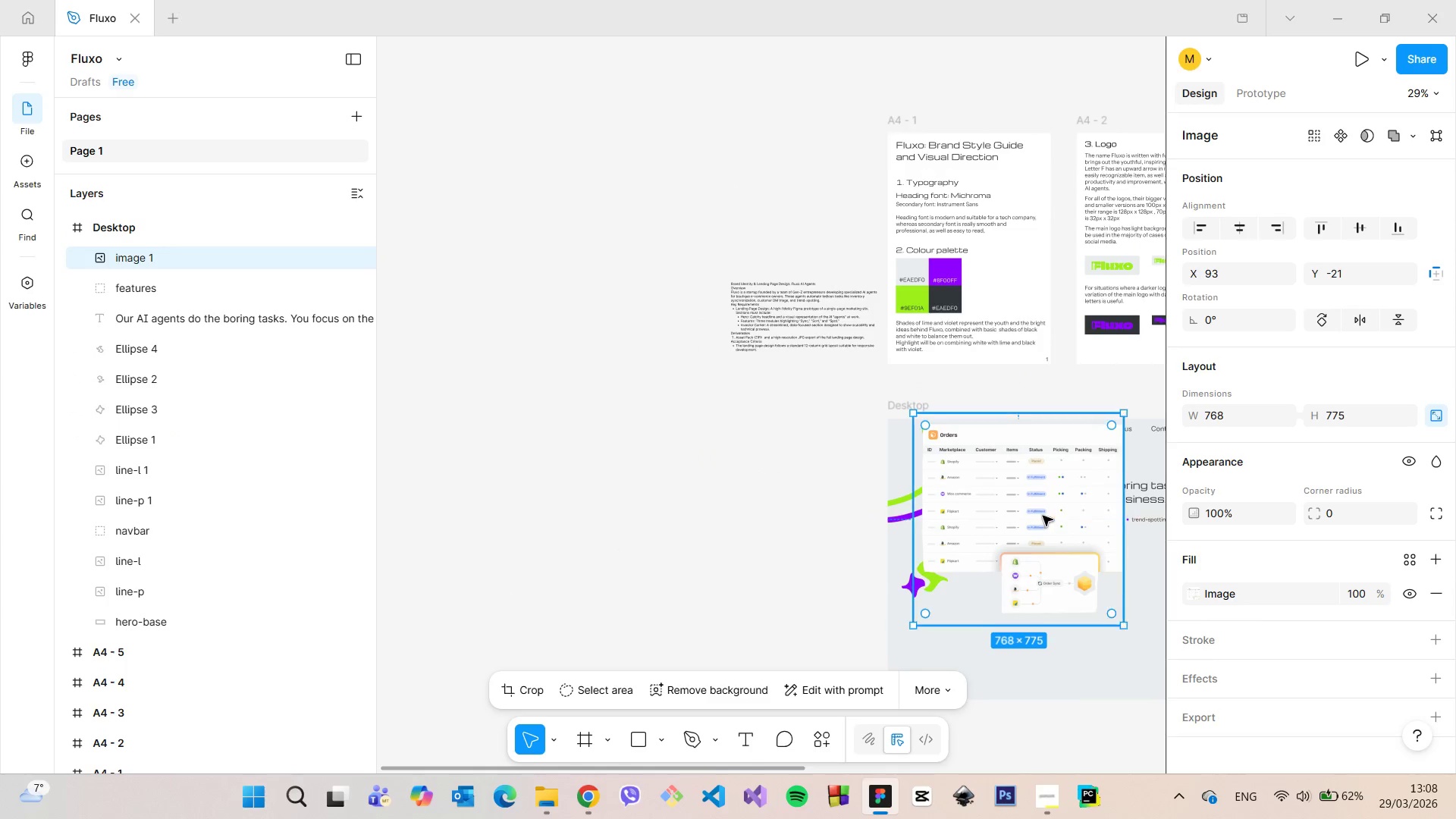 
scroll: coordinate [970, 508], scroll_direction: down, amount: 7.0
 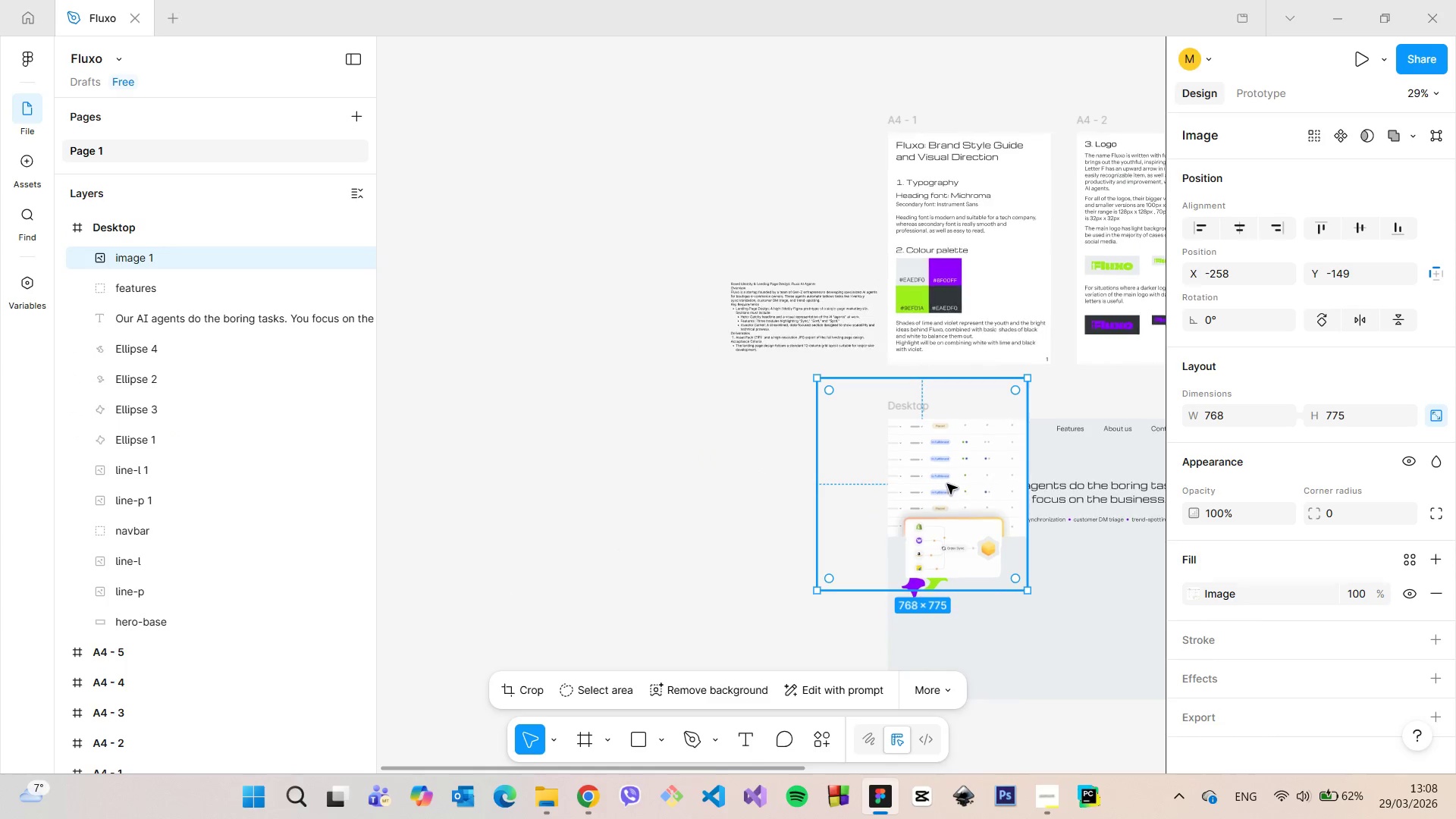 
scroll: coordinate [1104, 549], scroll_direction: up, amount: 2.0
 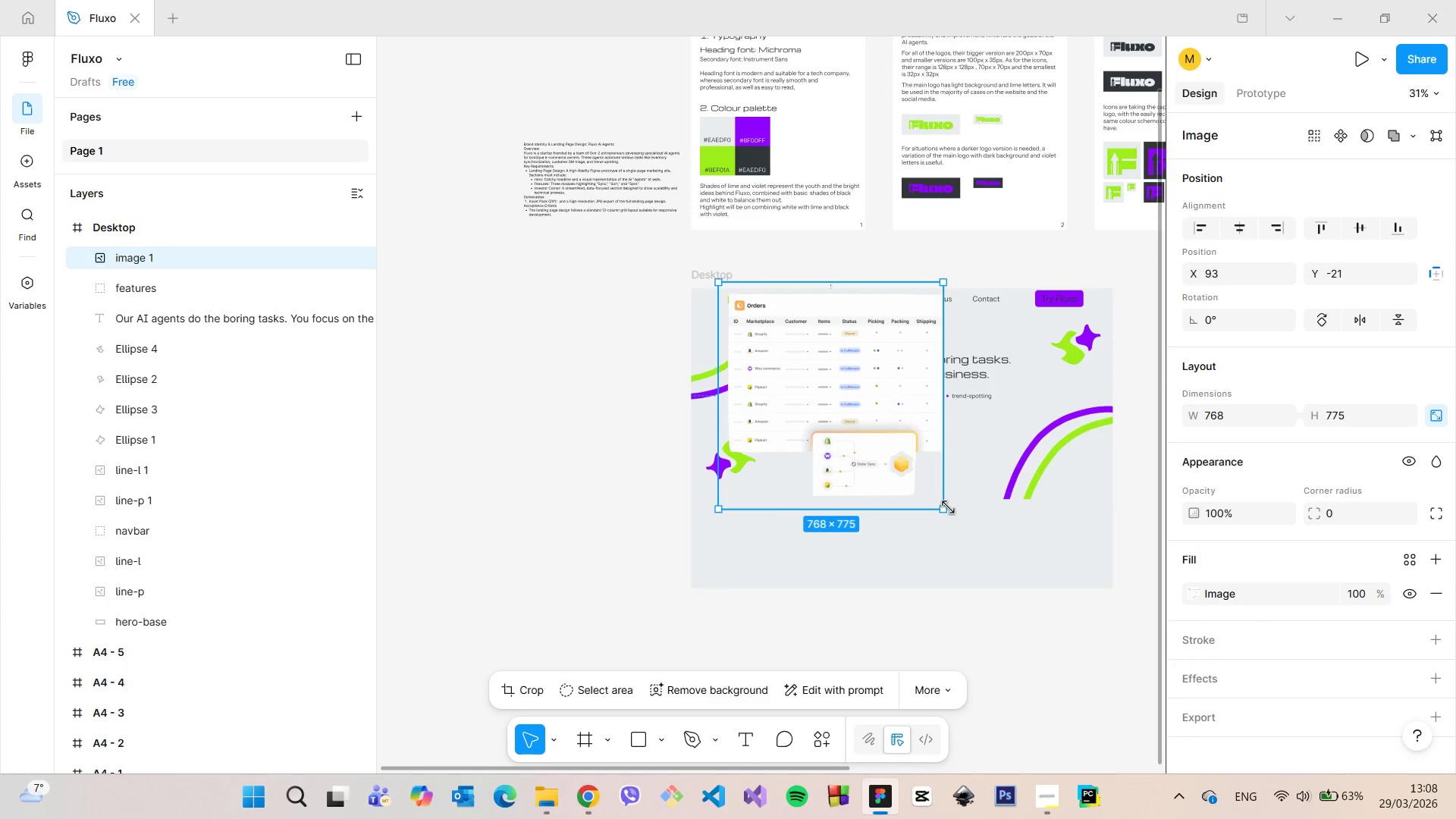 
left_click_drag(start_coordinate=[948, 507], to_coordinate=[859, 428])
 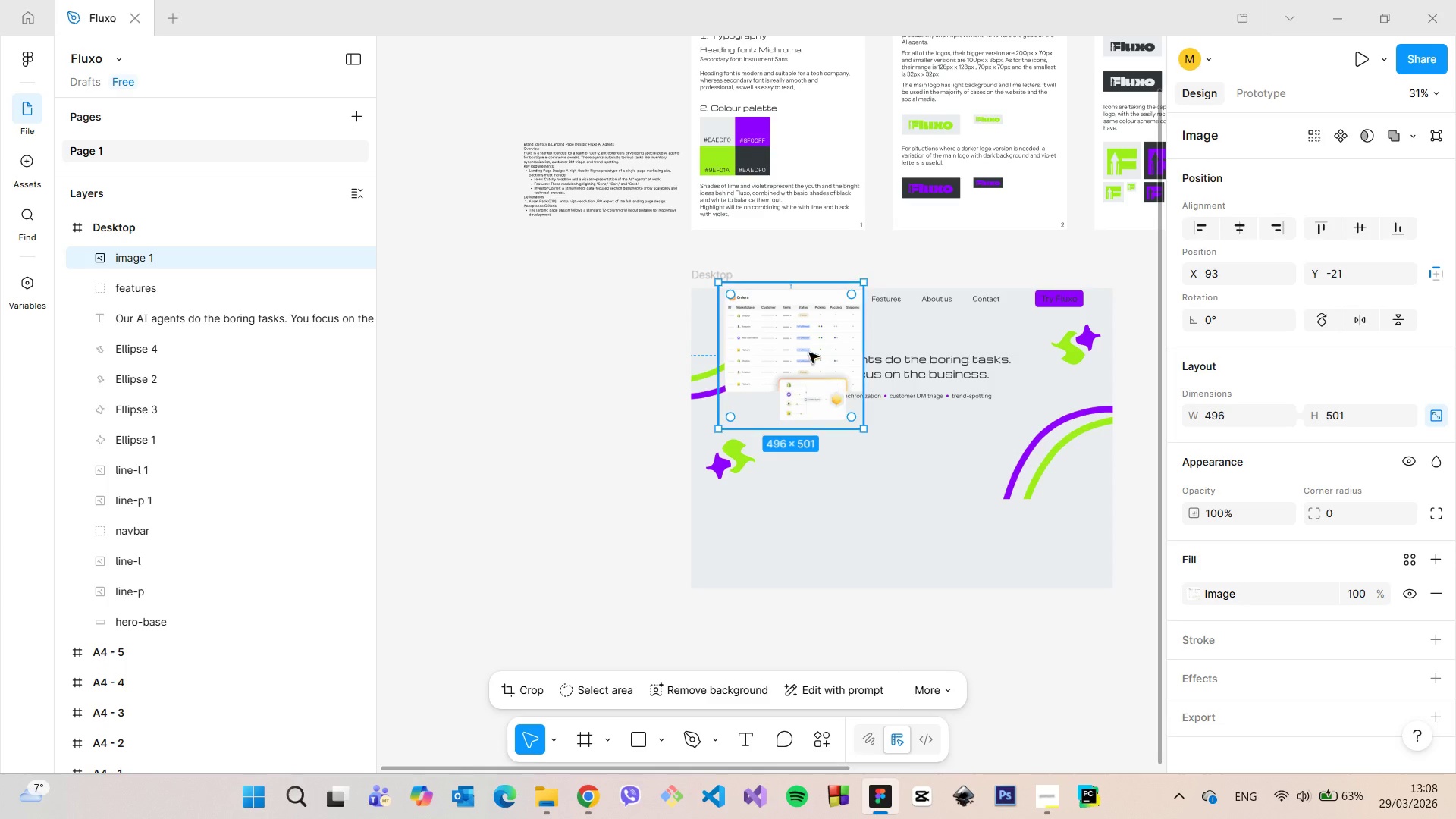 
left_click_drag(start_coordinate=[809, 353], to_coordinate=[783, 400])
 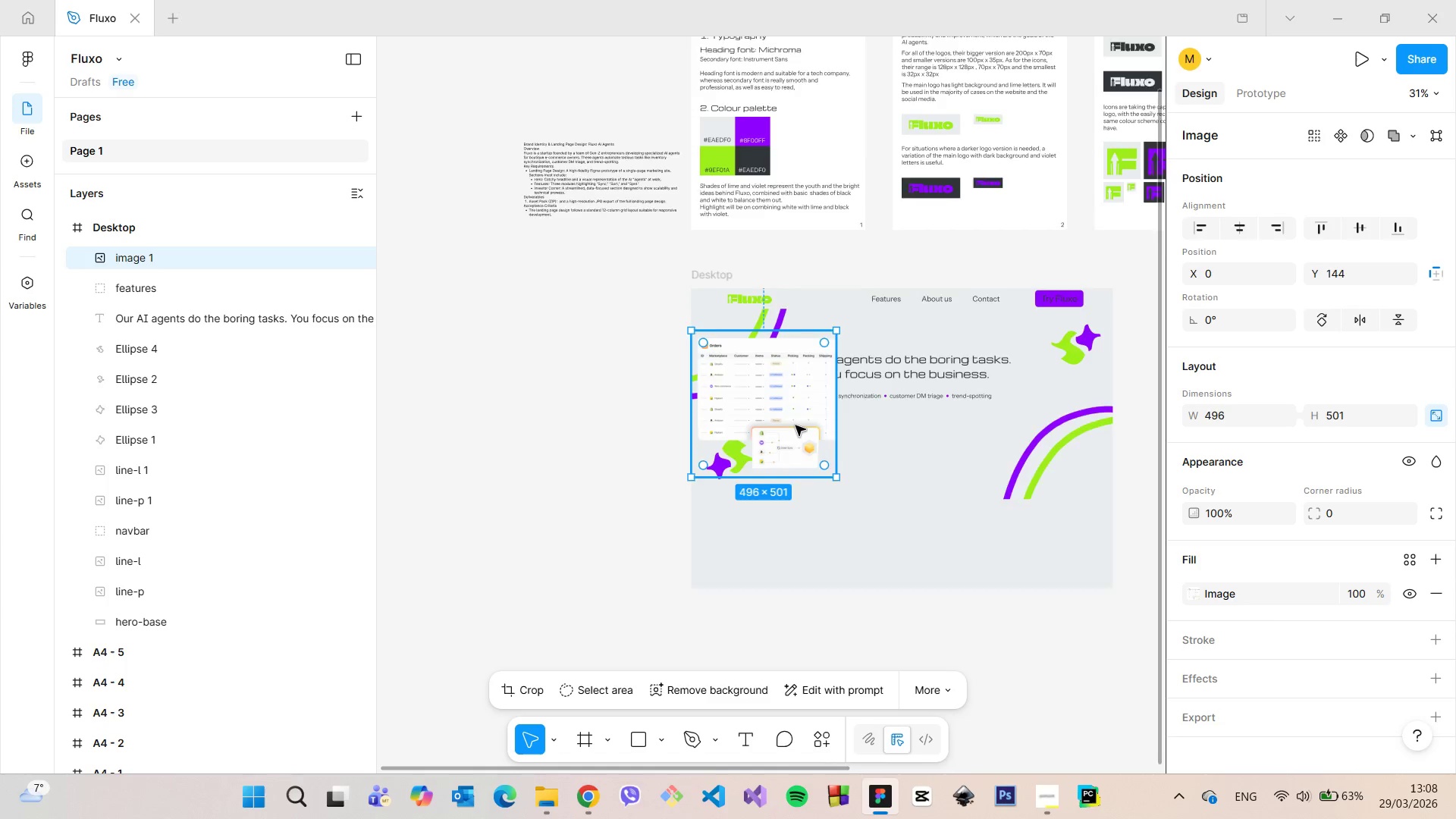 
scroll: coordinate [803, 429], scroll_direction: up, amount: 7.0
 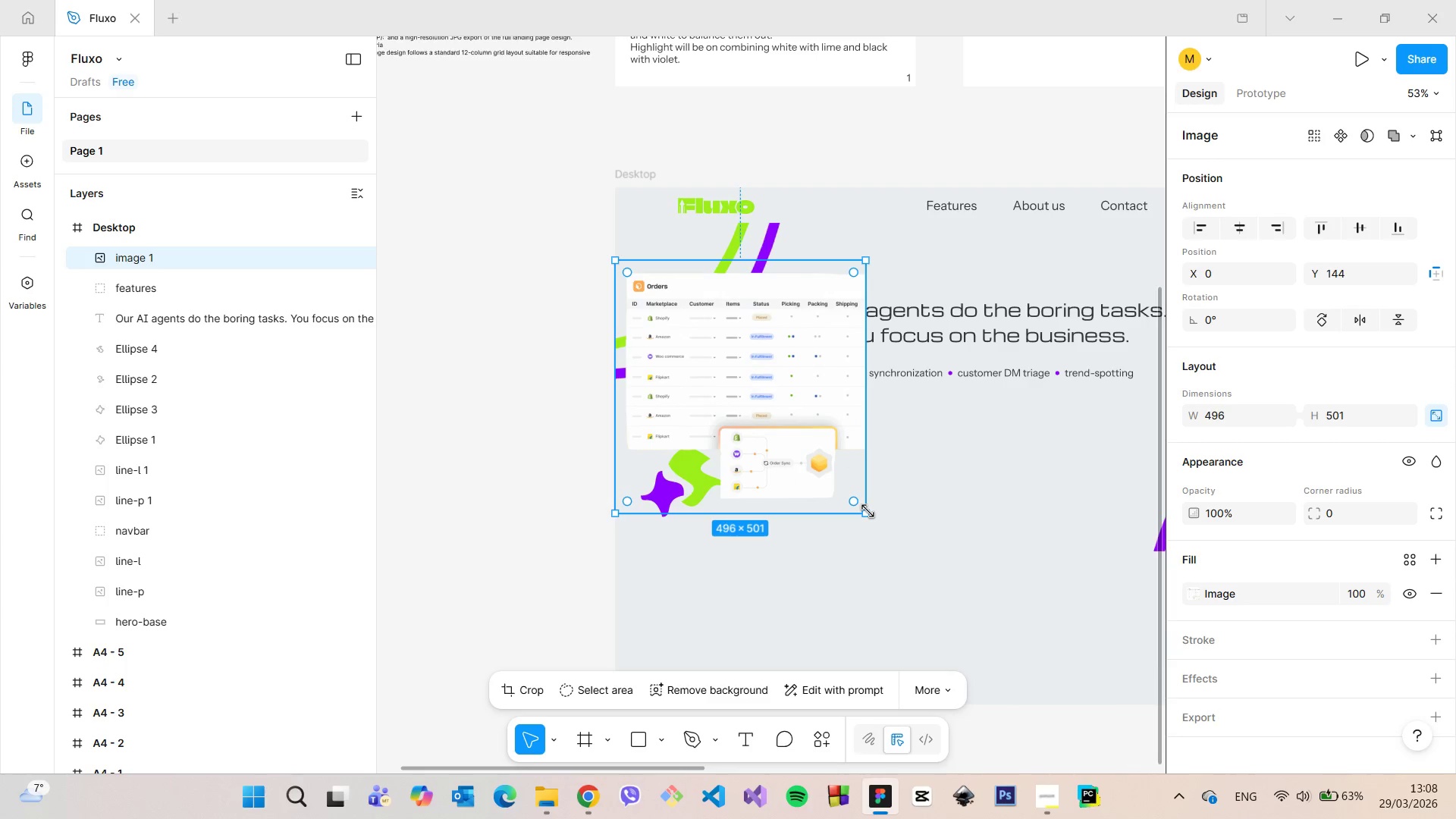 
scroll: coordinate [861, 509], scroll_direction: down, amount: 5.0
 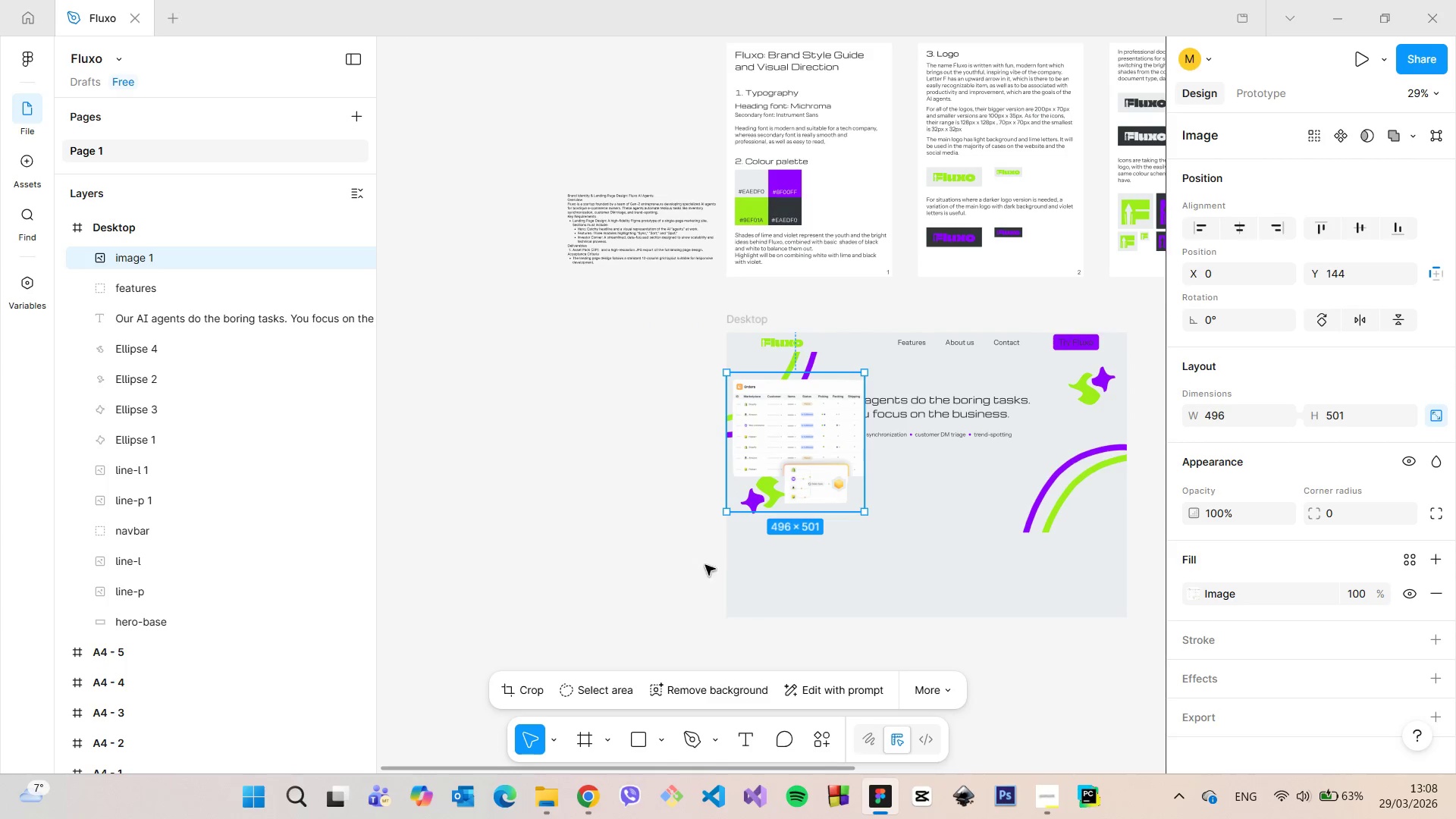 
left_click([681, 556])
 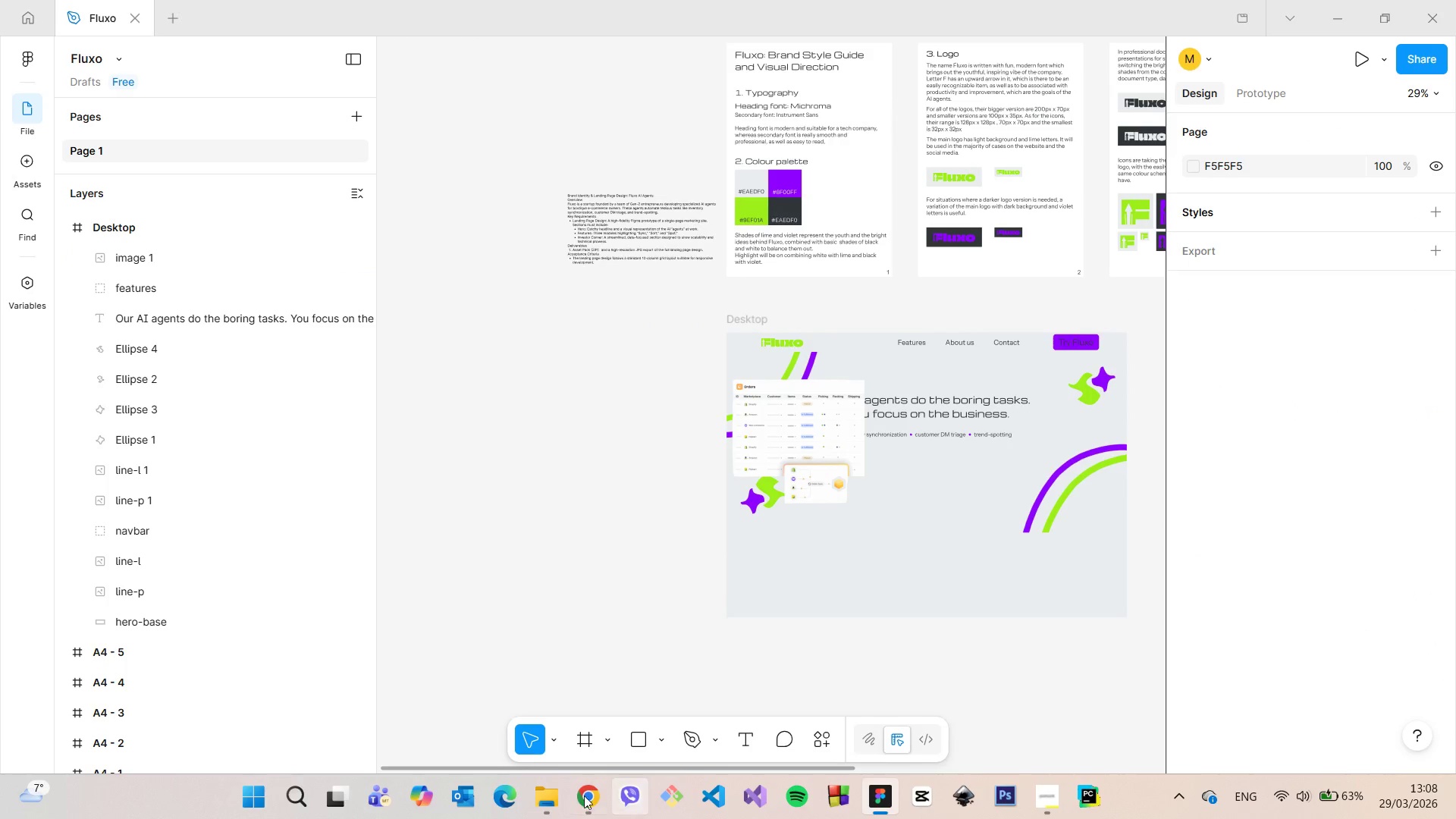 
left_click([582, 796])
 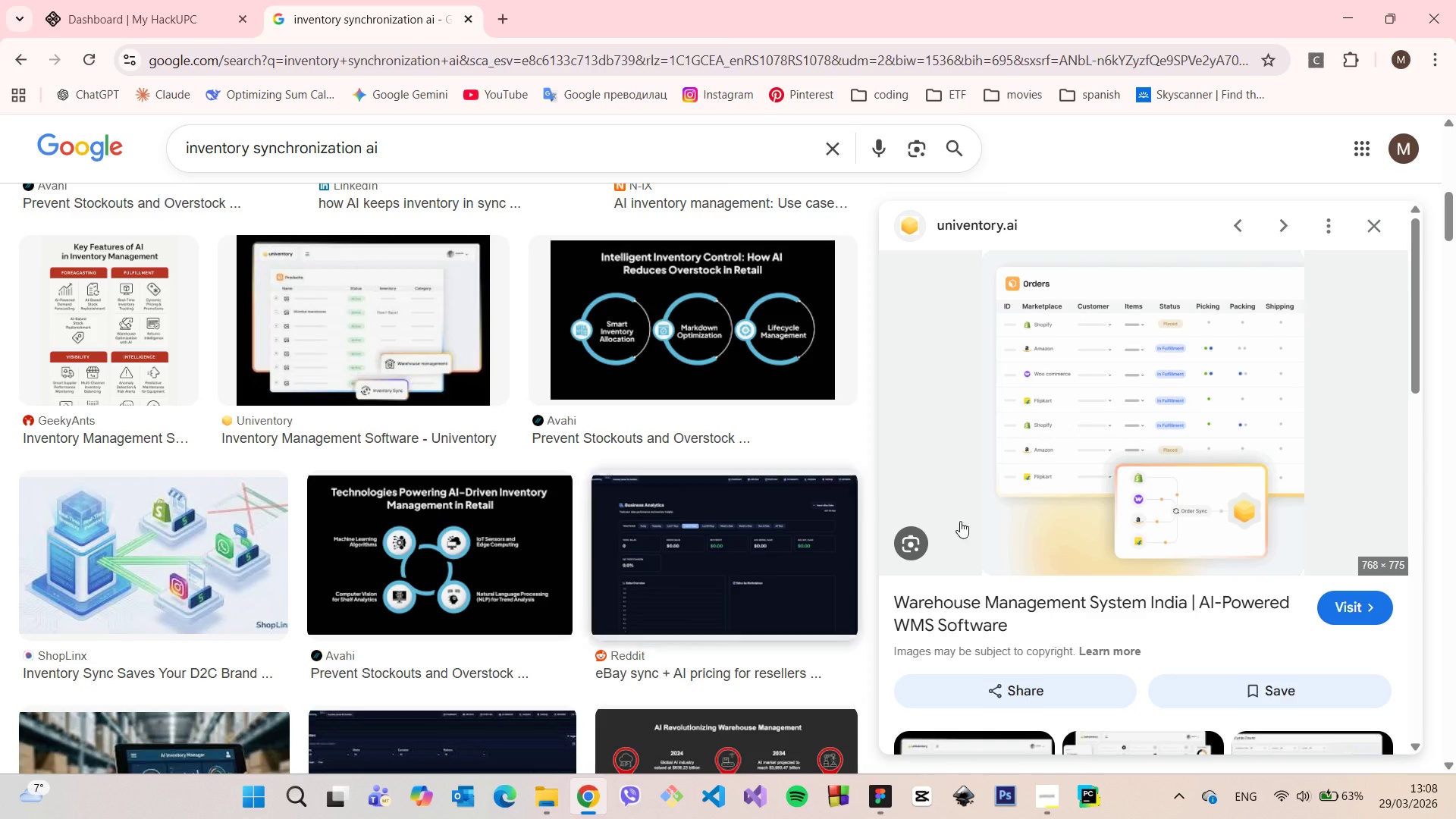 
scroll: coordinate [1046, 491], scroll_direction: down, amount: 5.0
 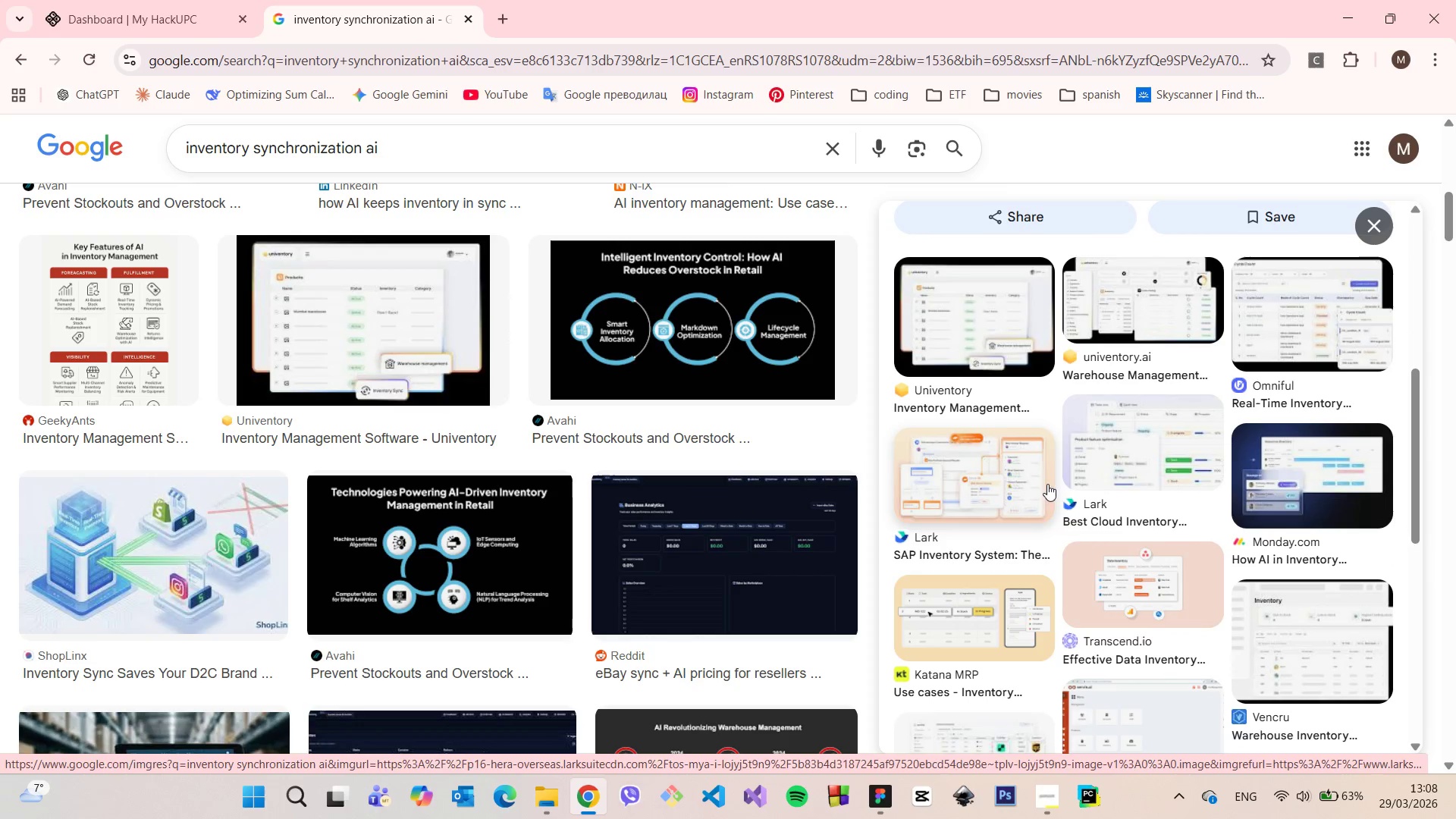 
left_click([1142, 418])
 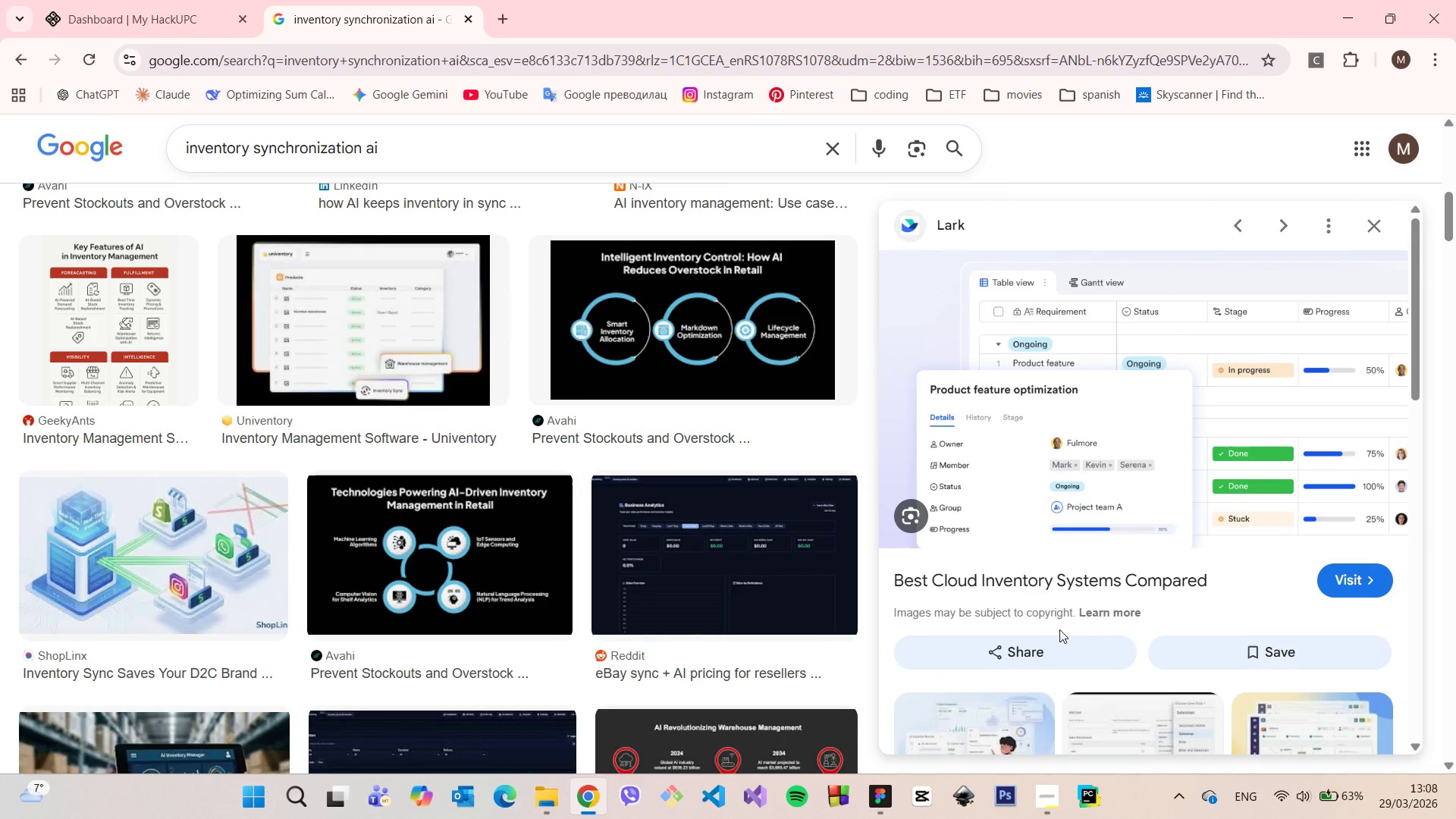 
wait(5.45)
 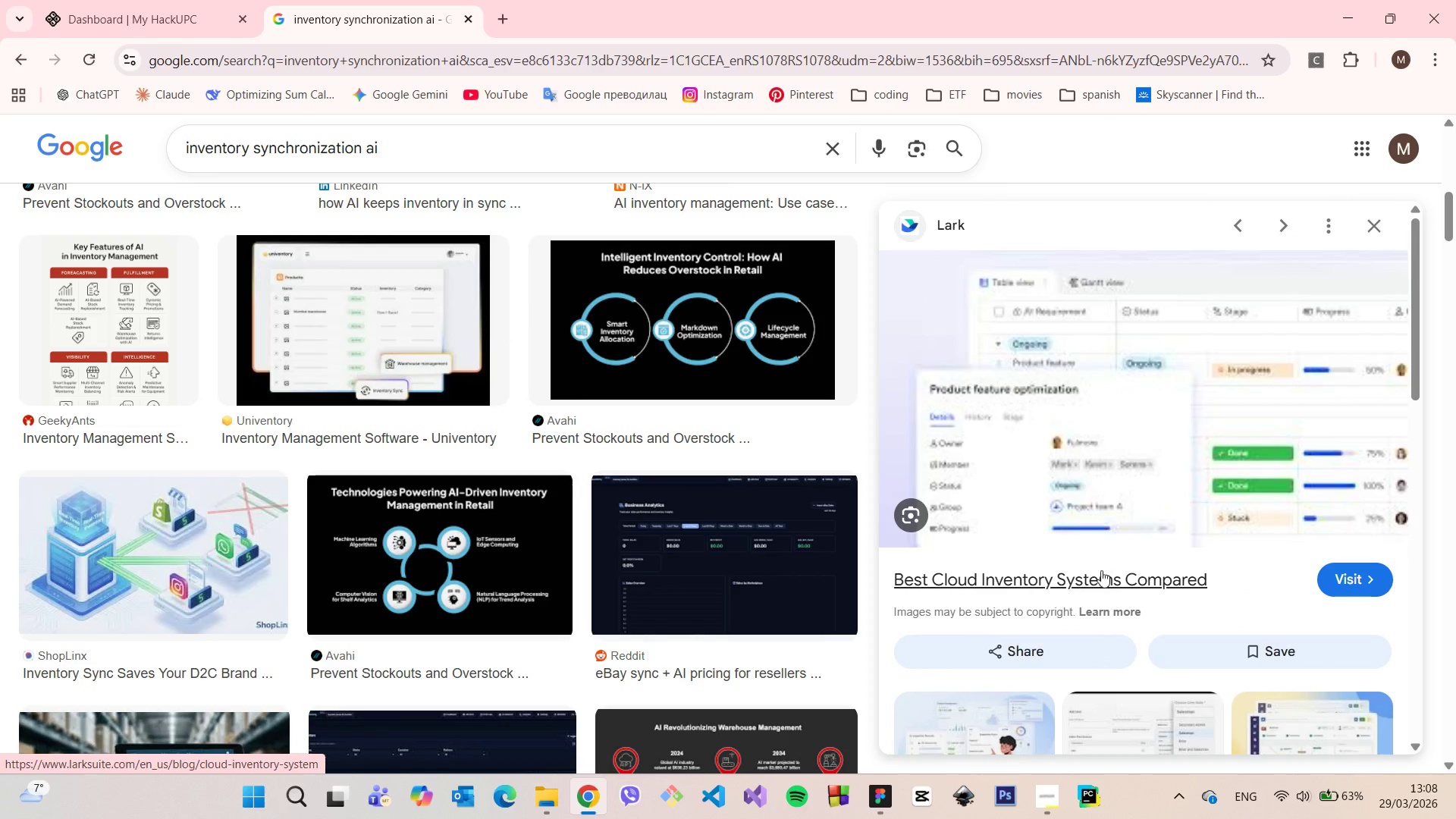 
scroll: coordinate [1116, 391], scroll_direction: down, amount: 5.0
 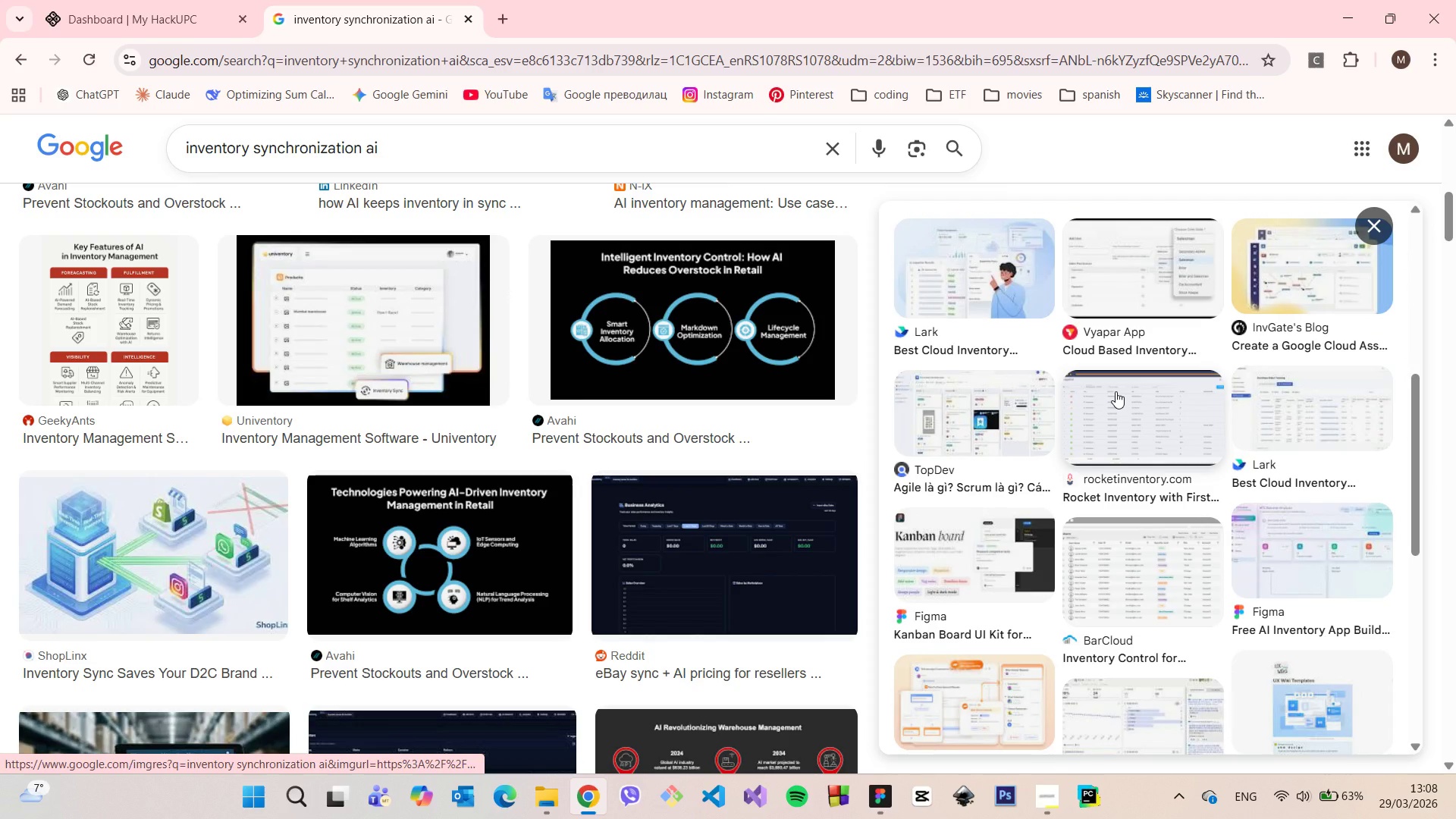 
scroll: coordinate [1116, 391], scroll_direction: up, amount: 5.0
 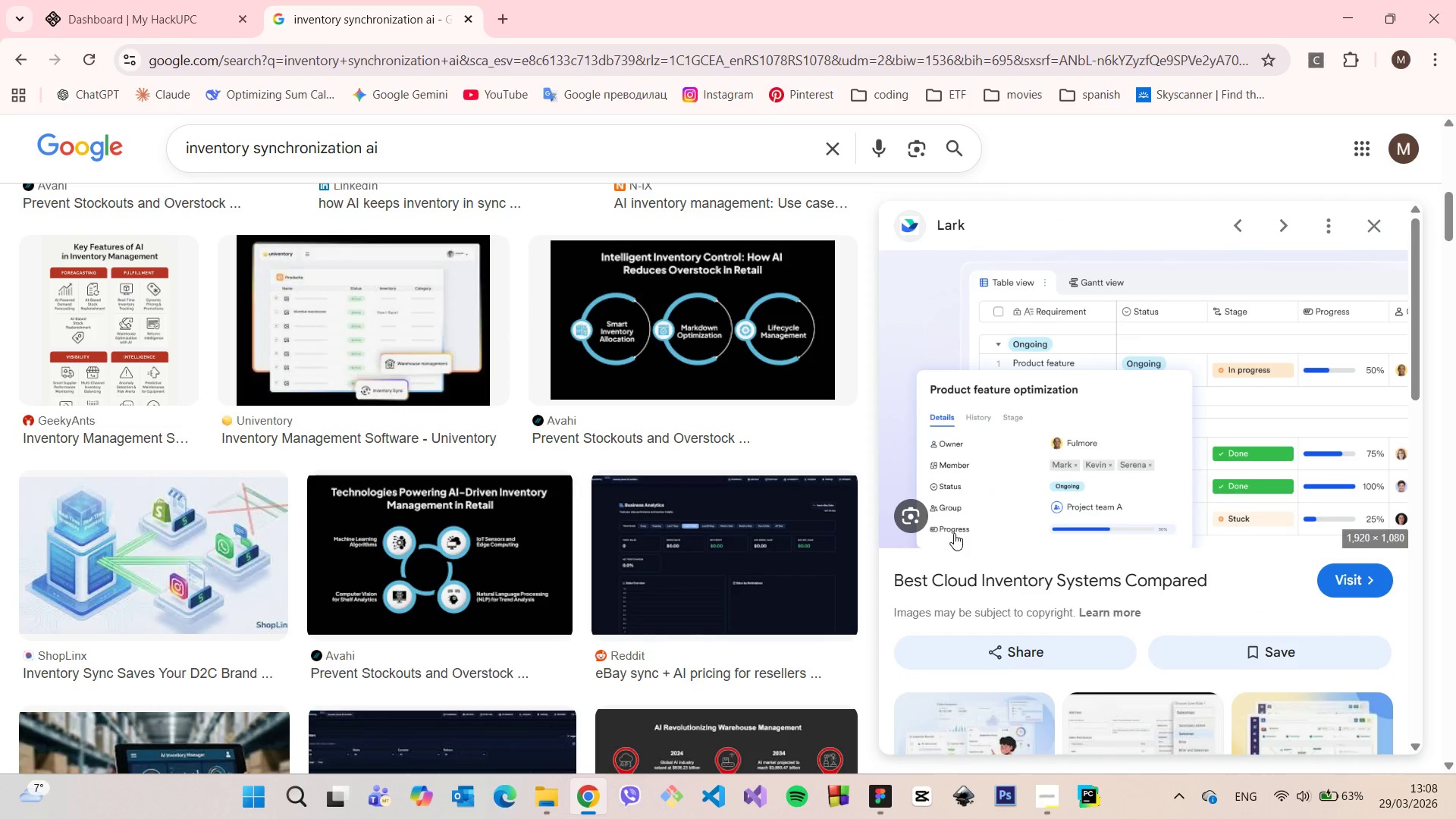 
left_click([1240, 215])
 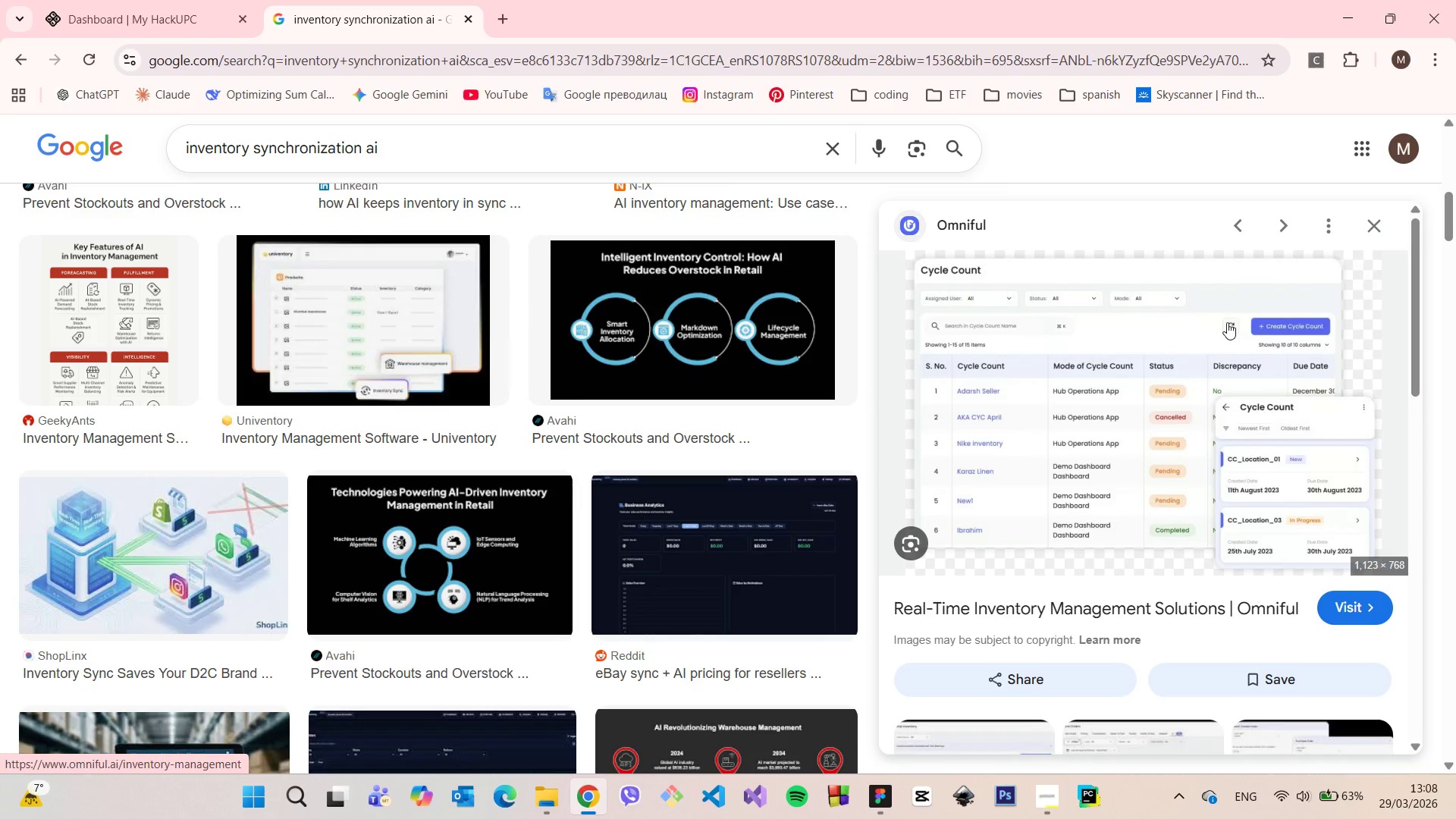 
scroll: coordinate [1227, 322], scroll_direction: down, amount: 3.0
 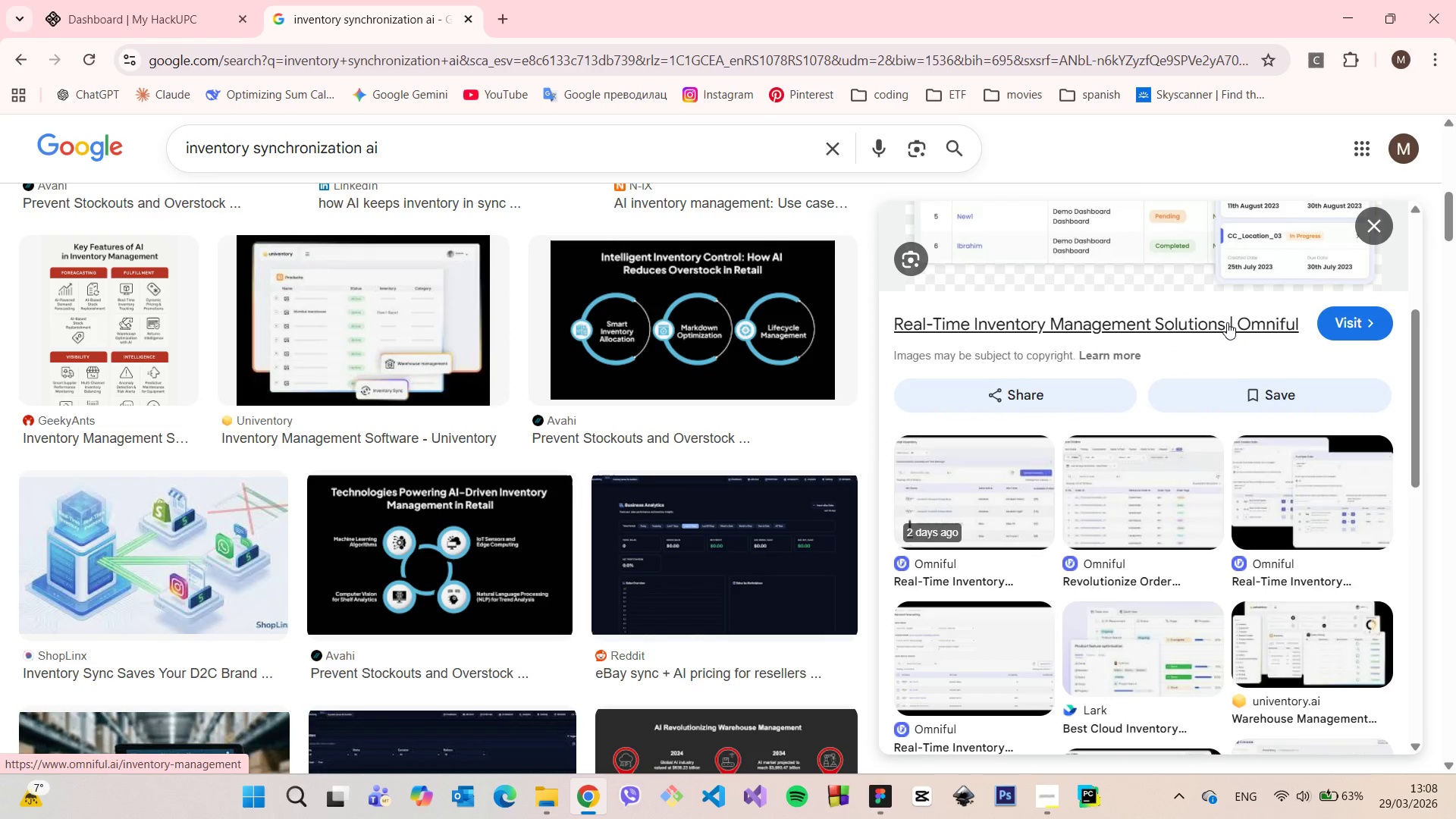 
scroll: coordinate [1226, 322], scroll_direction: up, amount: 4.0
 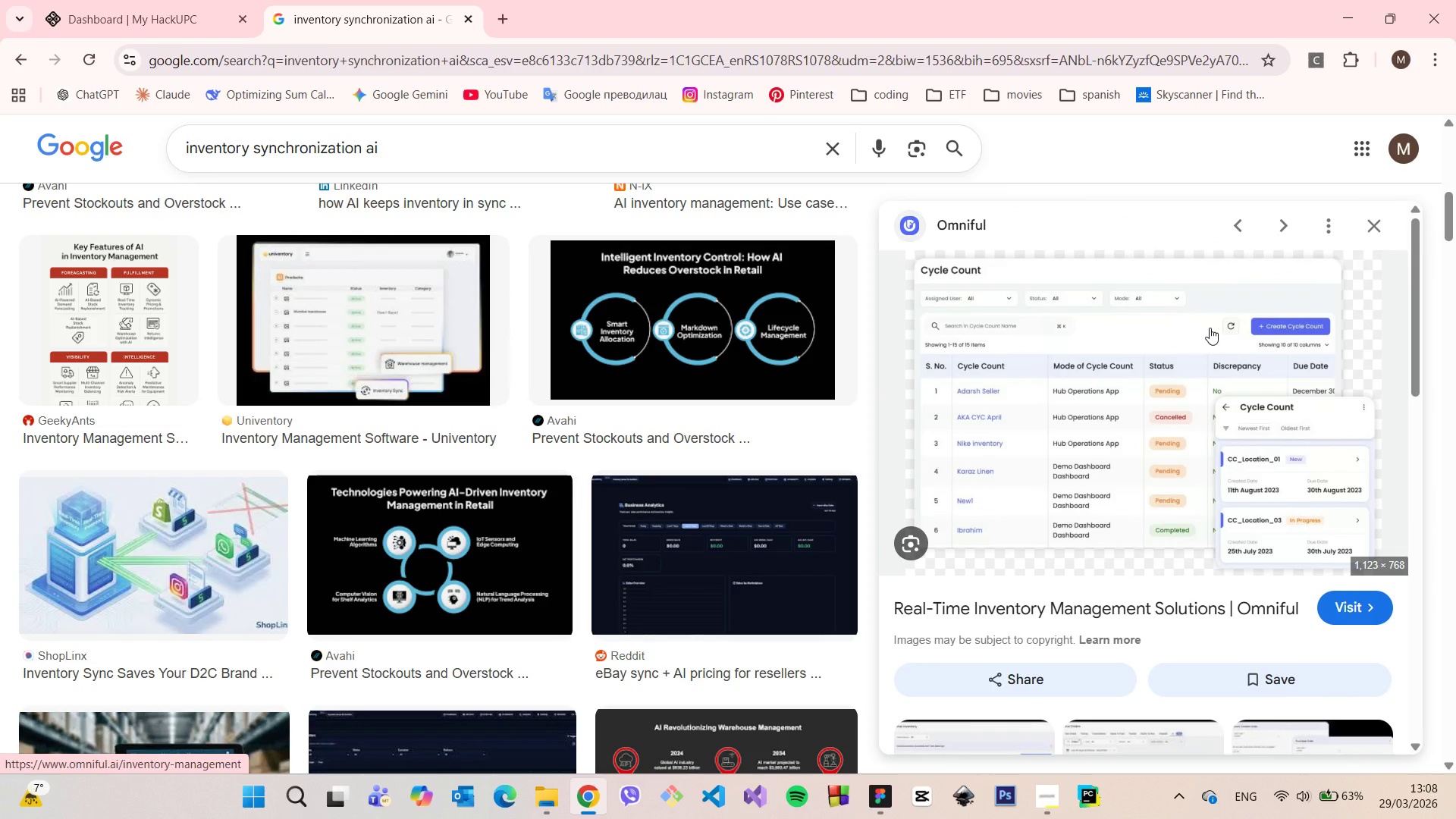 
right_click([1210, 328])
 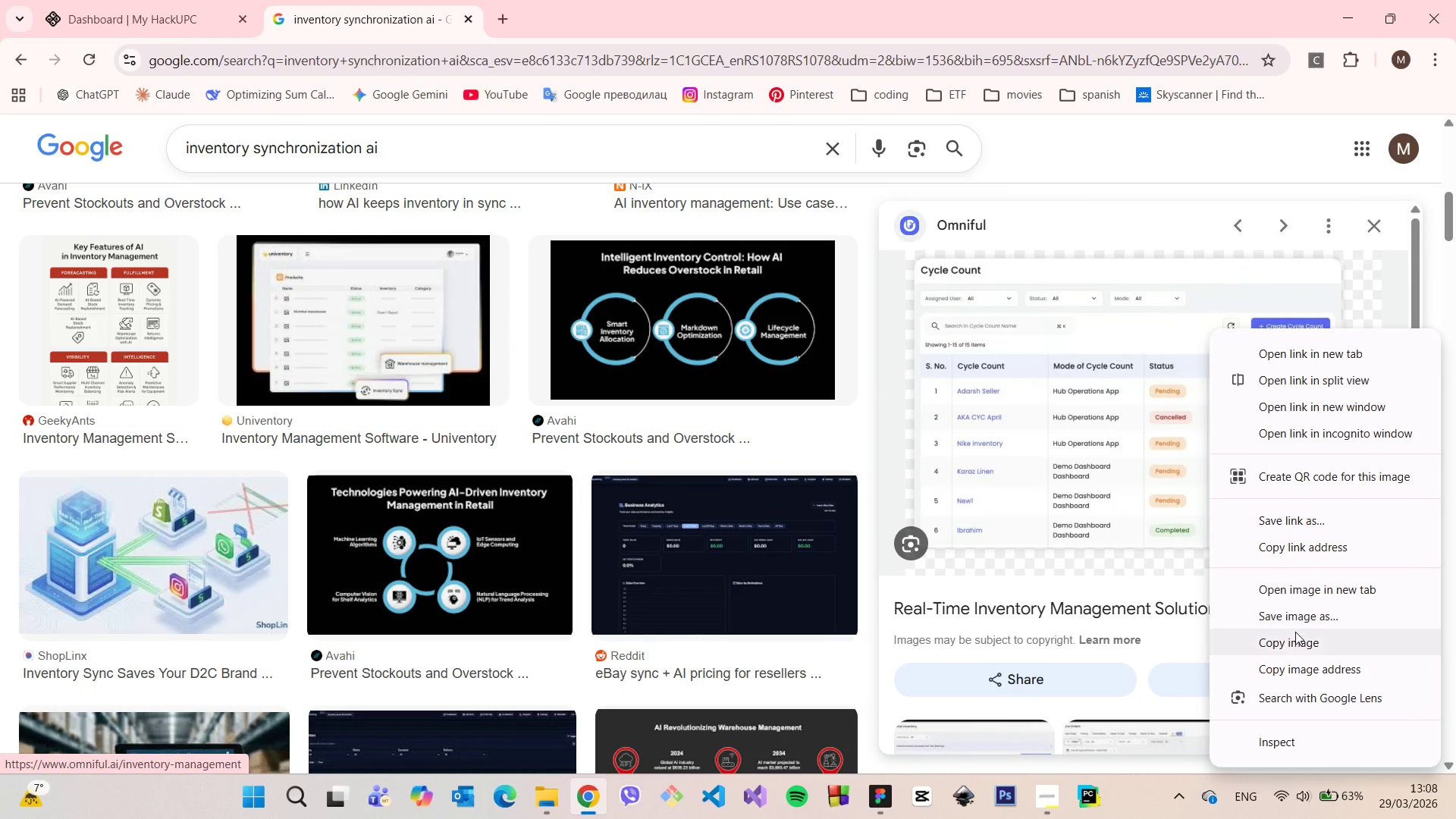 
left_click([1295, 634])
 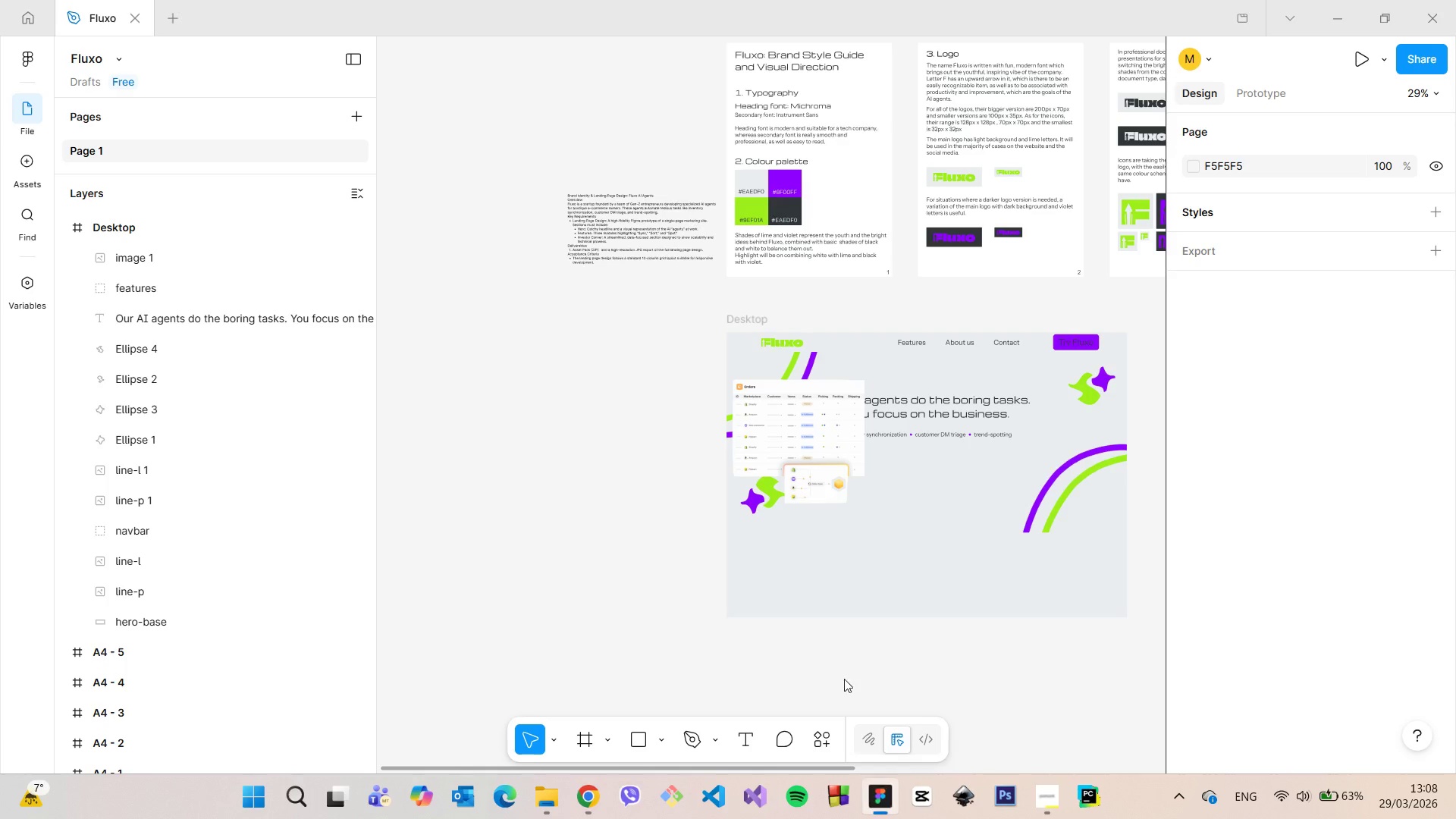 
left_click([625, 548])
 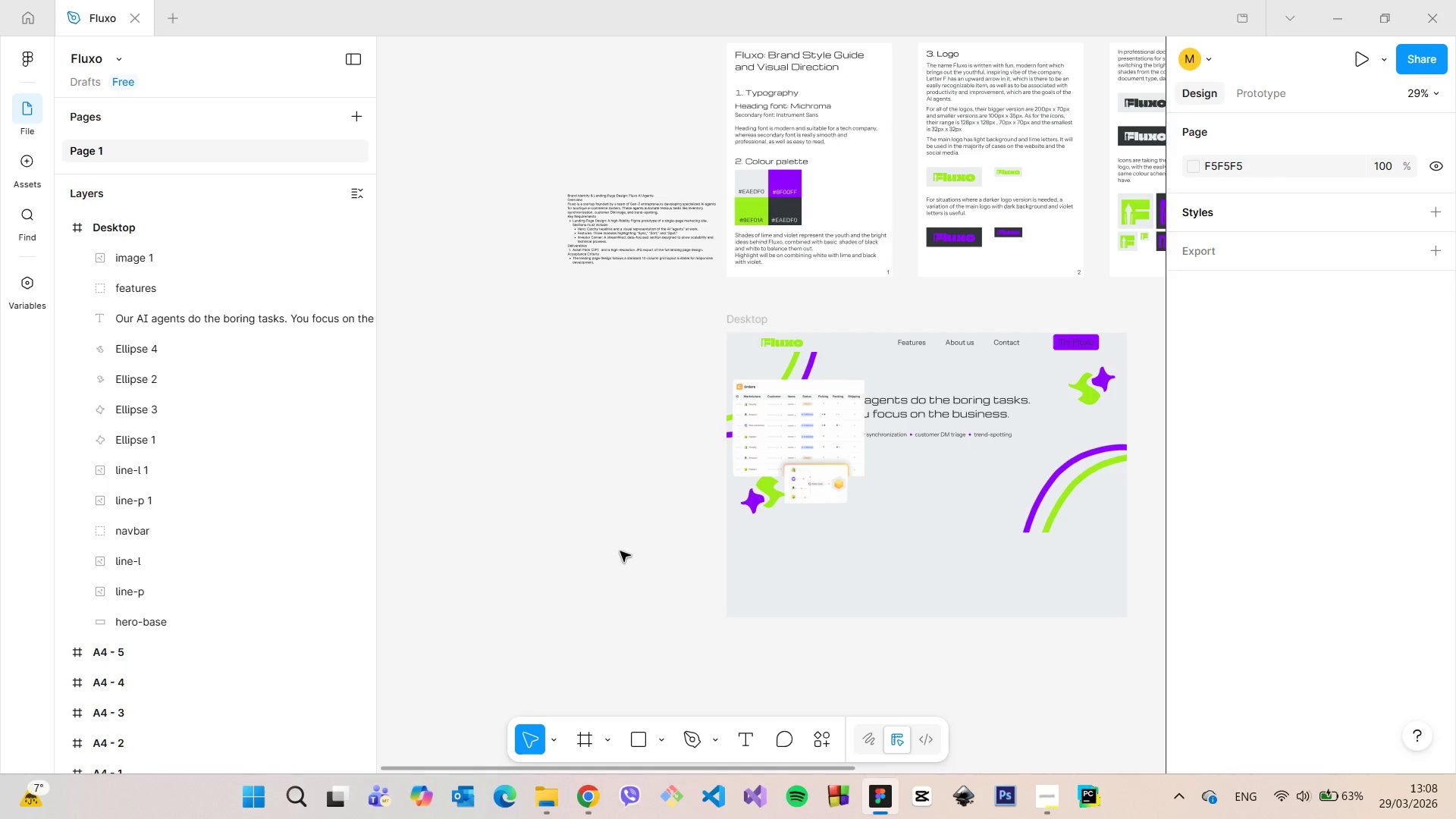 
key(Control+ControlLeft)
 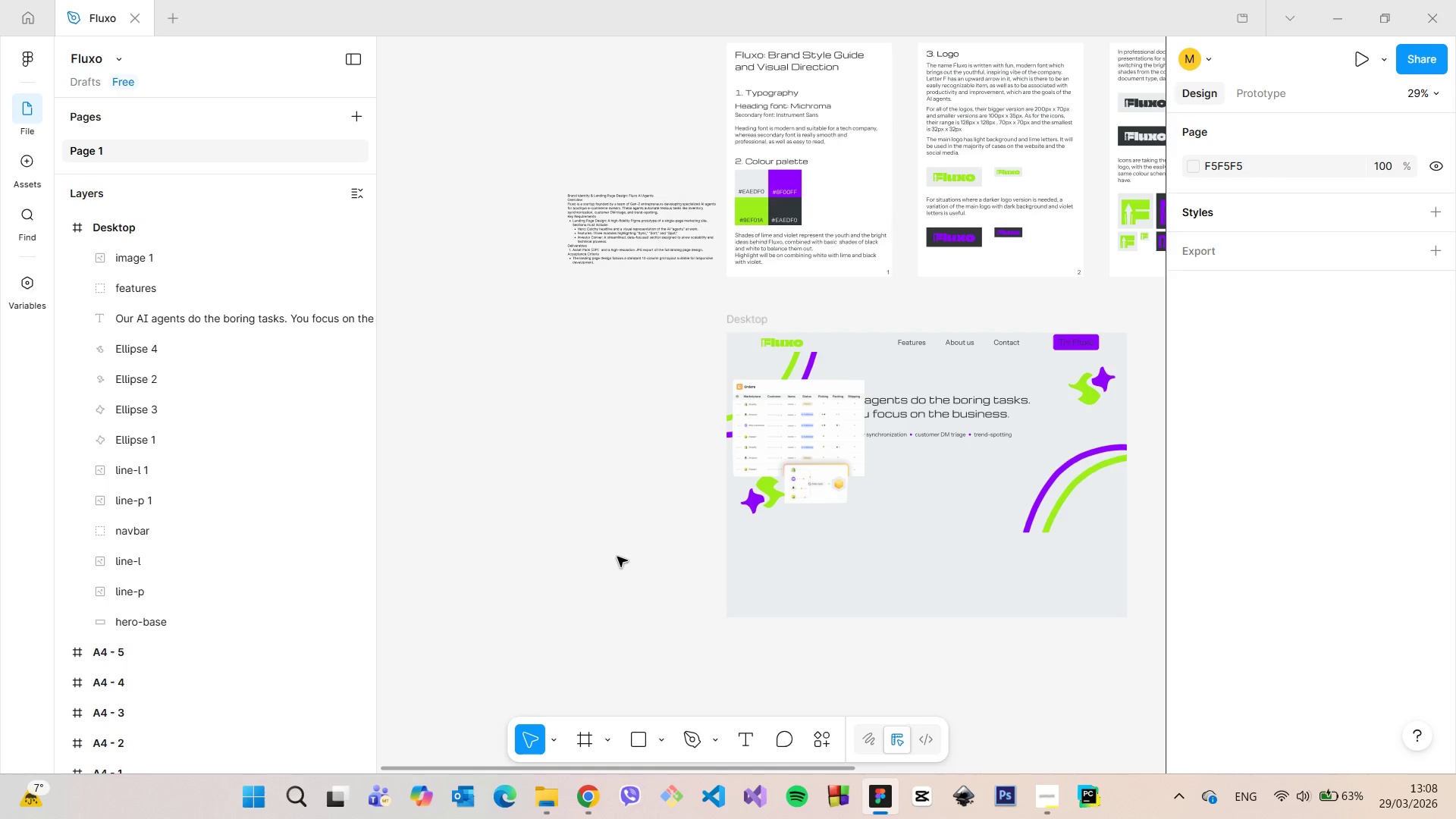 
key(Control+V)
 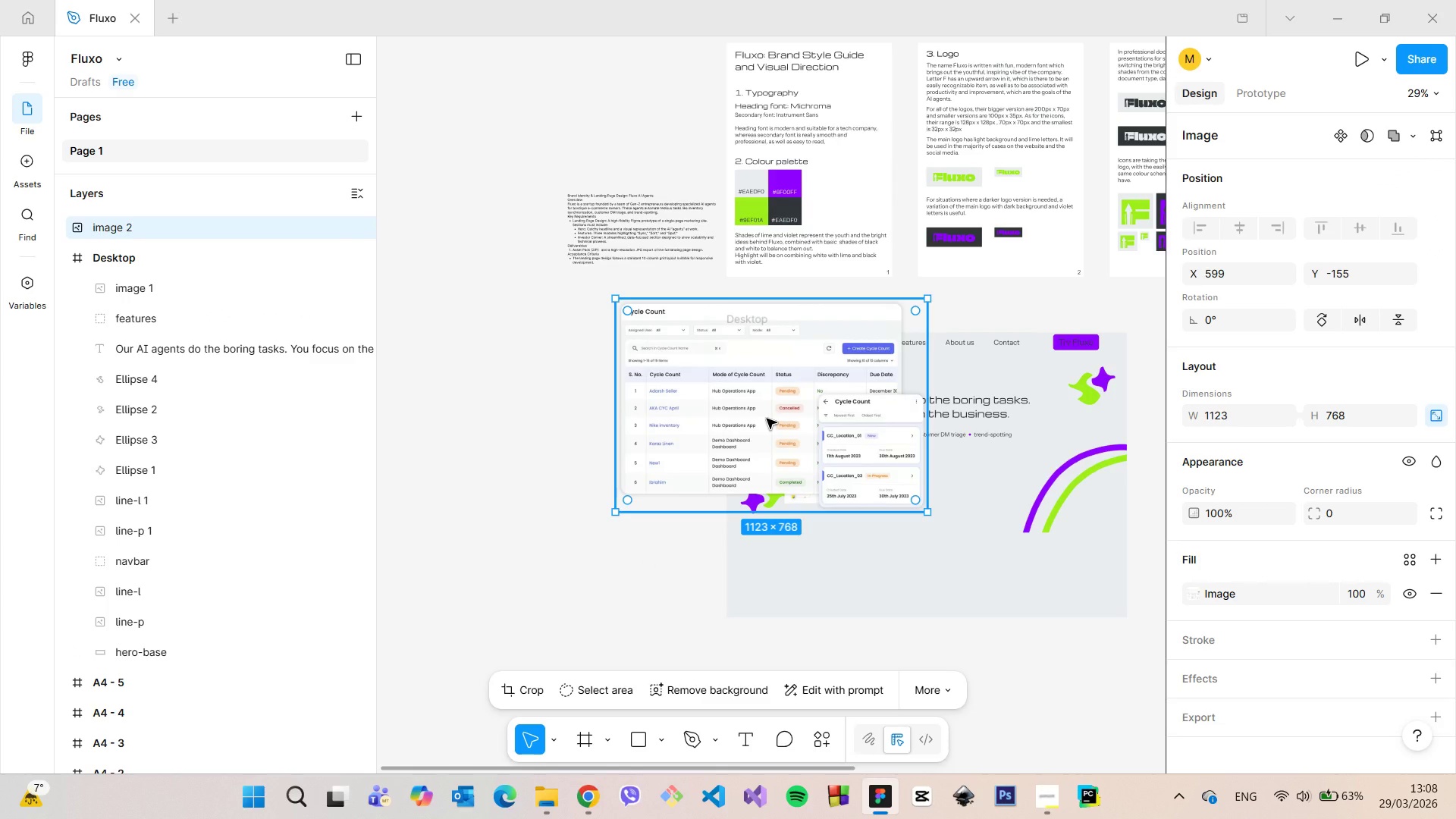 
left_click_drag(start_coordinate=[767, 419], to_coordinate=[984, 494])
 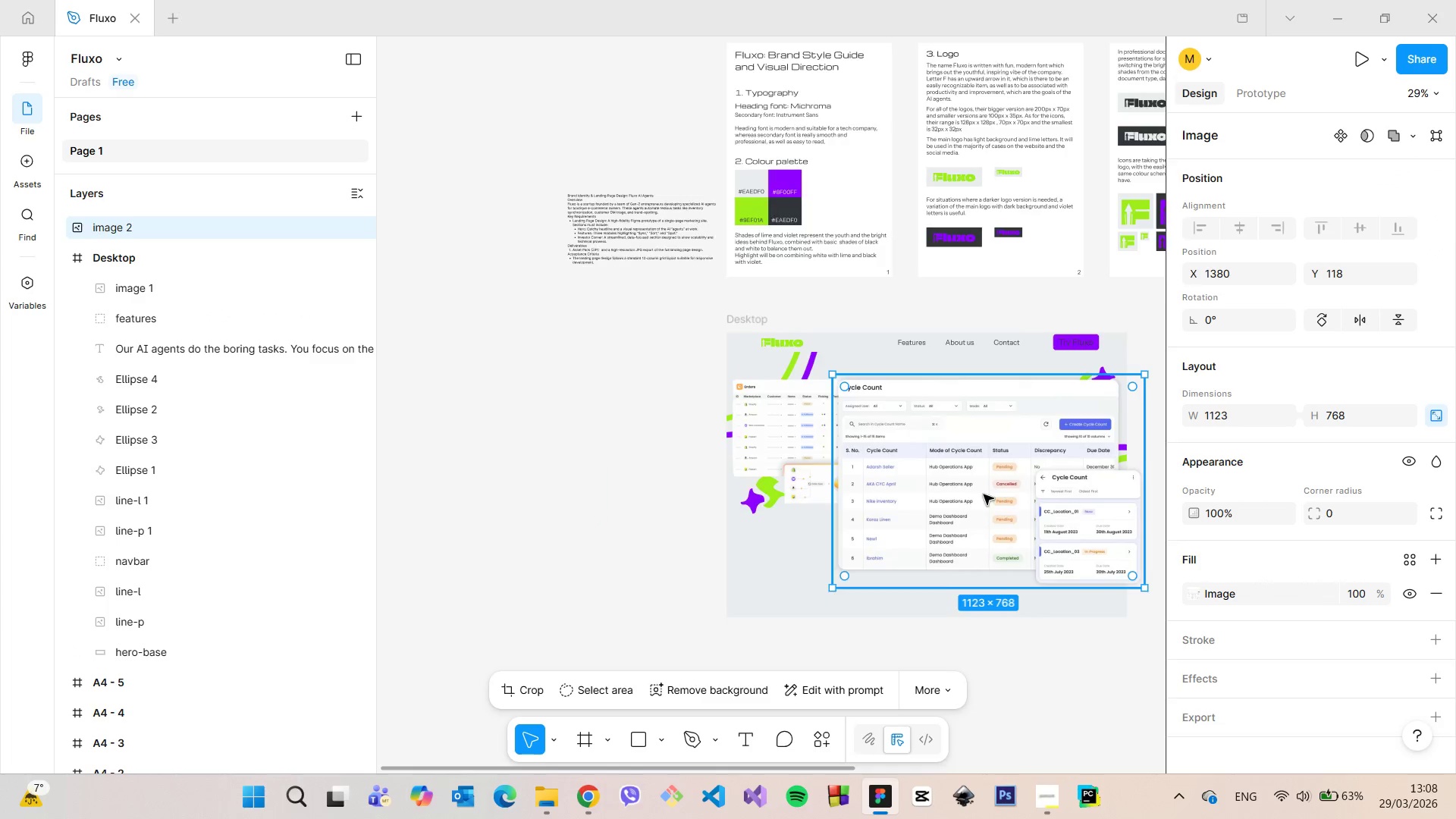 
scroll: coordinate [984, 494], scroll_direction: down, amount: 5.0
 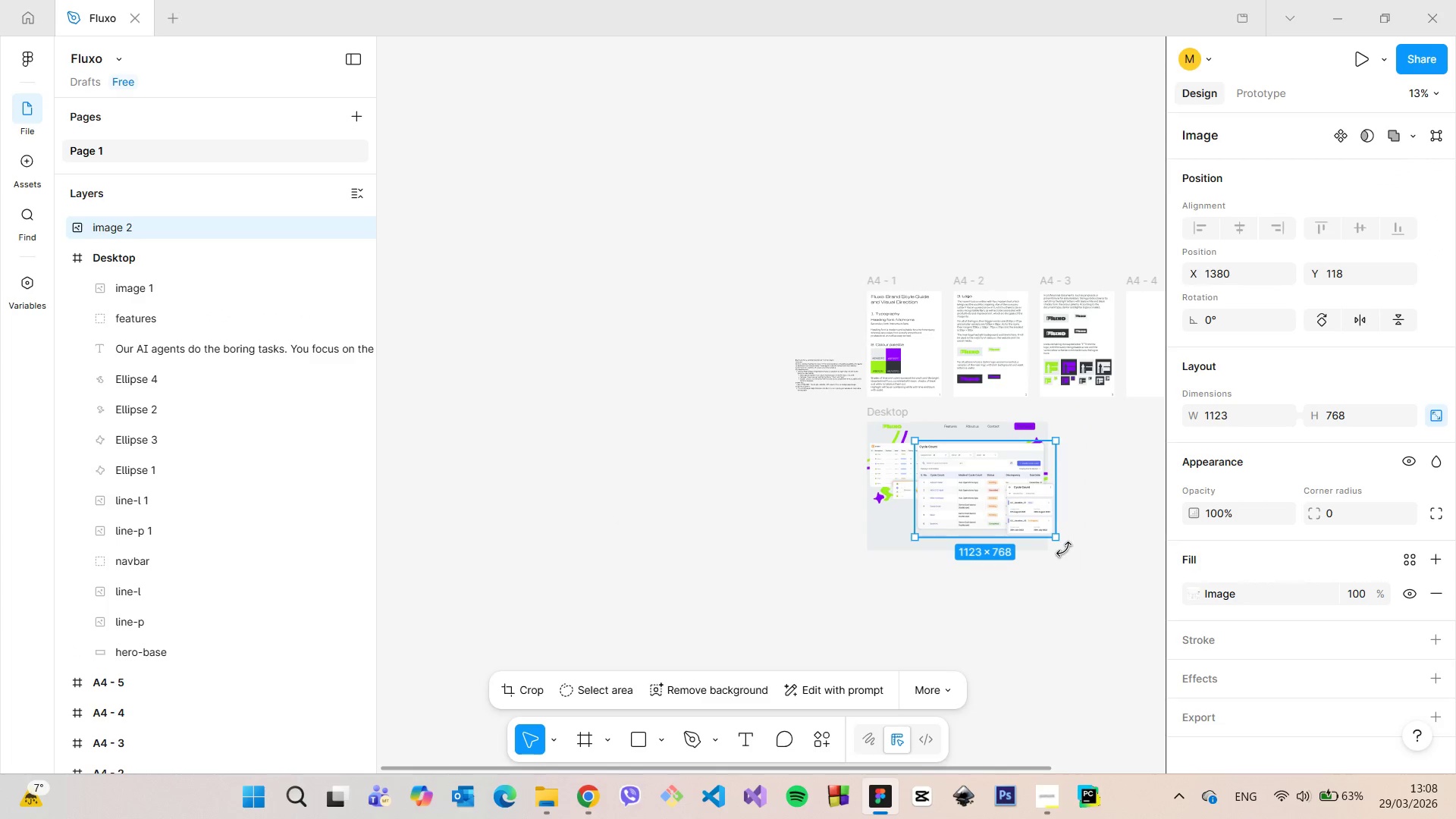 
scroll: coordinate [1061, 544], scroll_direction: up, amount: 7.0
 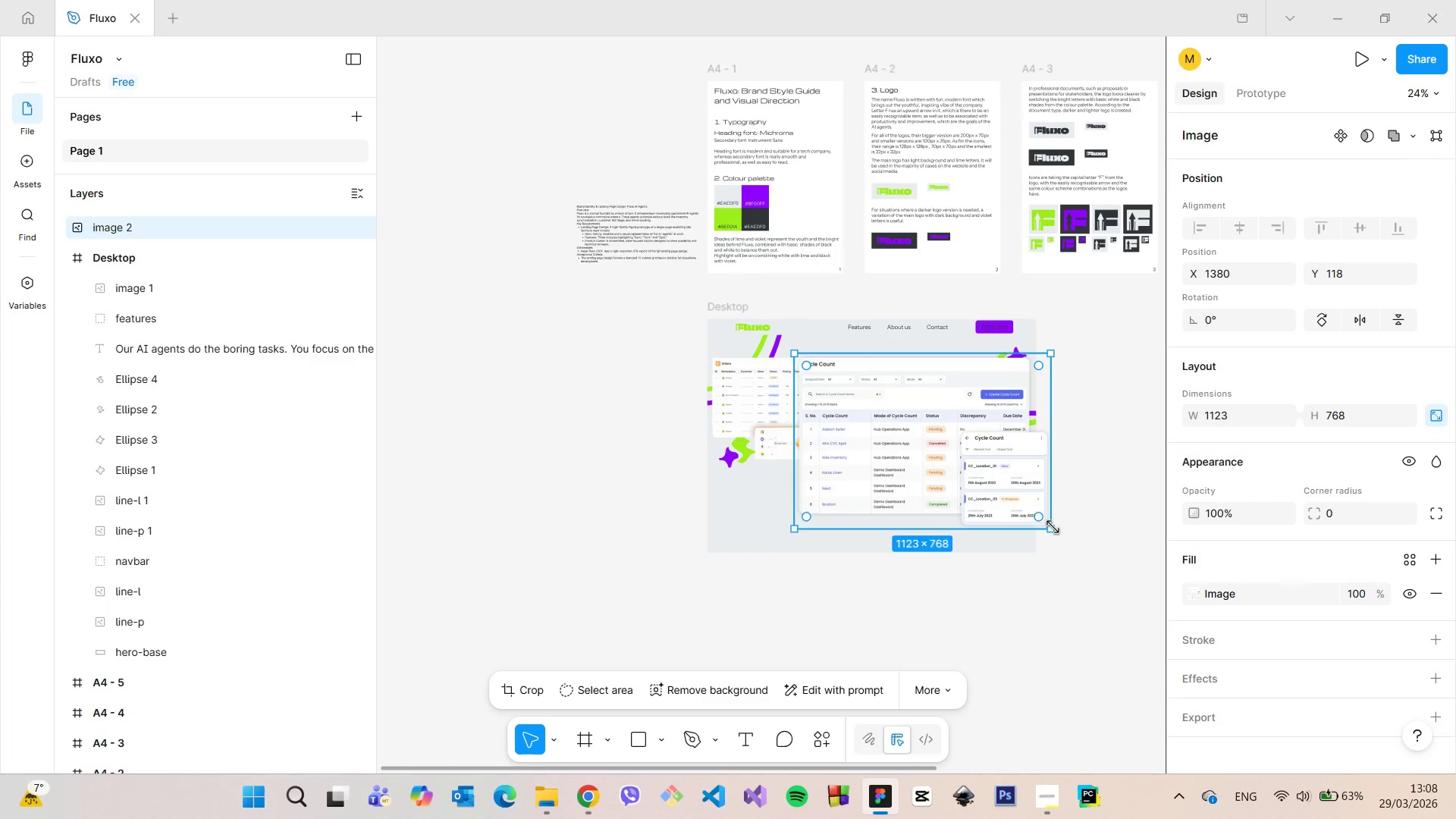 
left_click_drag(start_coordinate=[1053, 527], to_coordinate=[939, 443])
 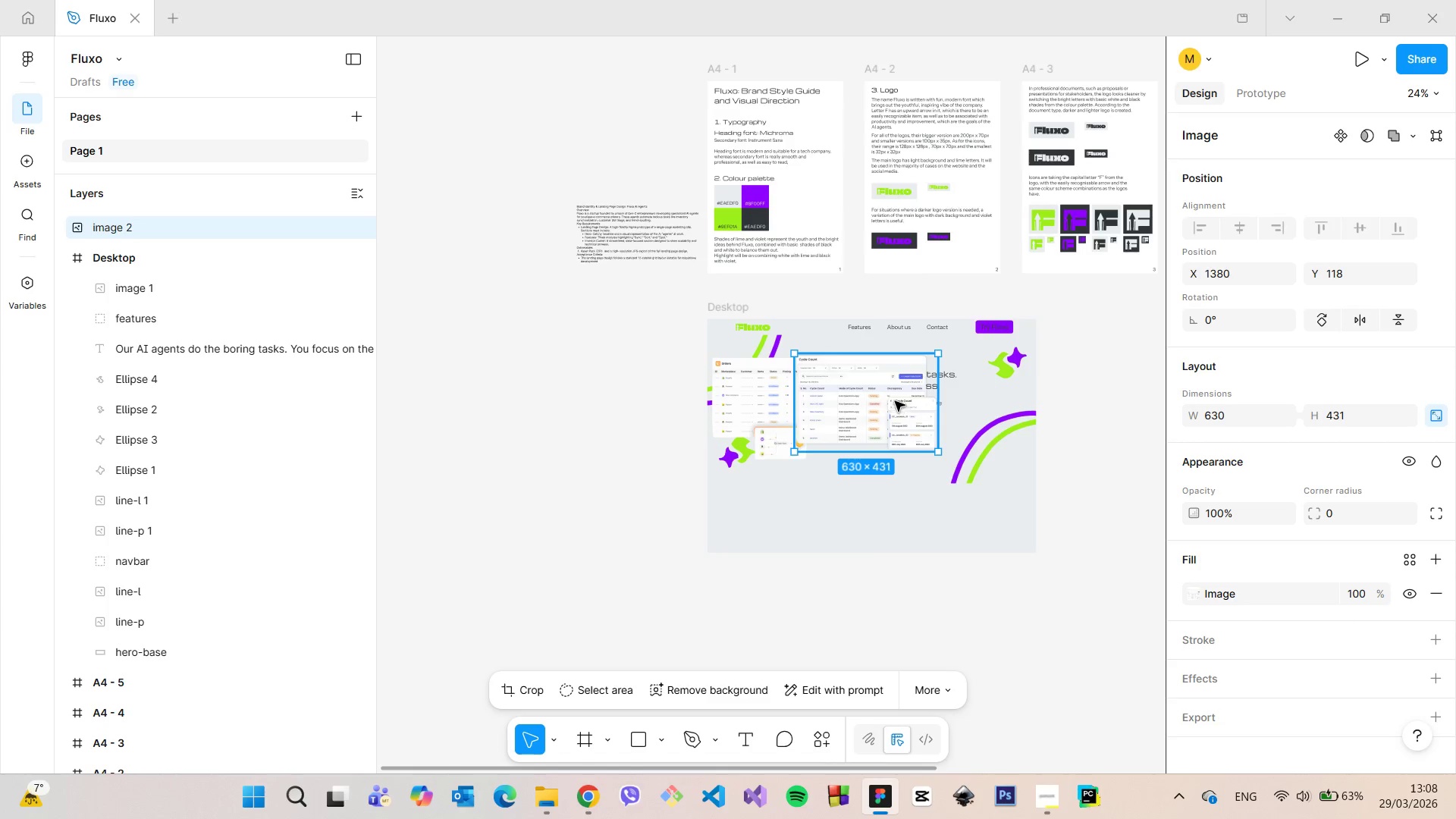 
left_click_drag(start_coordinate=[895, 401], to_coordinate=[988, 461])
 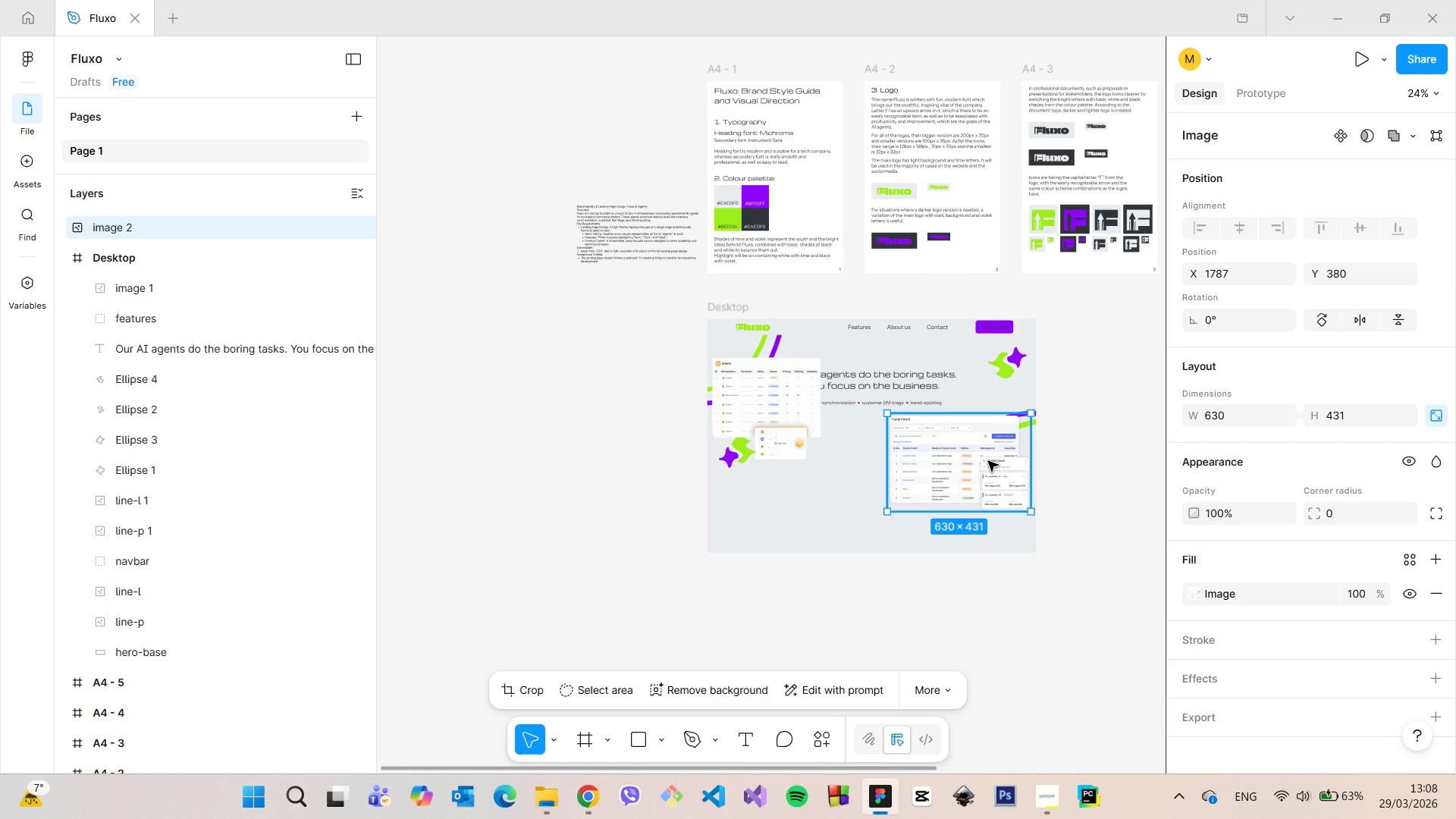 
wait(6.08)
 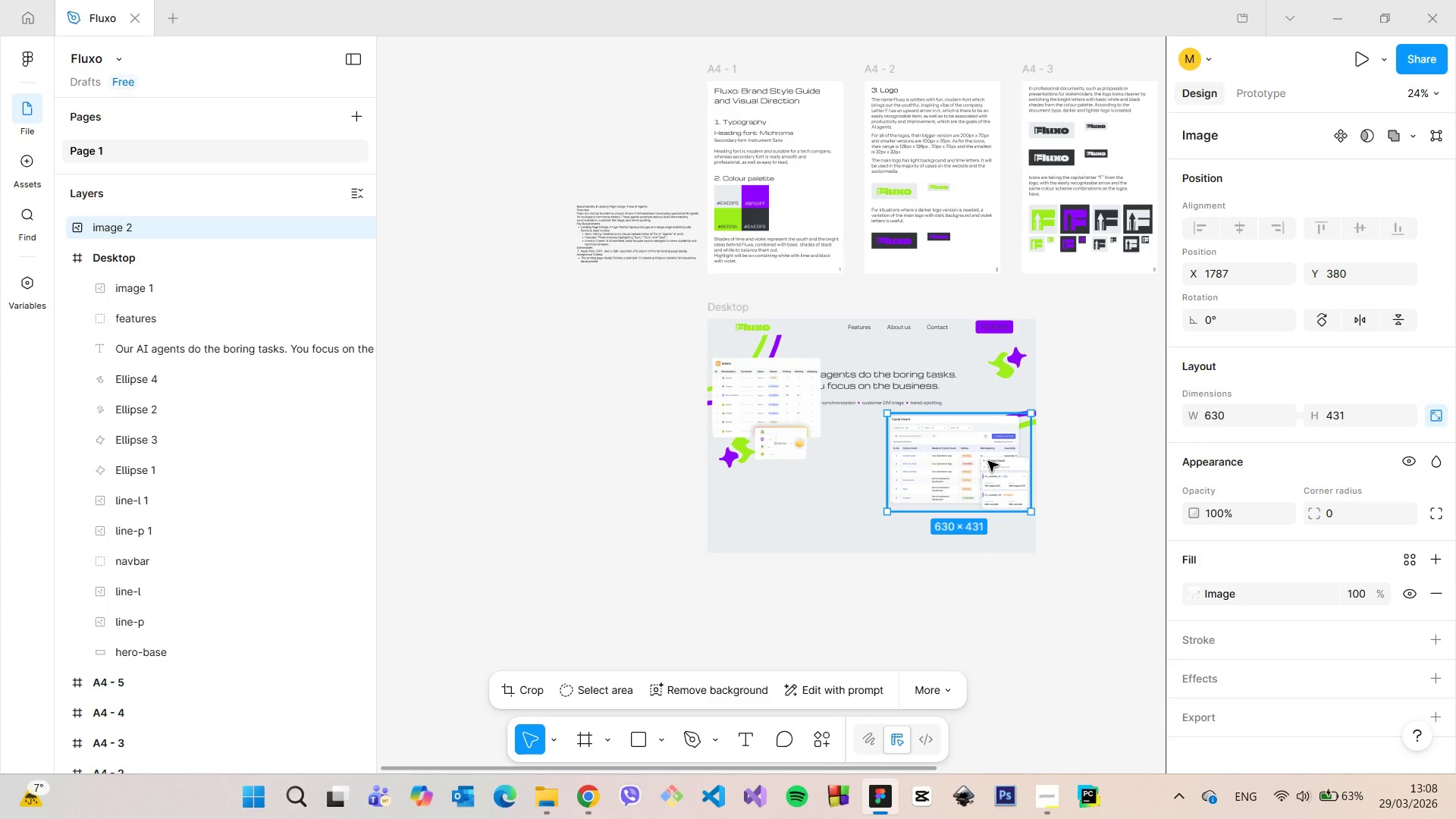 
scroll: coordinate [984, 432], scroll_direction: up, amount: 4.0
 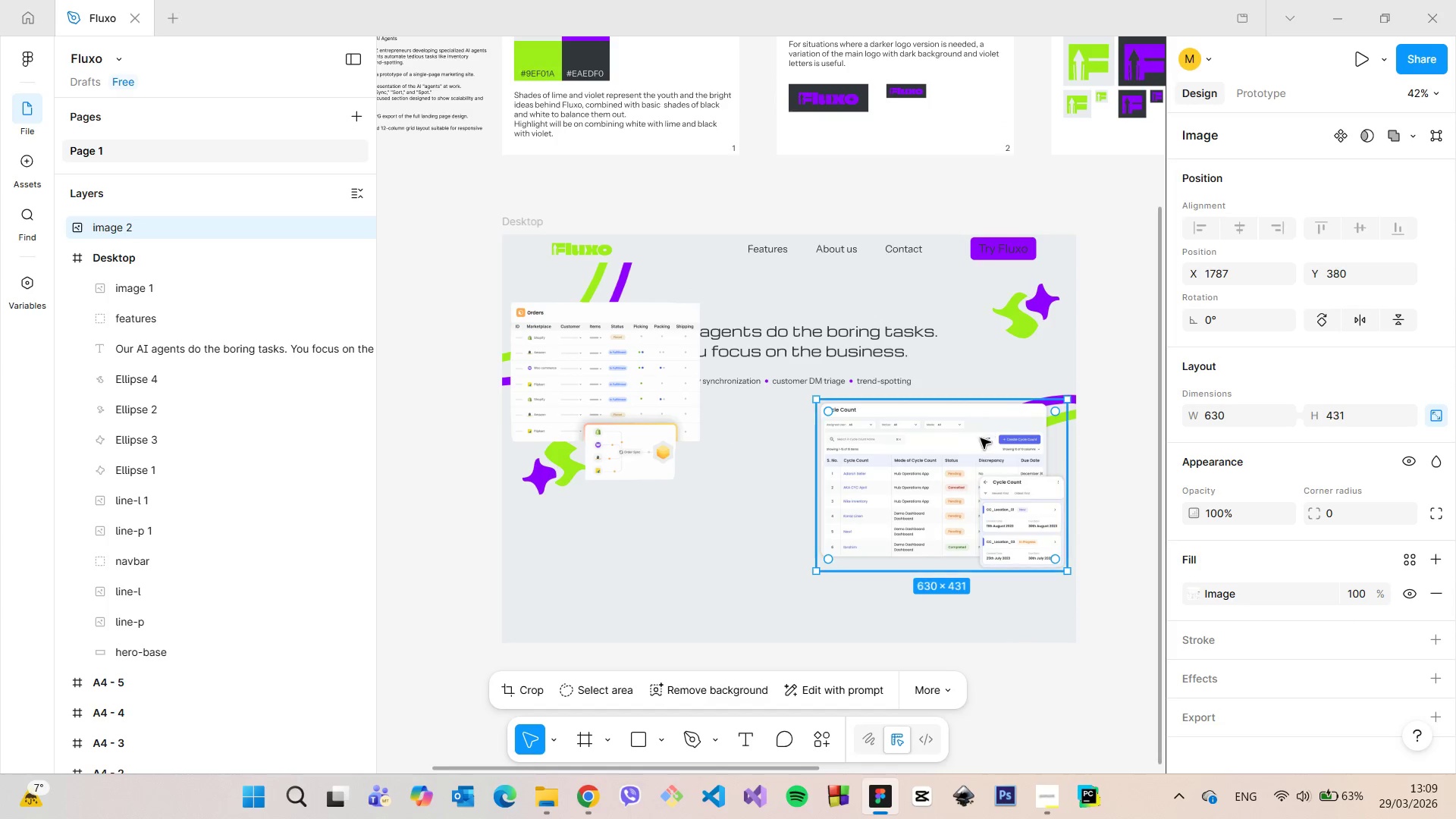 
left_click_drag(start_coordinate=[950, 464], to_coordinate=[950, 369])
 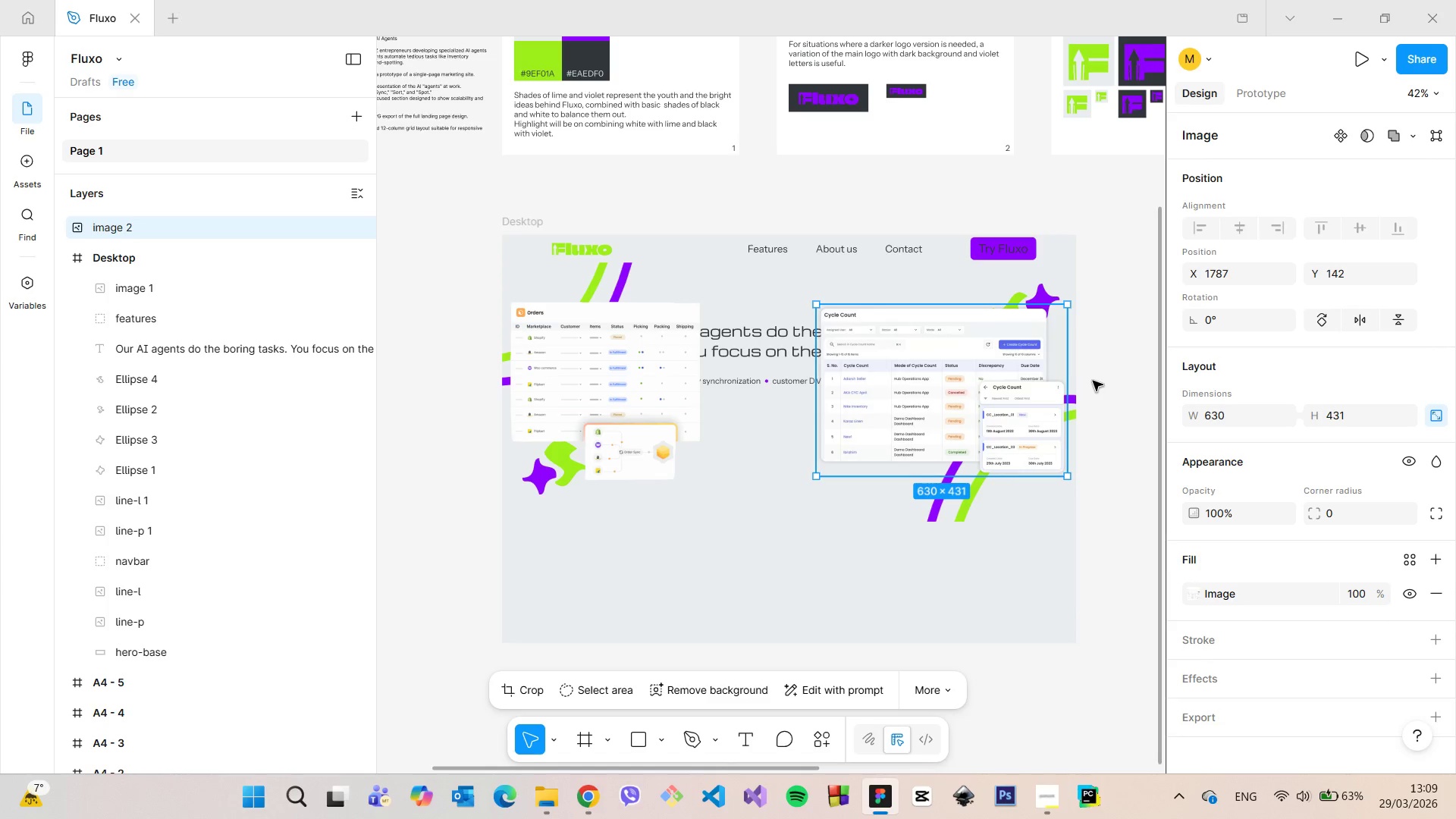 
left_click([1093, 381])
 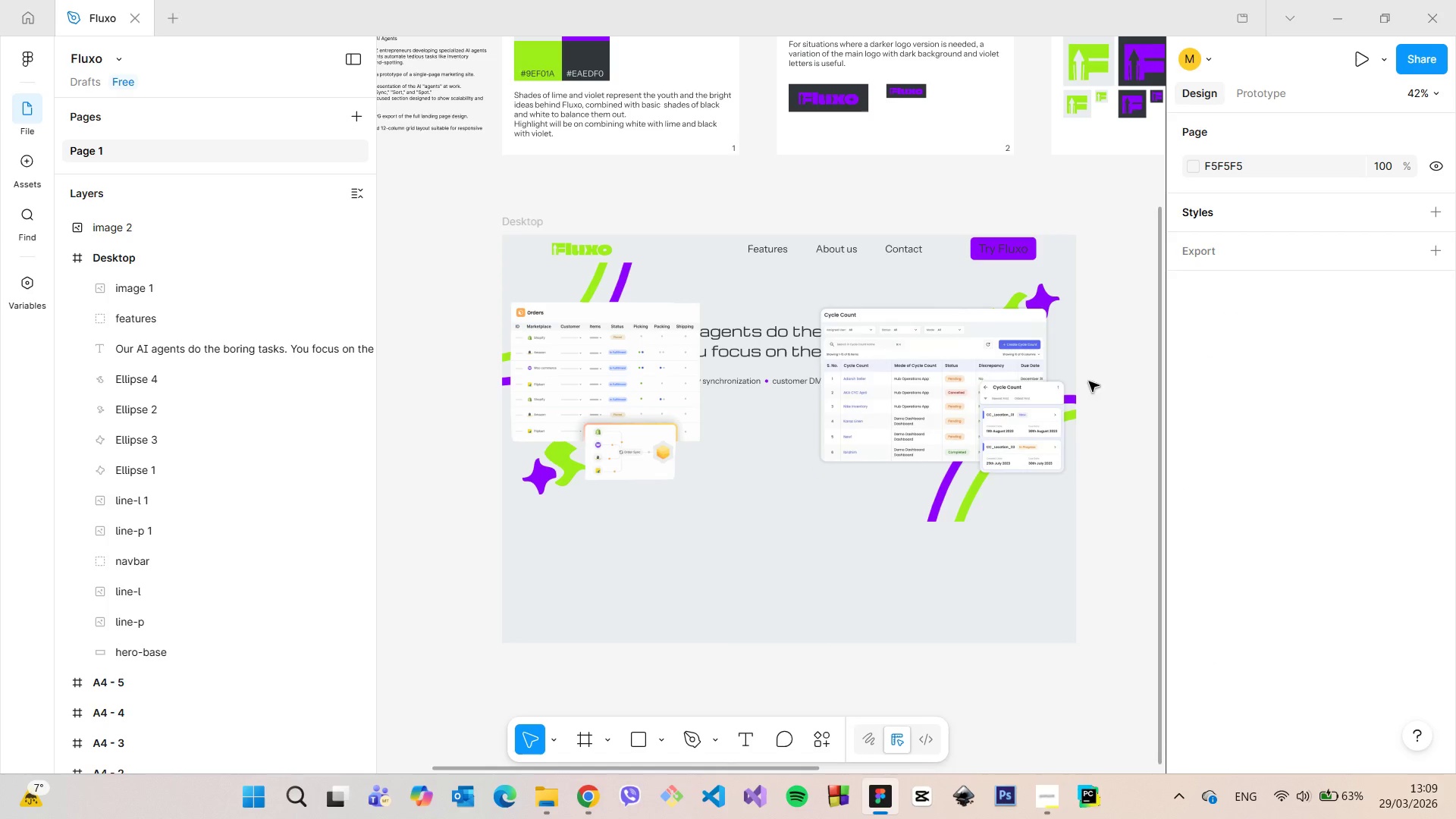 
wait(8.8)
 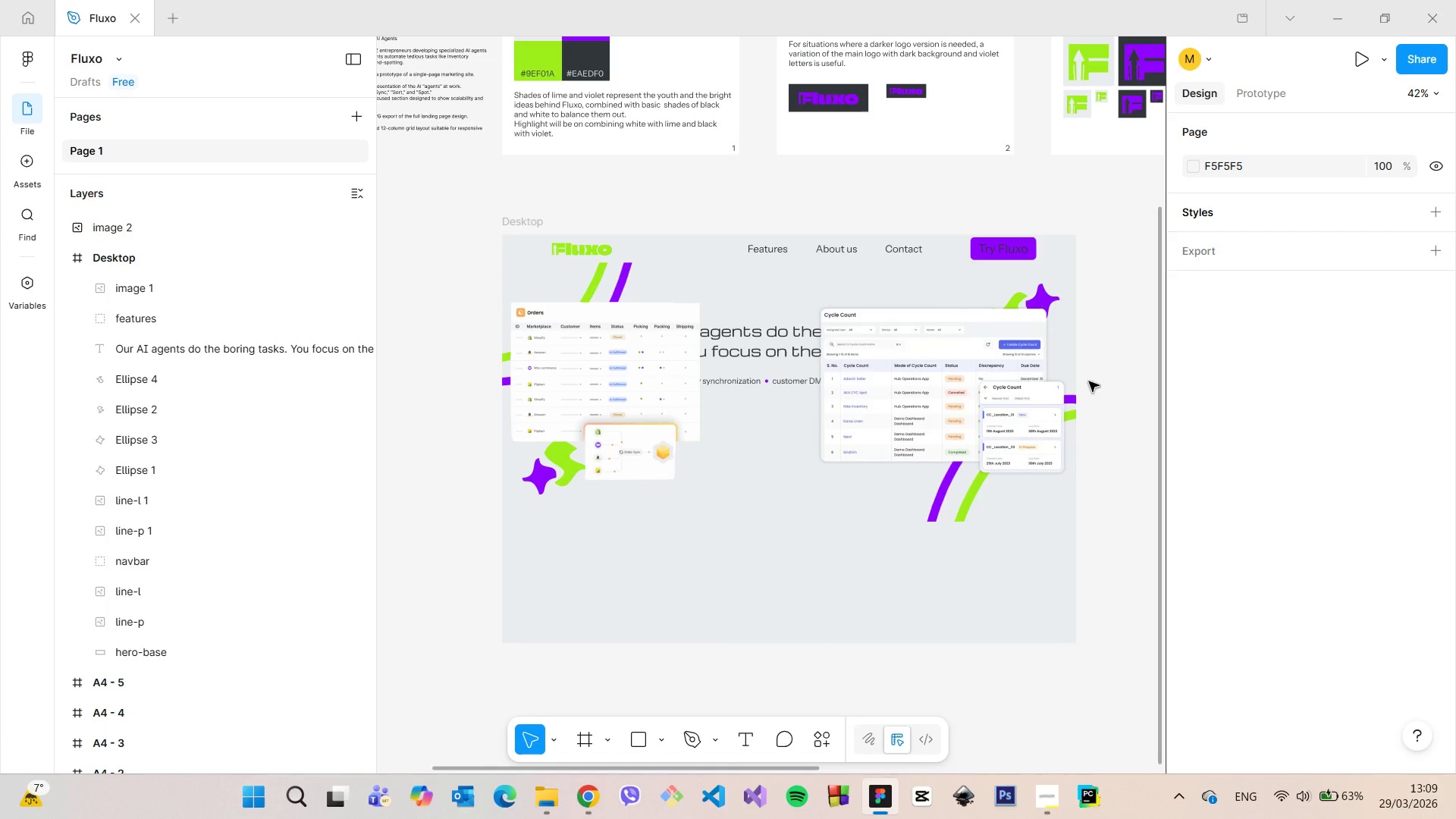 
left_click([633, 353])
 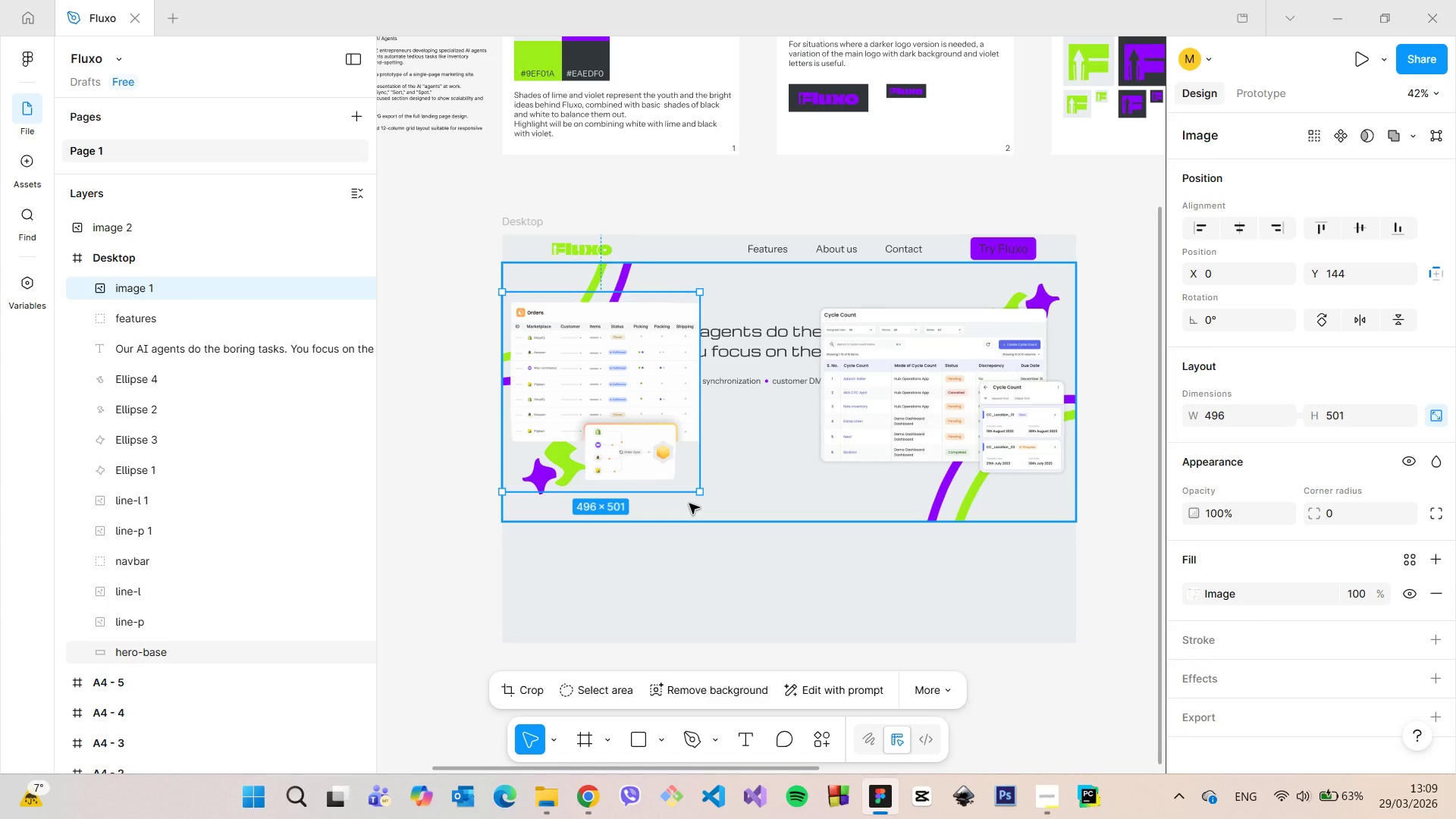 
wait(10.08)
 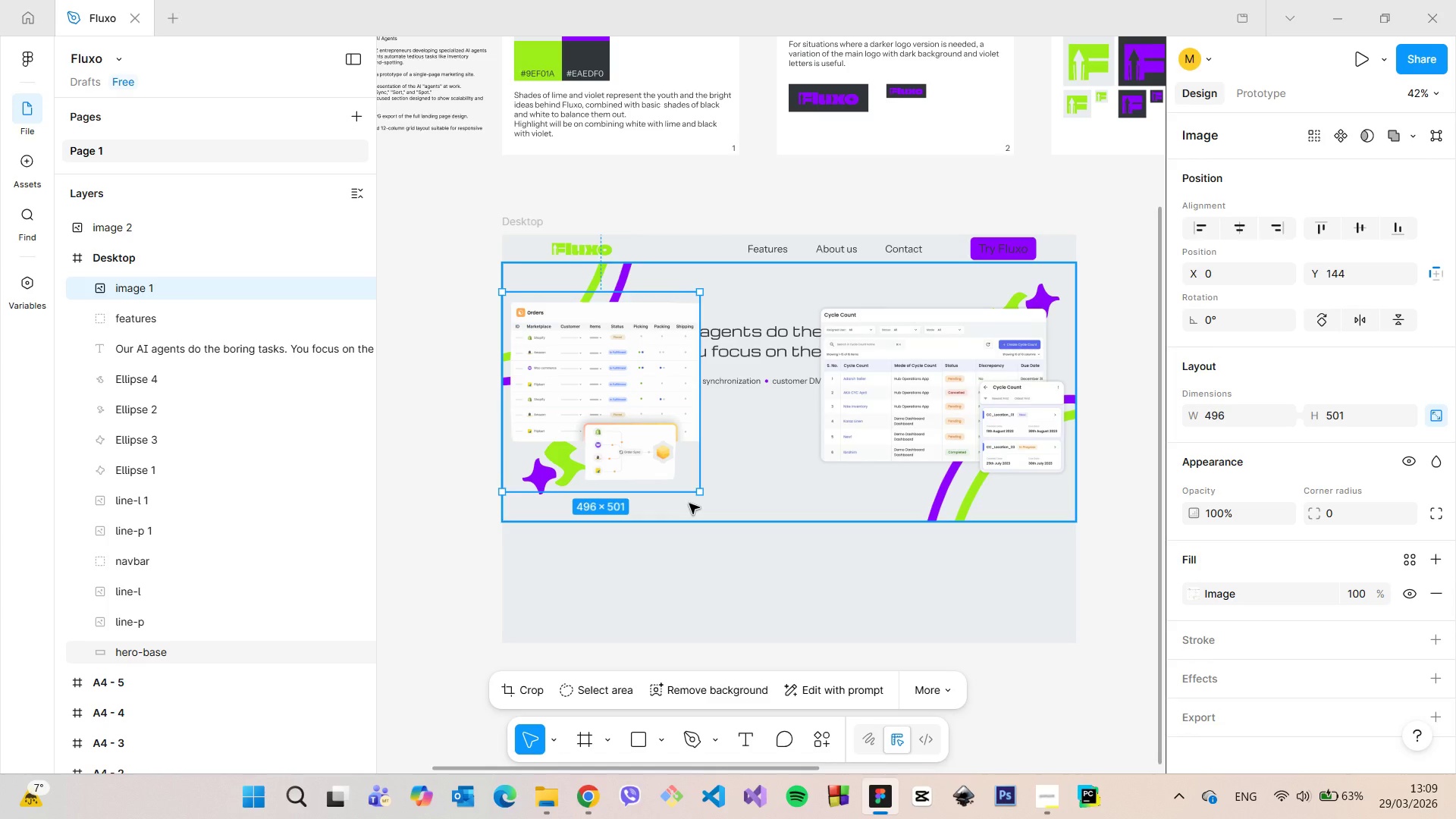 
left_click_drag(start_coordinate=[982, 387], to_coordinate=[984, 431])
 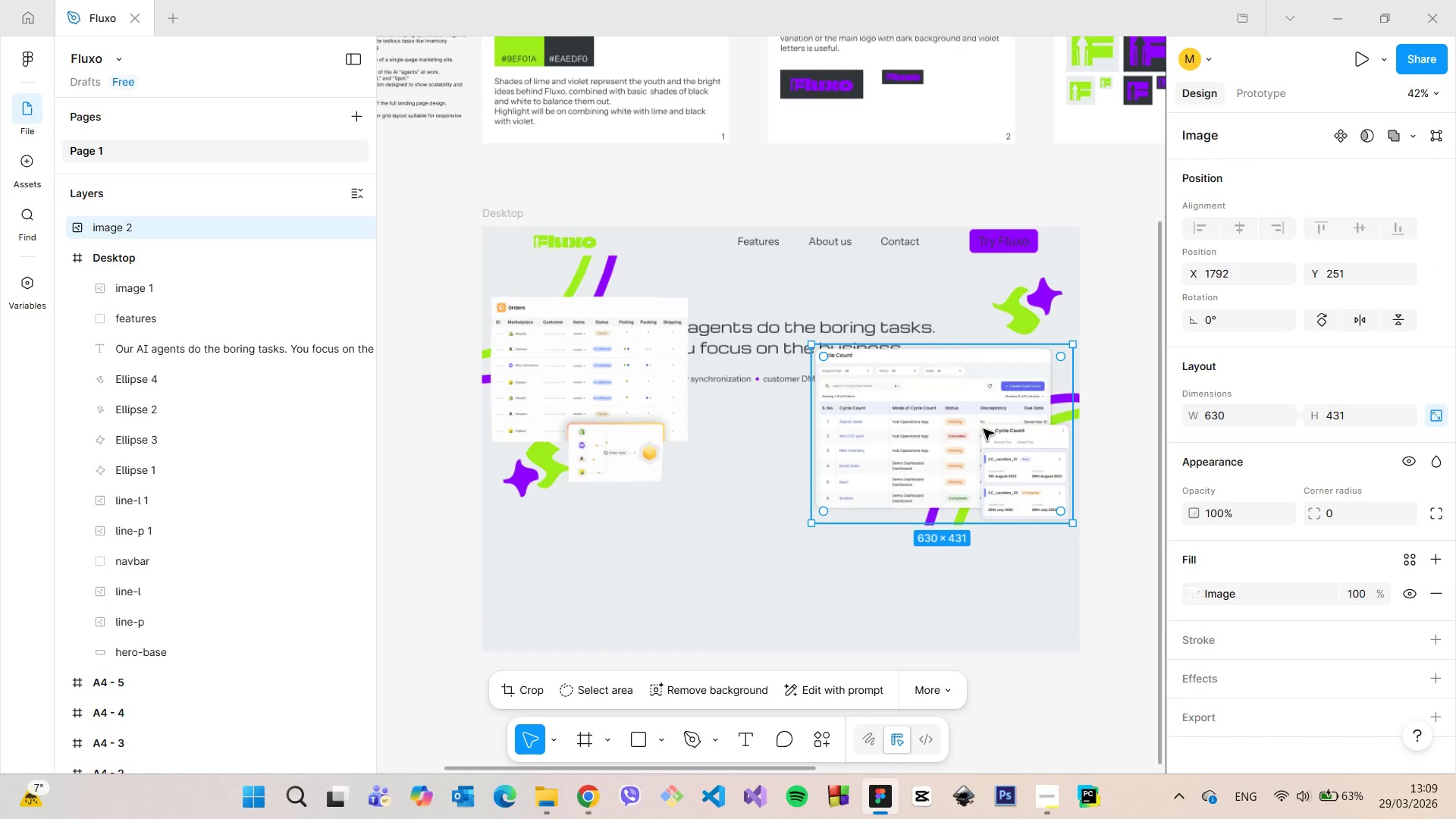 
scroll: coordinate [984, 429], scroll_direction: up, amount: 1.0
 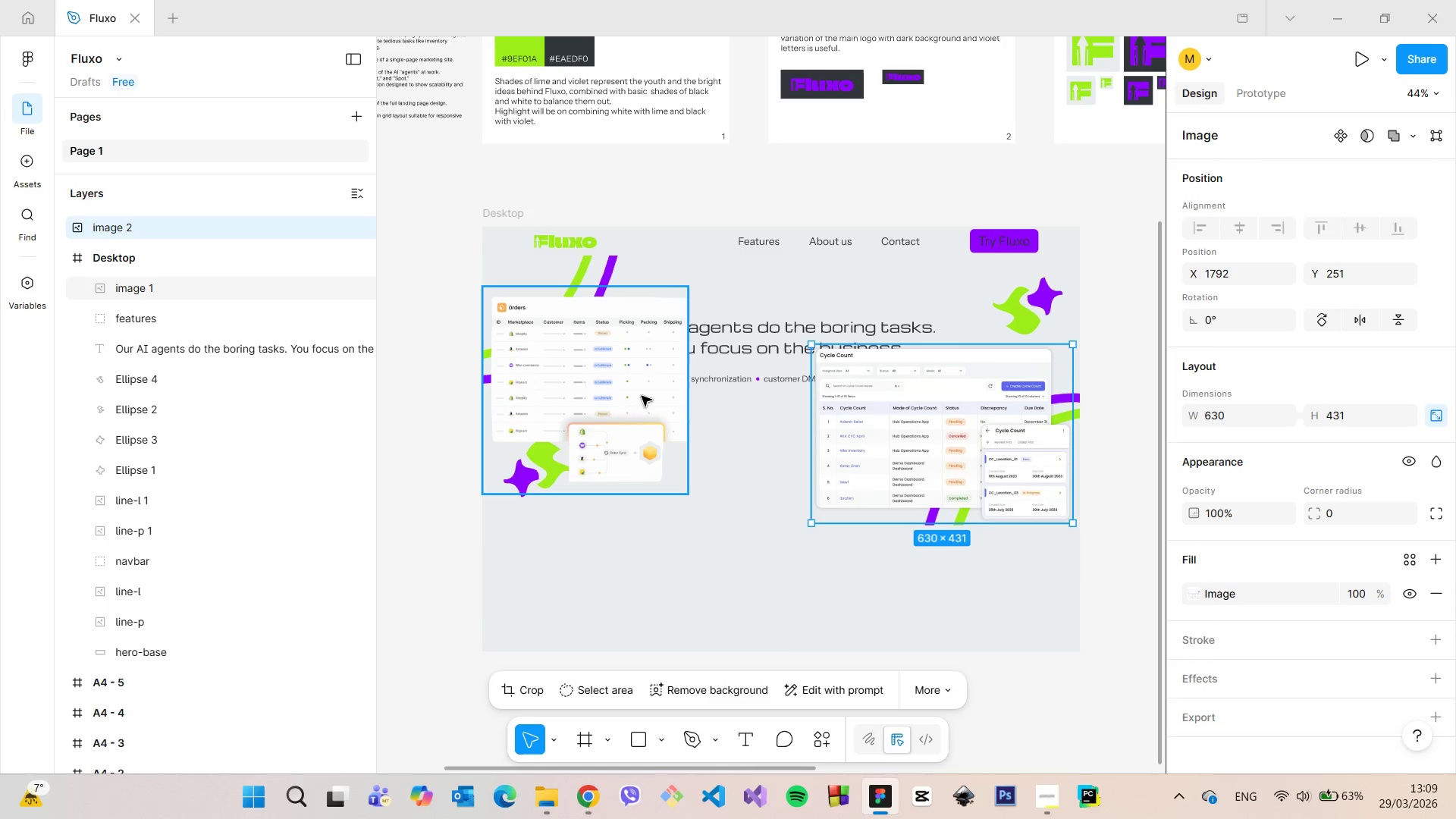 
left_click([632, 392])
 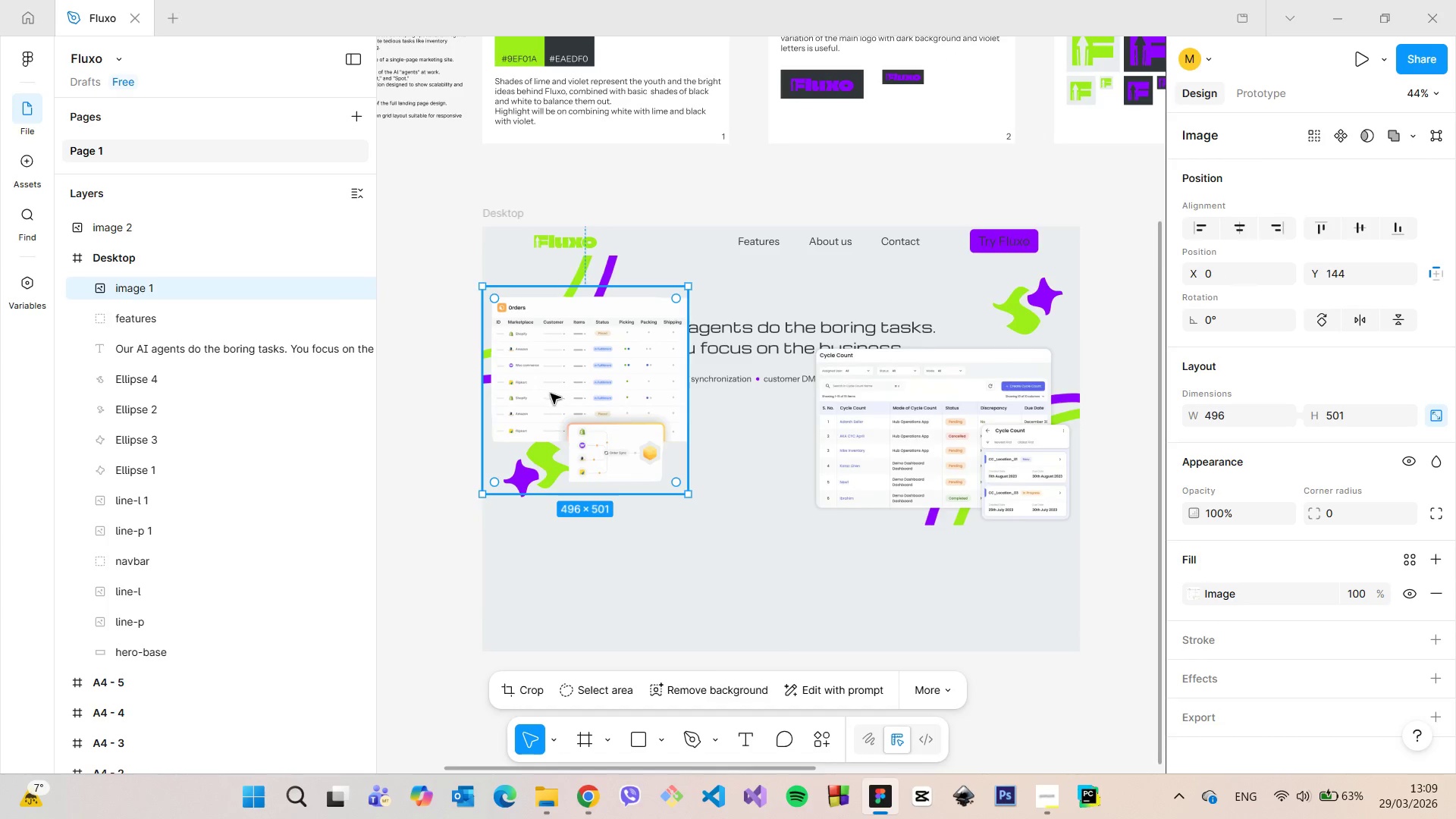 
scroll: coordinate [551, 396], scroll_direction: up, amount: 4.0
 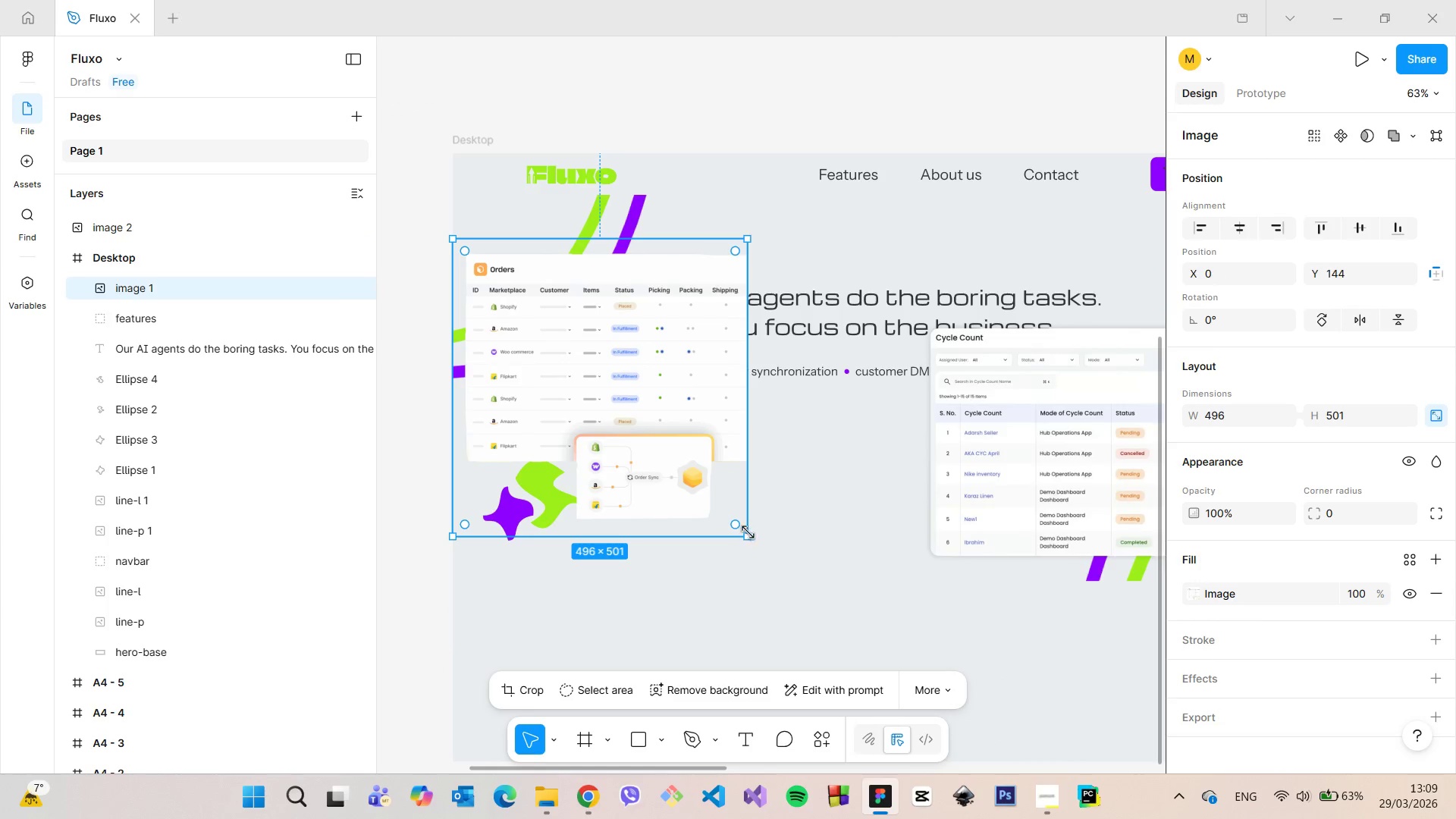 
left_click_drag(start_coordinate=[748, 532], to_coordinate=[711, 491])
 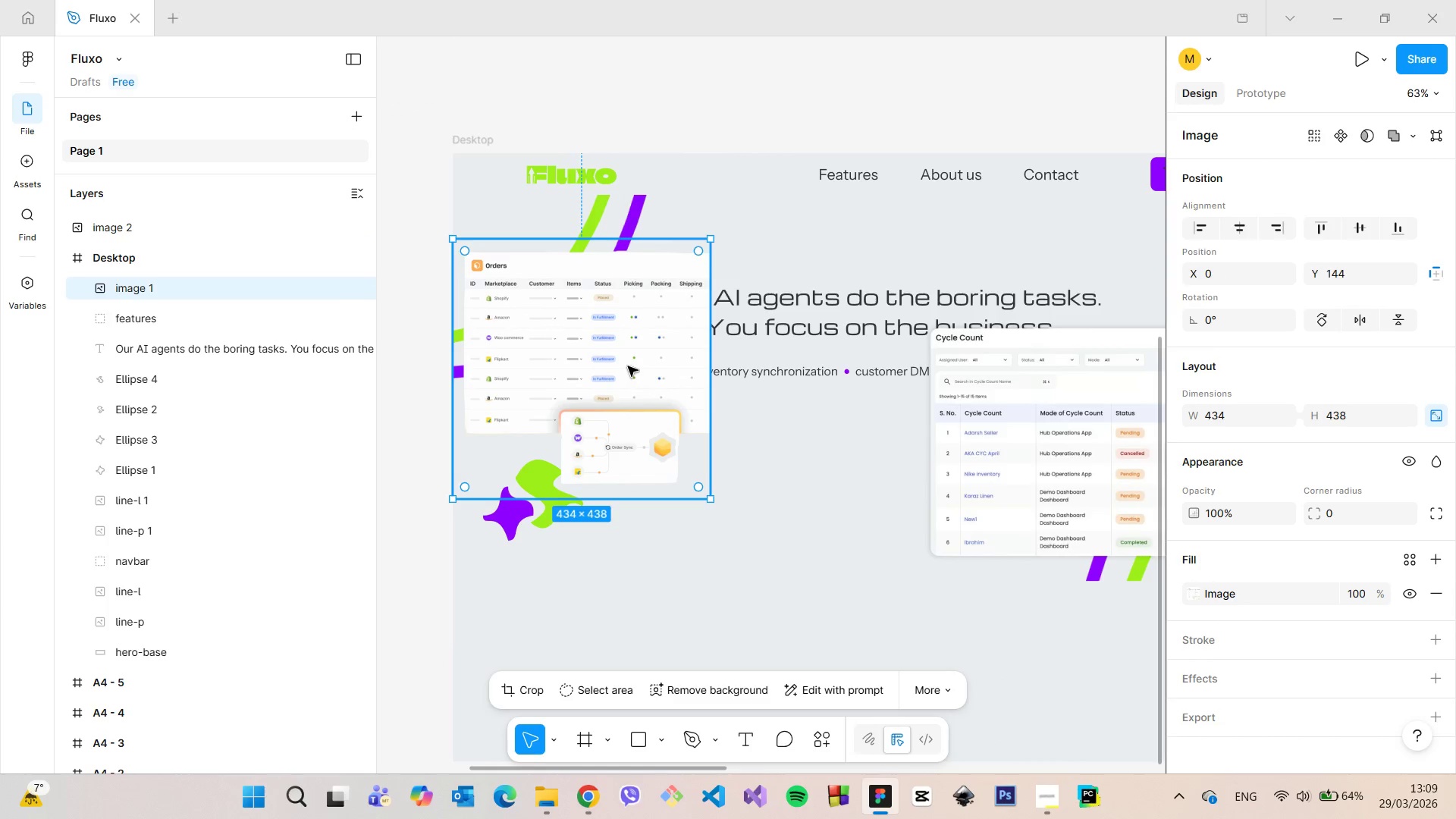 
left_click_drag(start_coordinate=[628, 366], to_coordinate=[626, 399])
 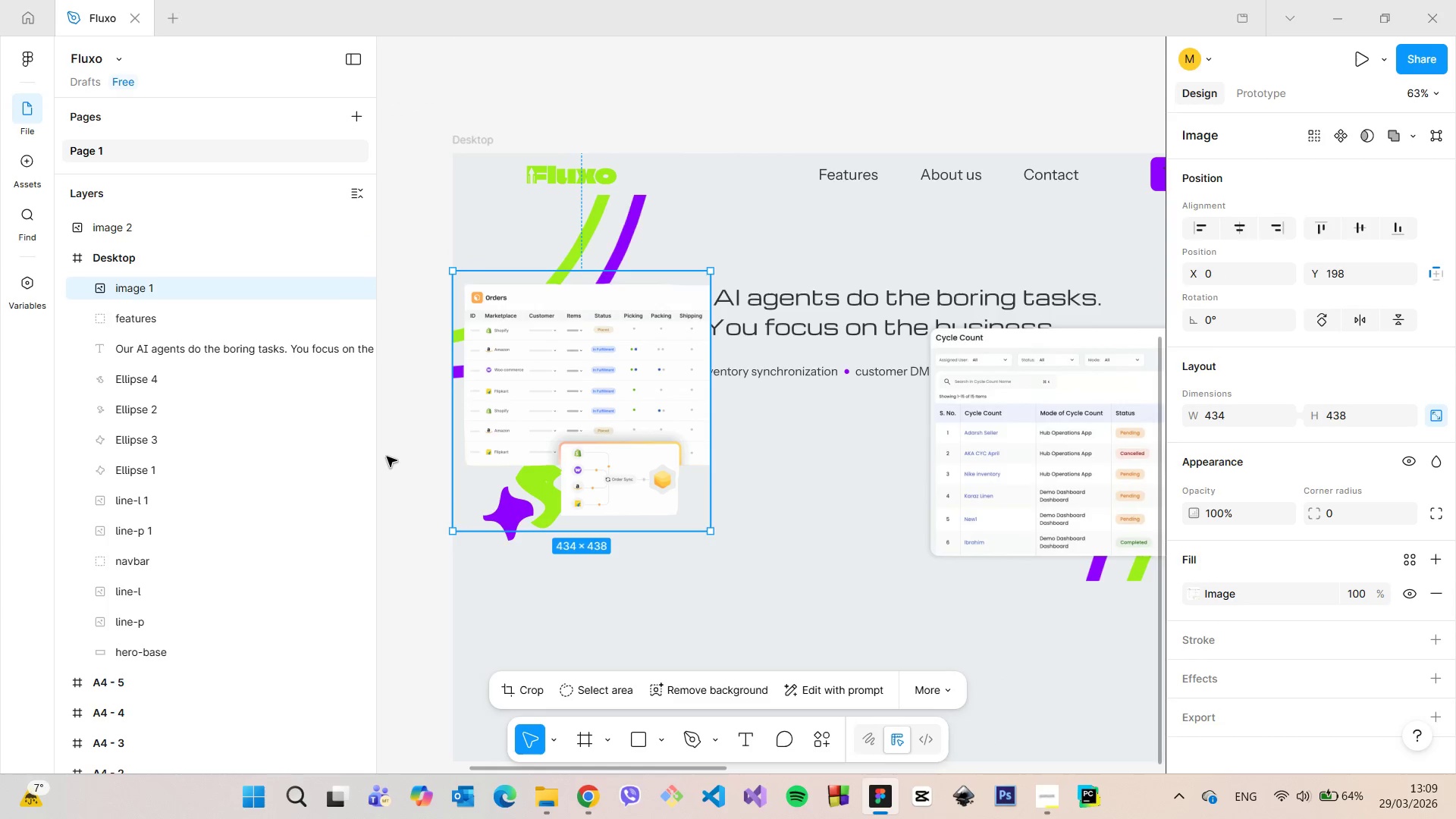 
left_click([385, 457])
 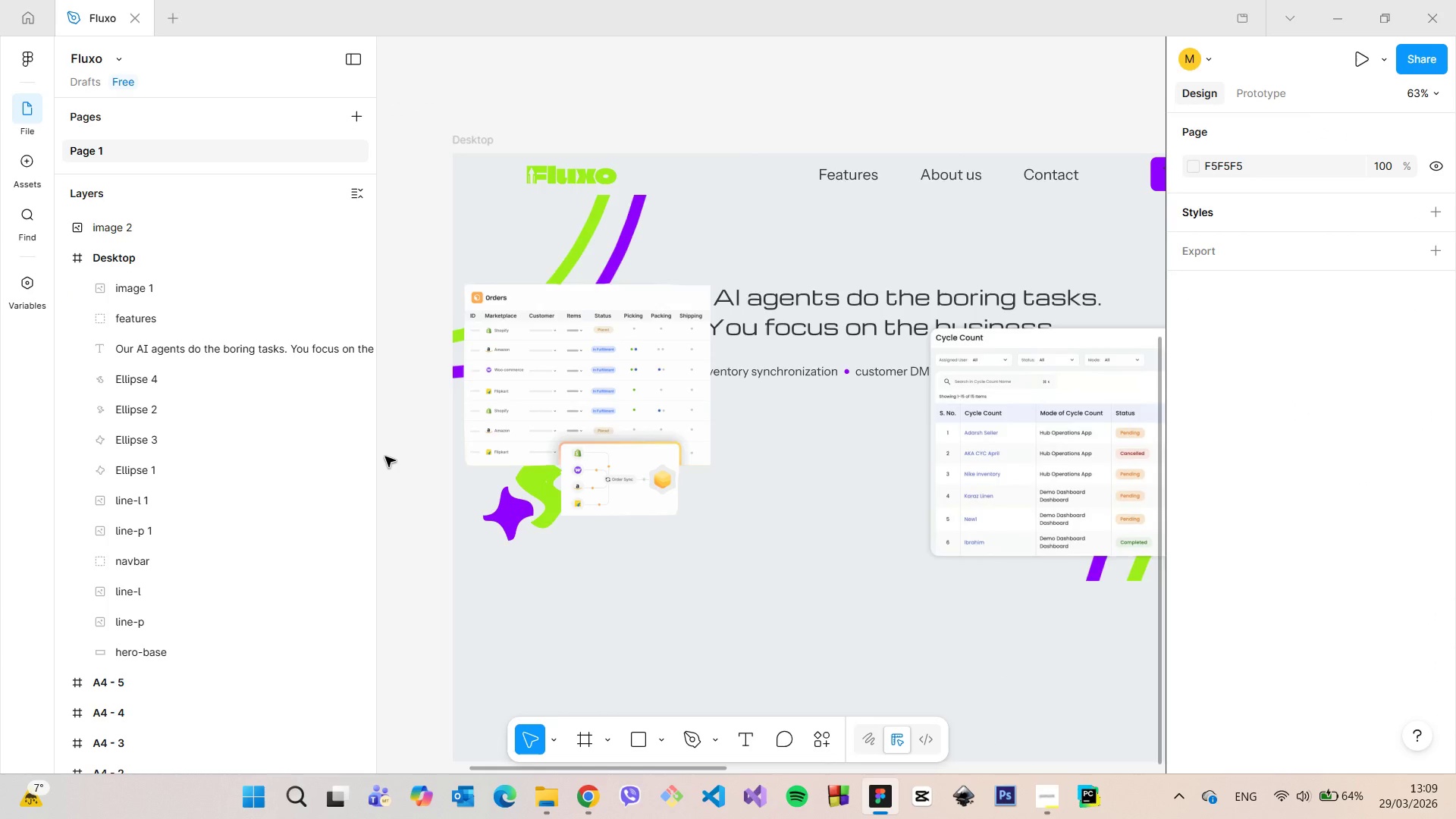 
scroll: coordinate [385, 457], scroll_direction: down, amount: 1.0
 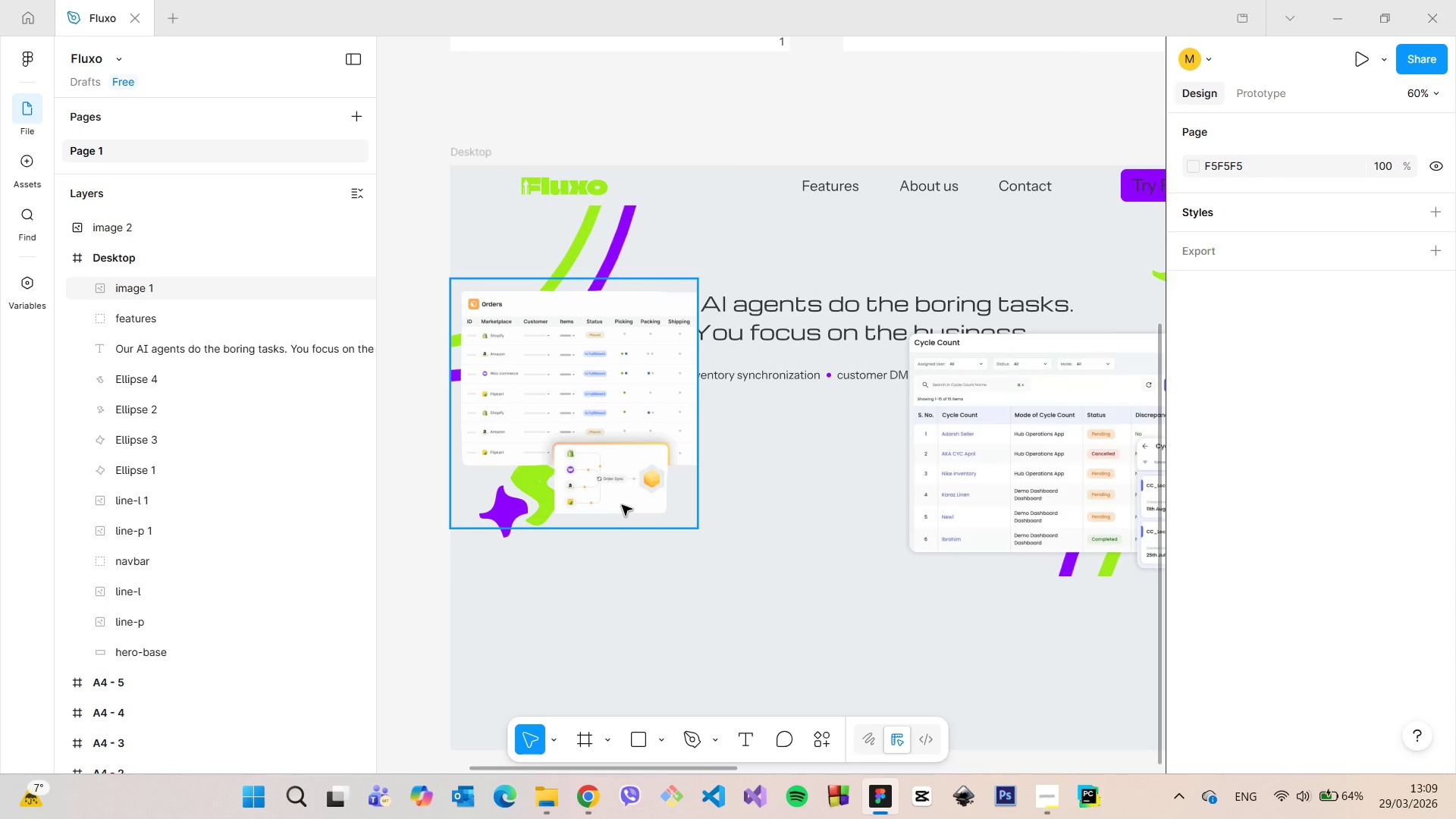 
scroll: coordinate [639, 499], scroll_direction: up, amount: 9.0
 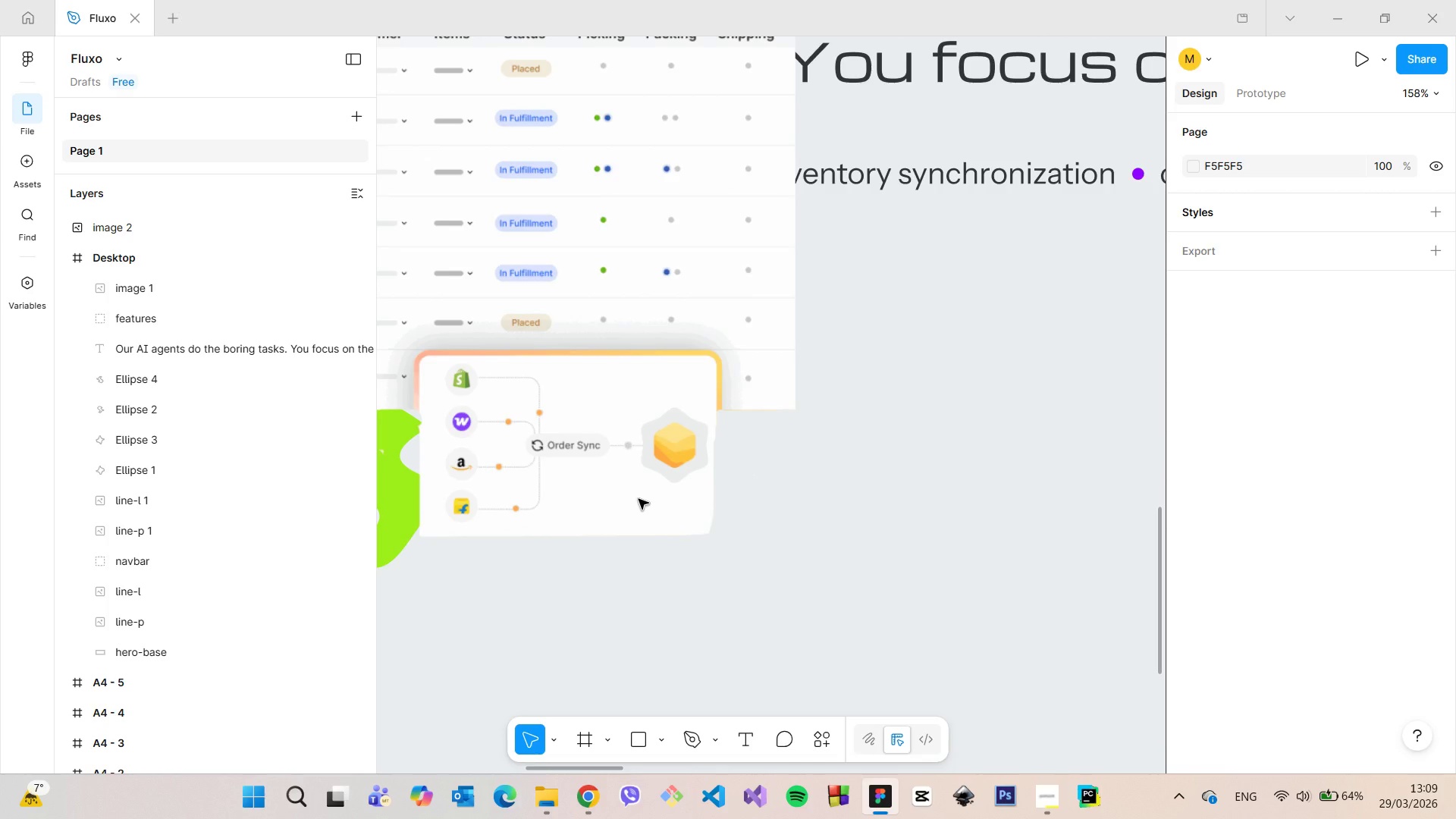 
scroll: coordinate [639, 499], scroll_direction: down, amount: 9.0
 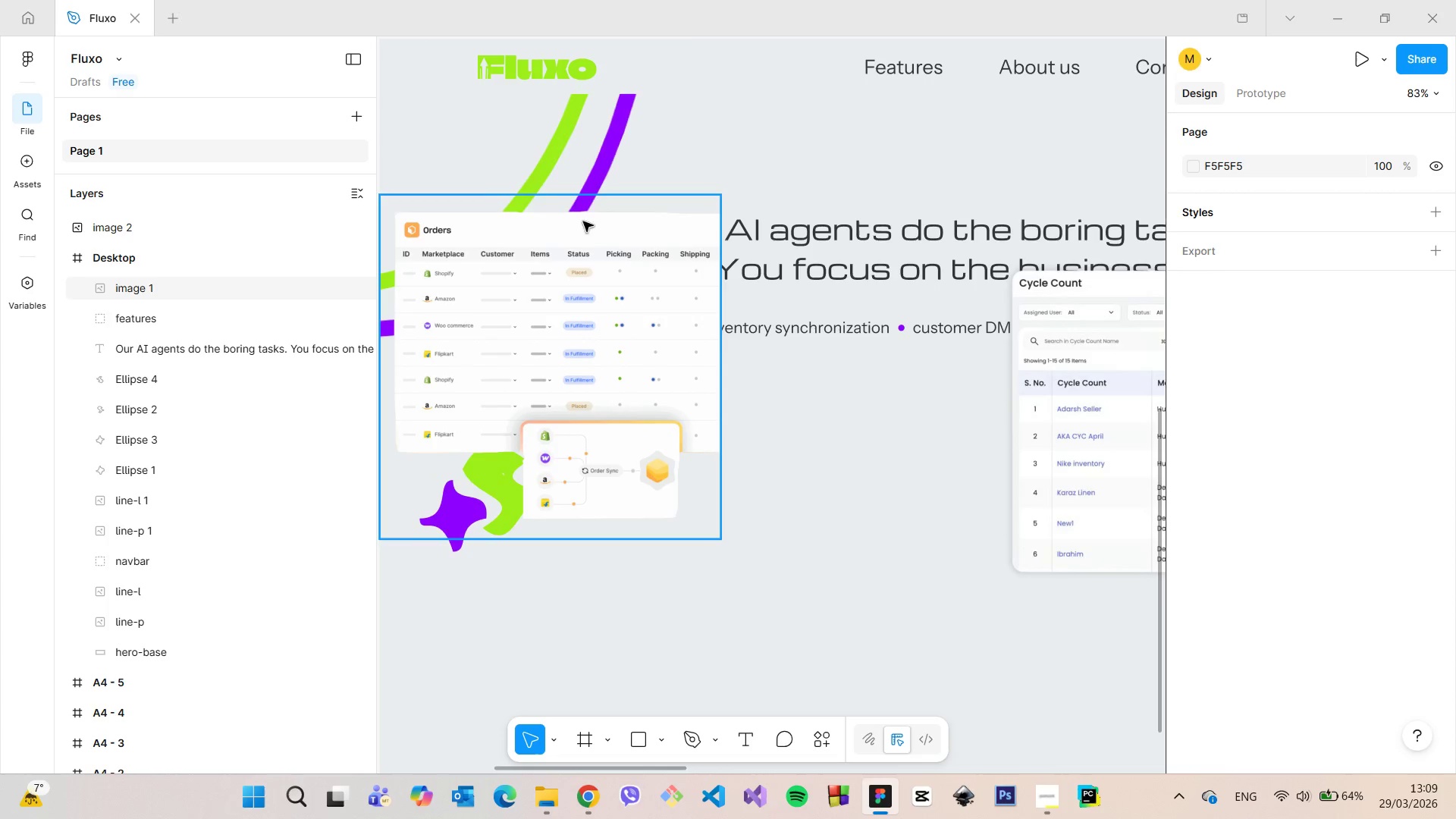 
left_click([563, 134])
 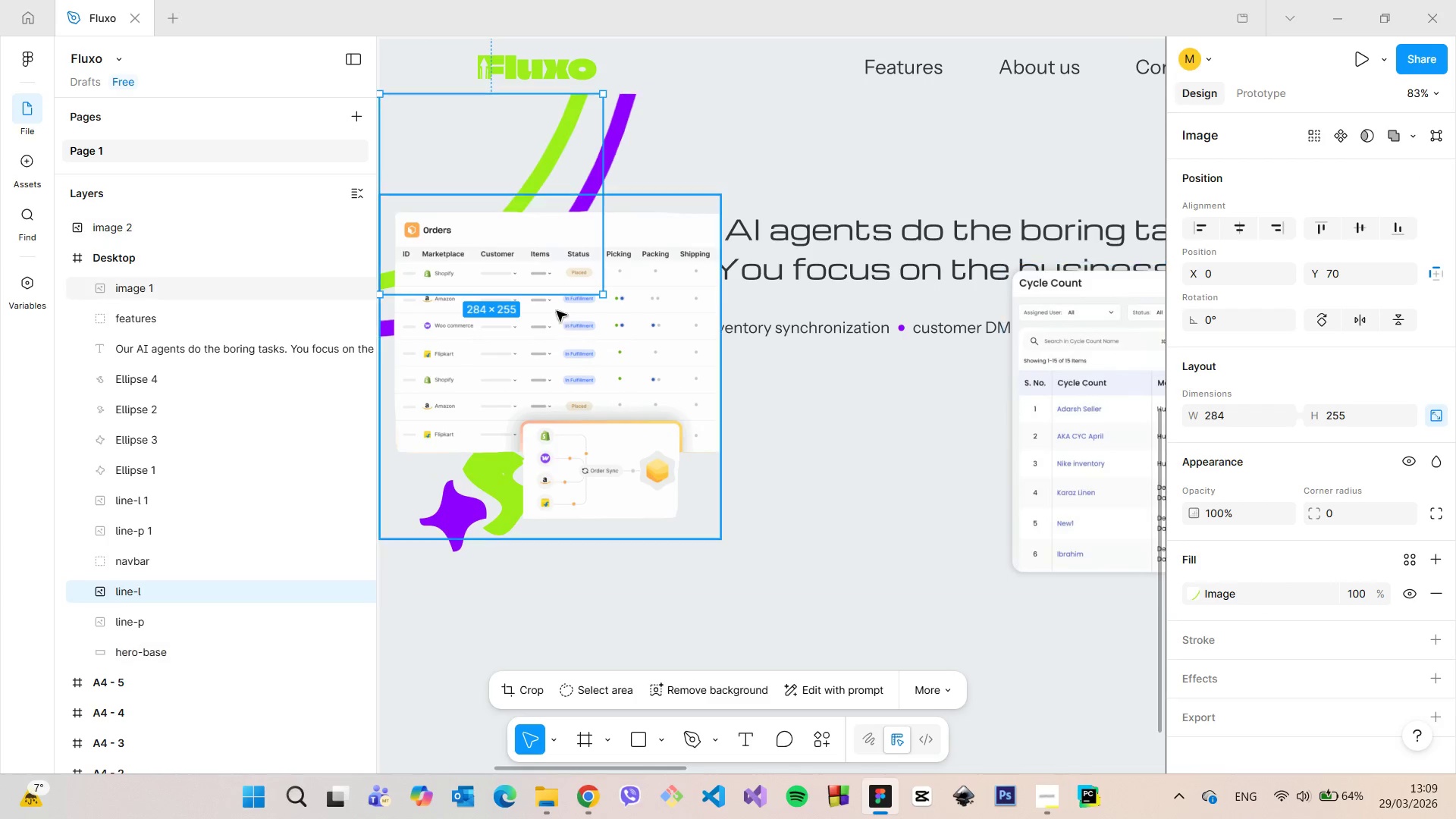 
left_click([585, 80])
 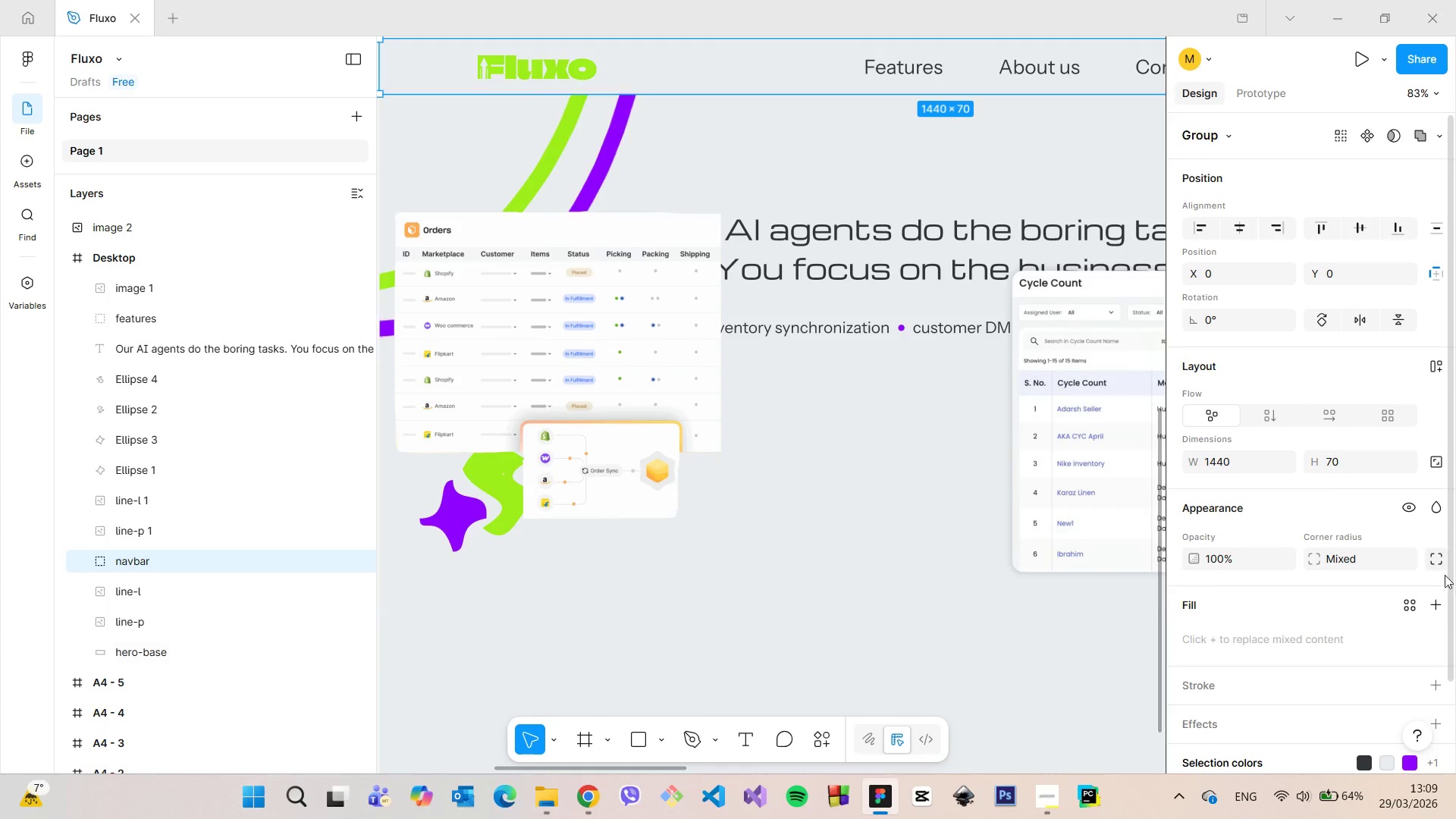 
scroll: coordinate [463, 534], scroll_direction: down, amount: 14.0
 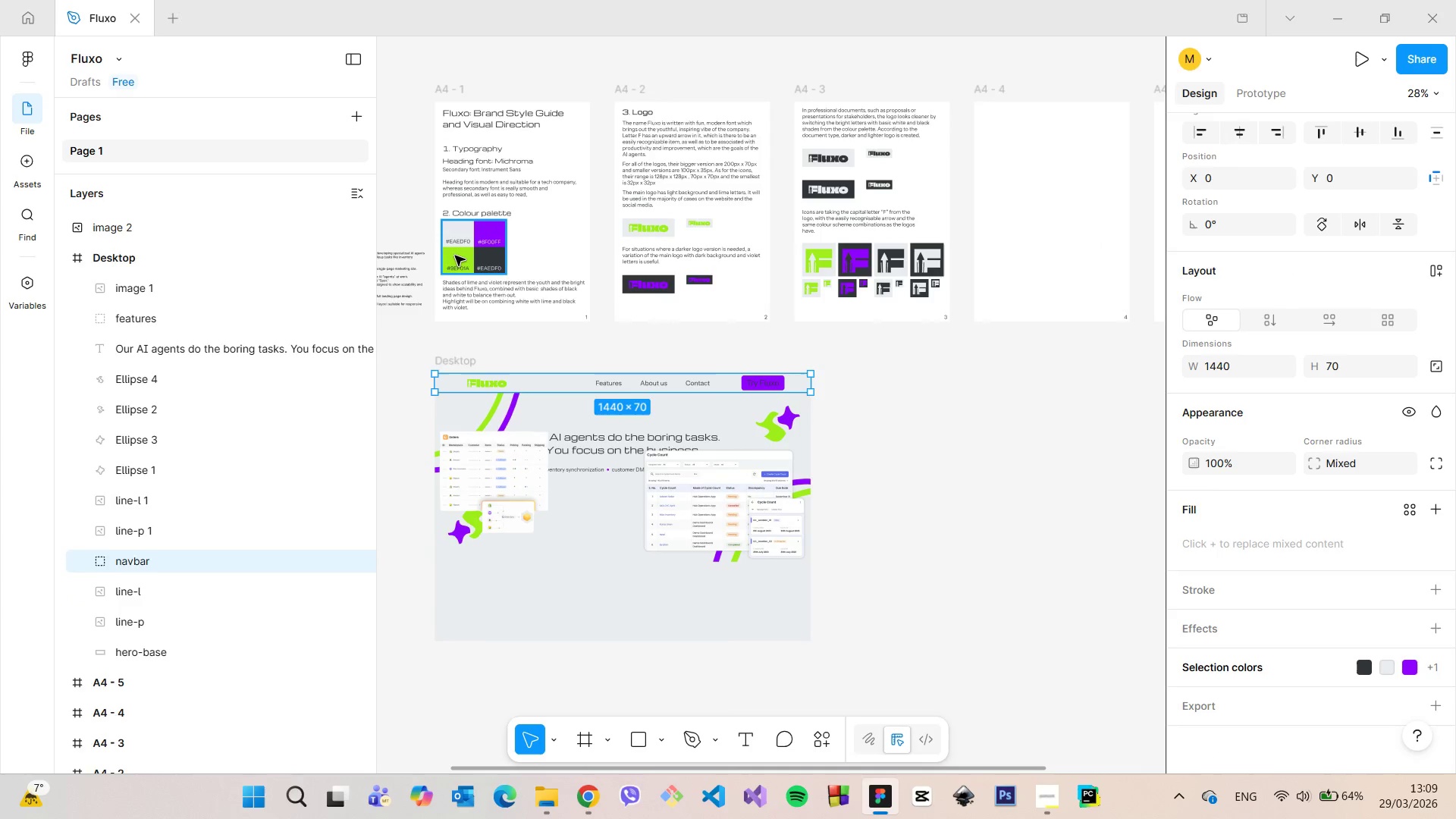 
double_click([455, 256])
 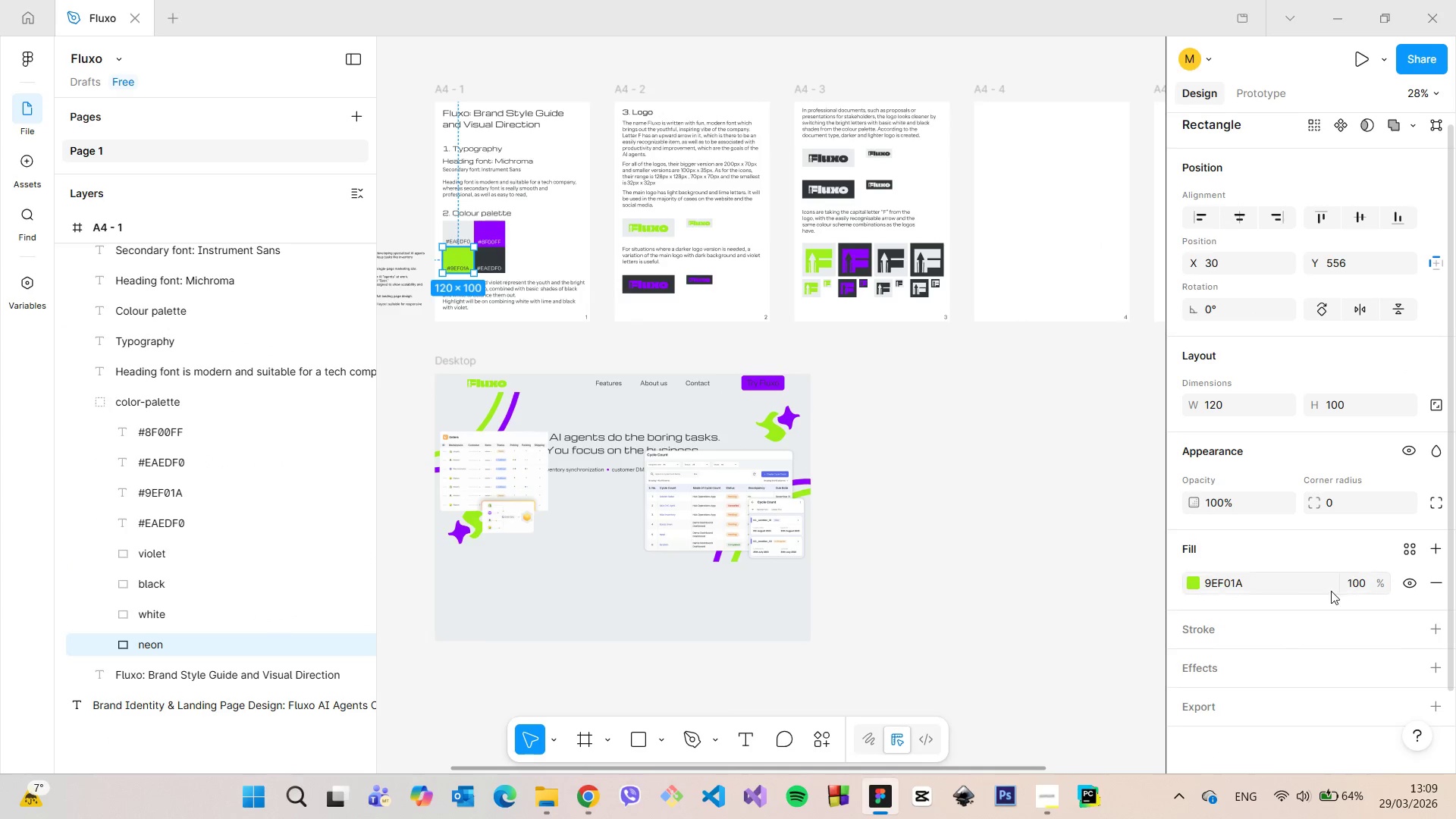 
left_click([1277, 580])
 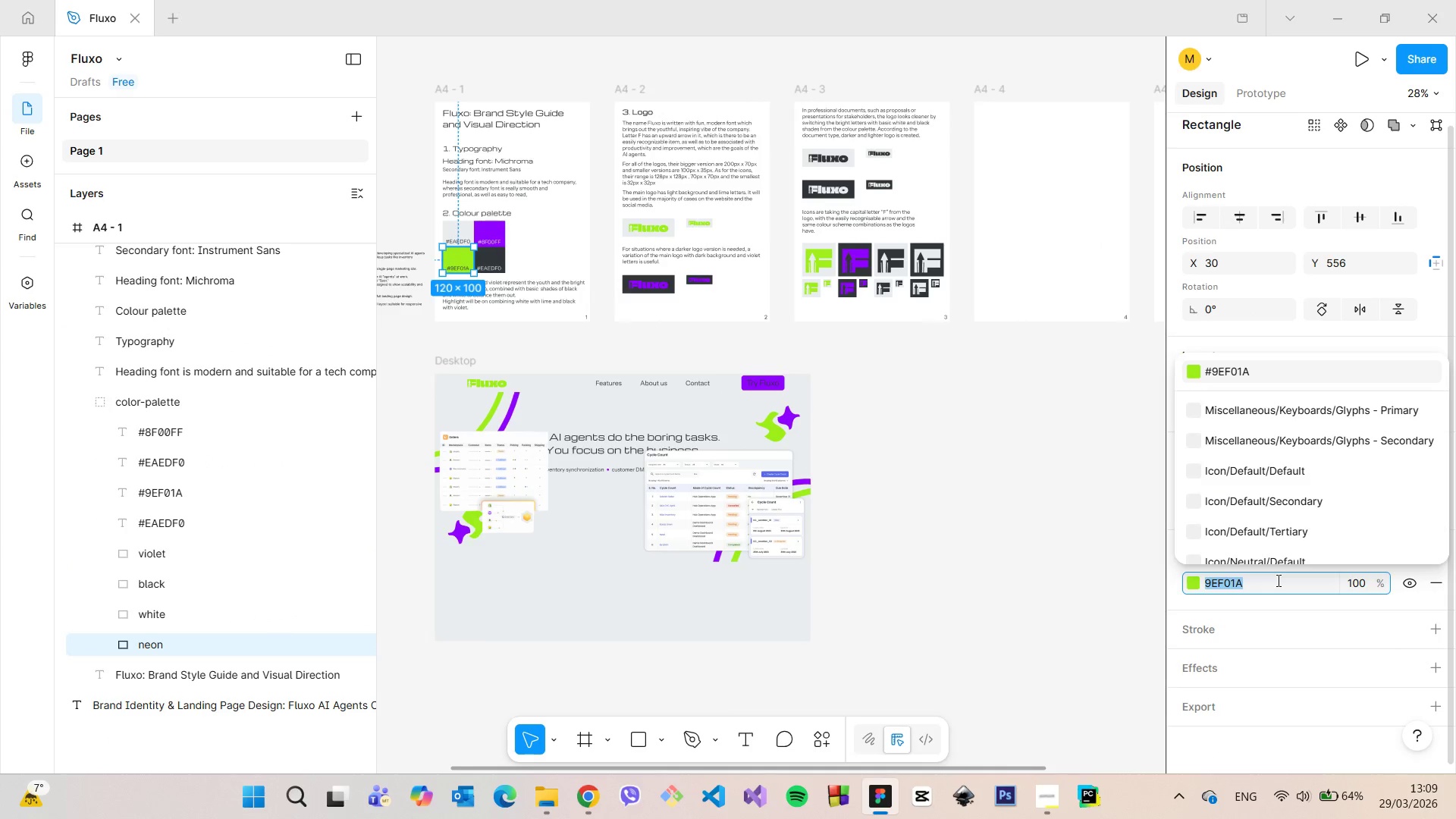 
key(Control+C)
 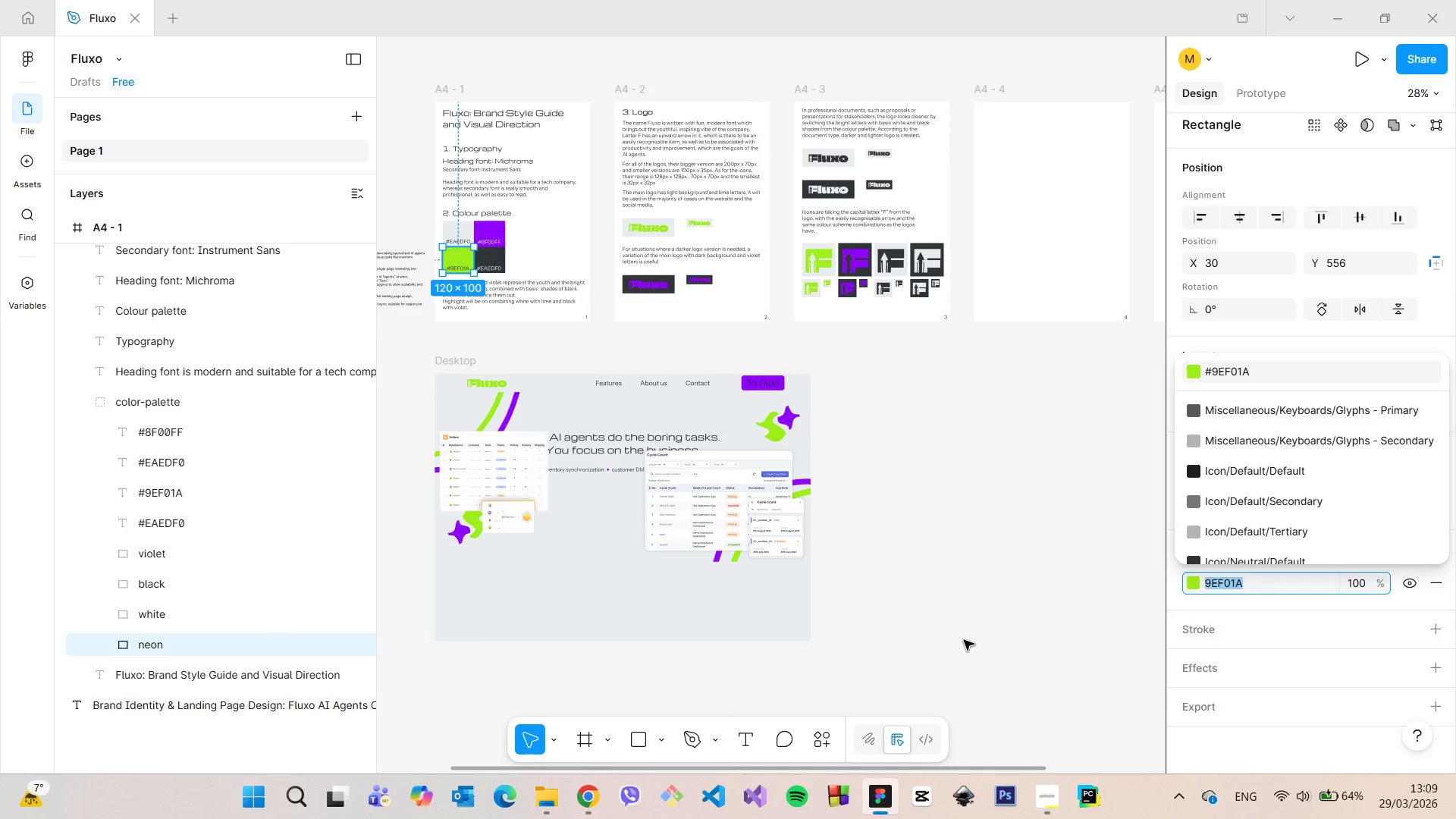 
left_click([961, 640])
 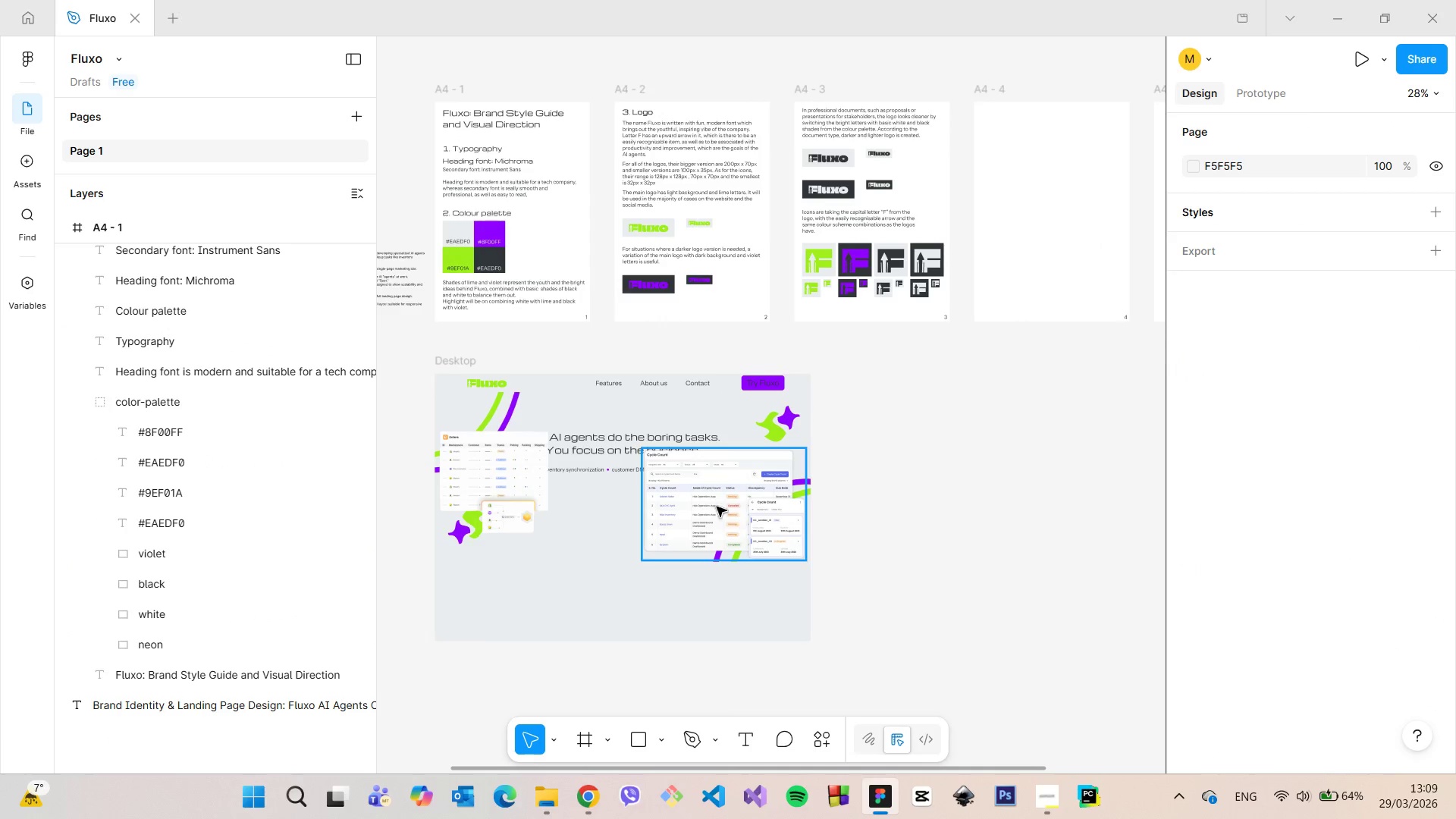 
scroll: coordinate [679, 494], scroll_direction: up, amount: 10.0
 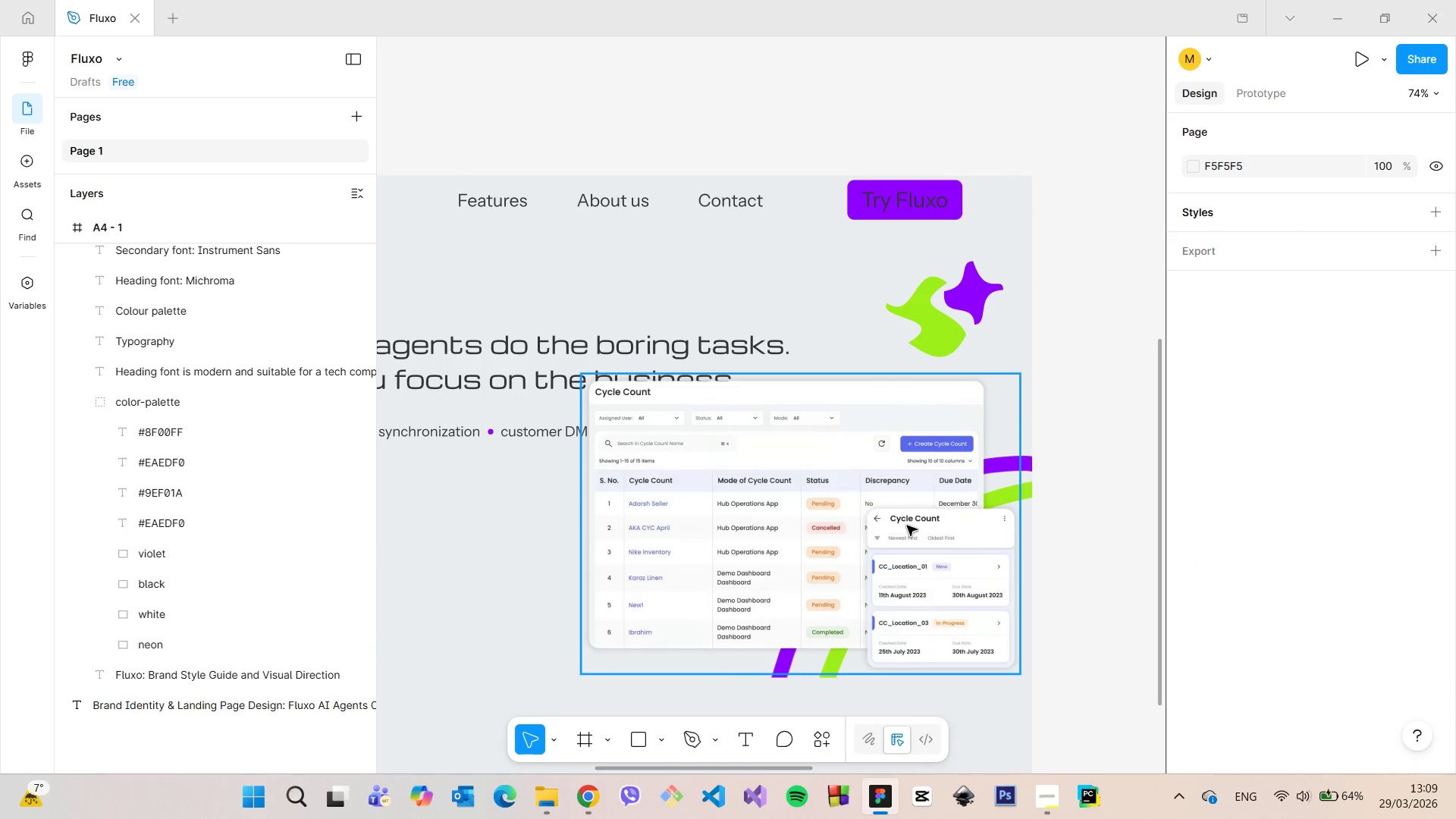 
scroll: coordinate [907, 526], scroll_direction: down, amount: 7.0
 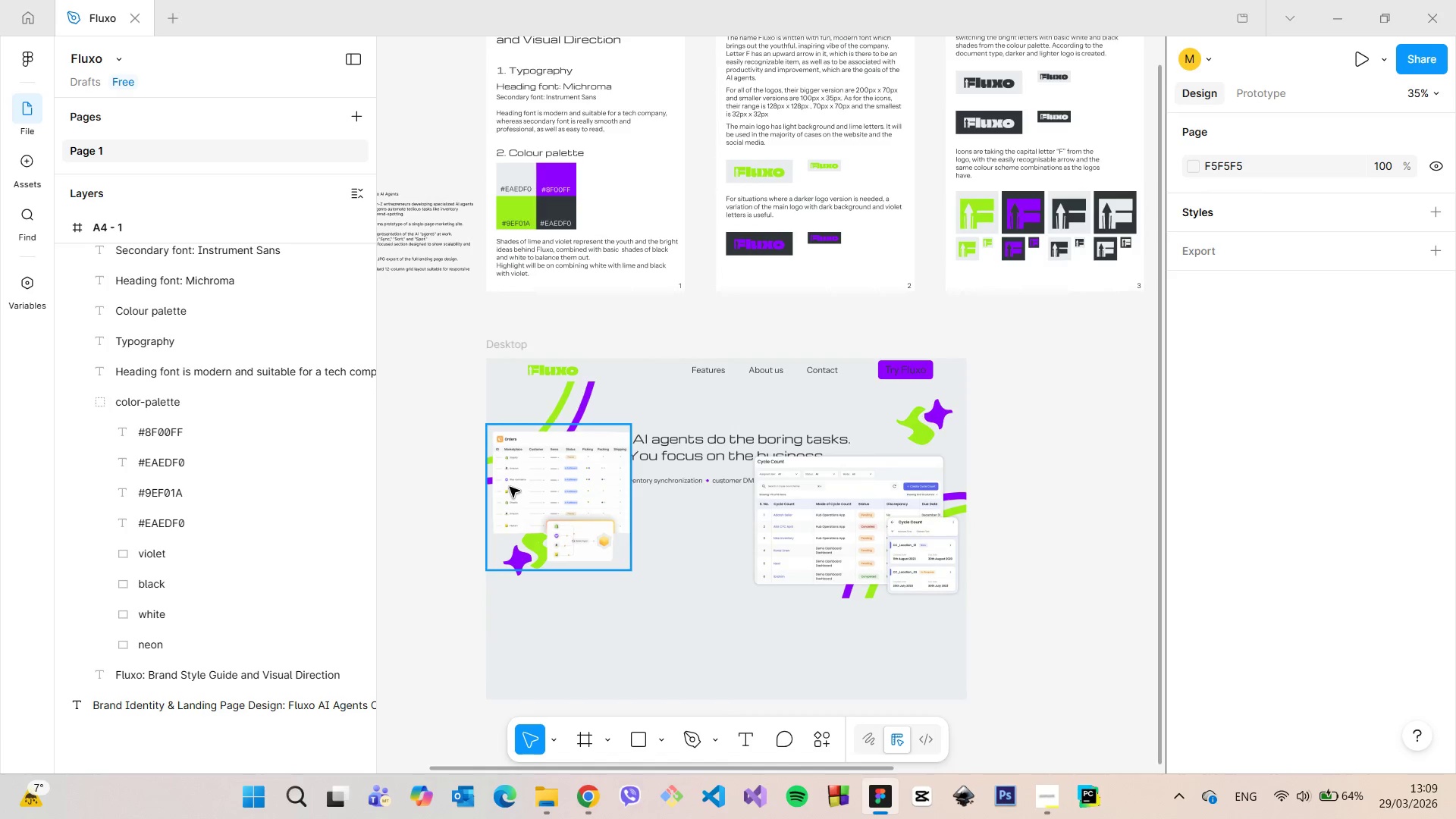 
scroll: coordinate [517, 495], scroll_direction: up, amount: 7.0
 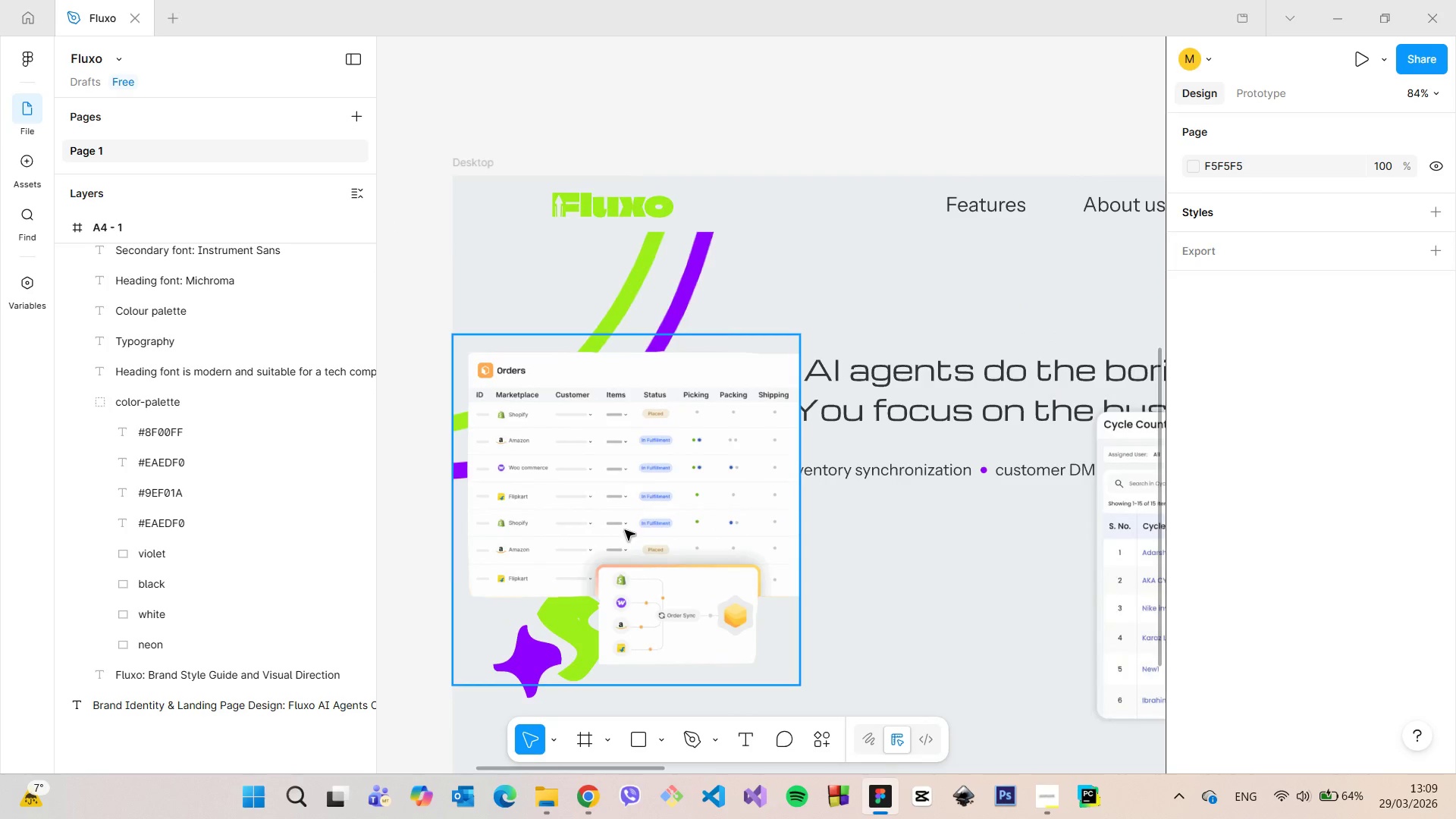 
left_click([625, 530])
 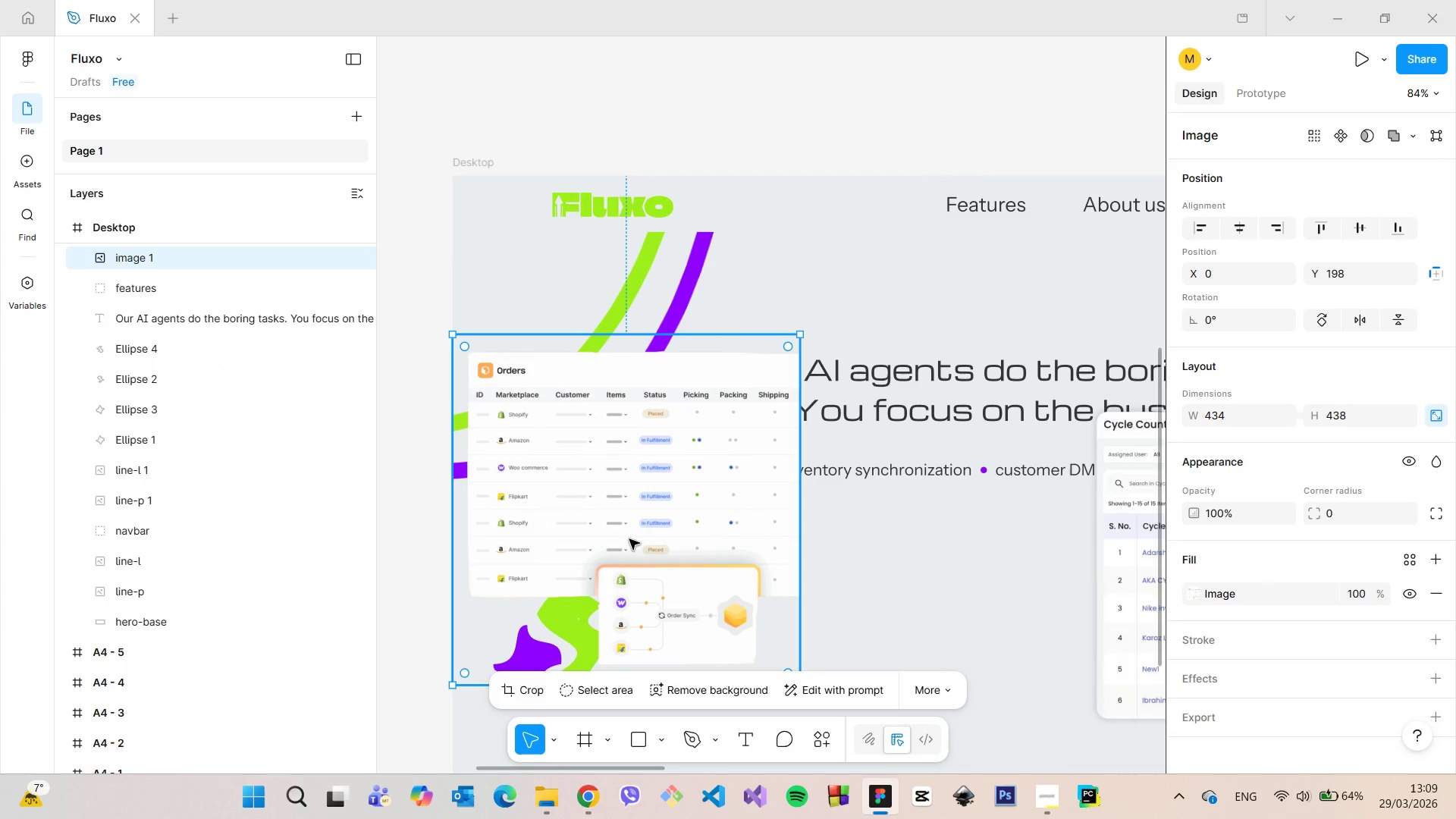 
right_click([630, 541])
 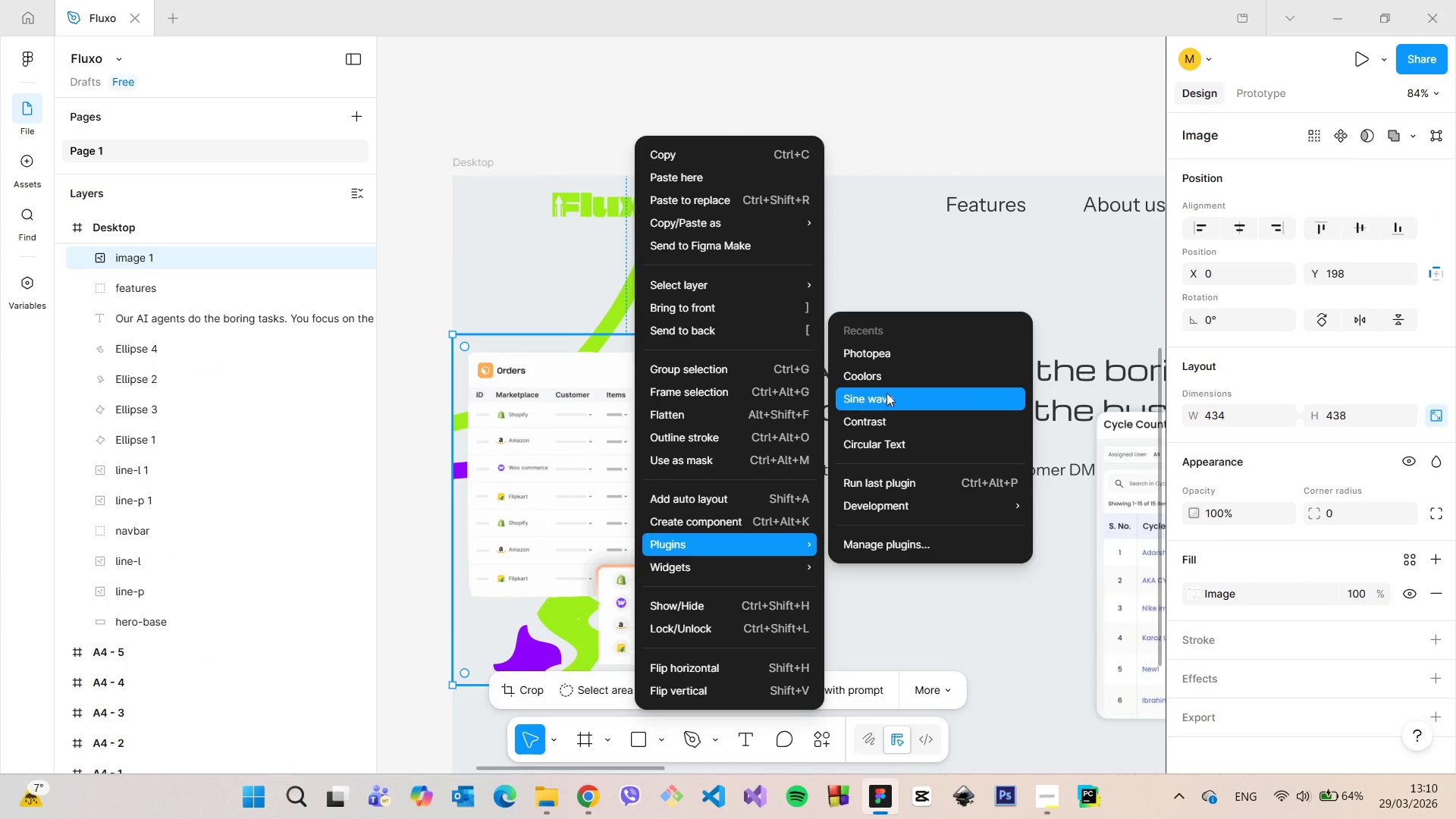 
left_click([890, 359])
 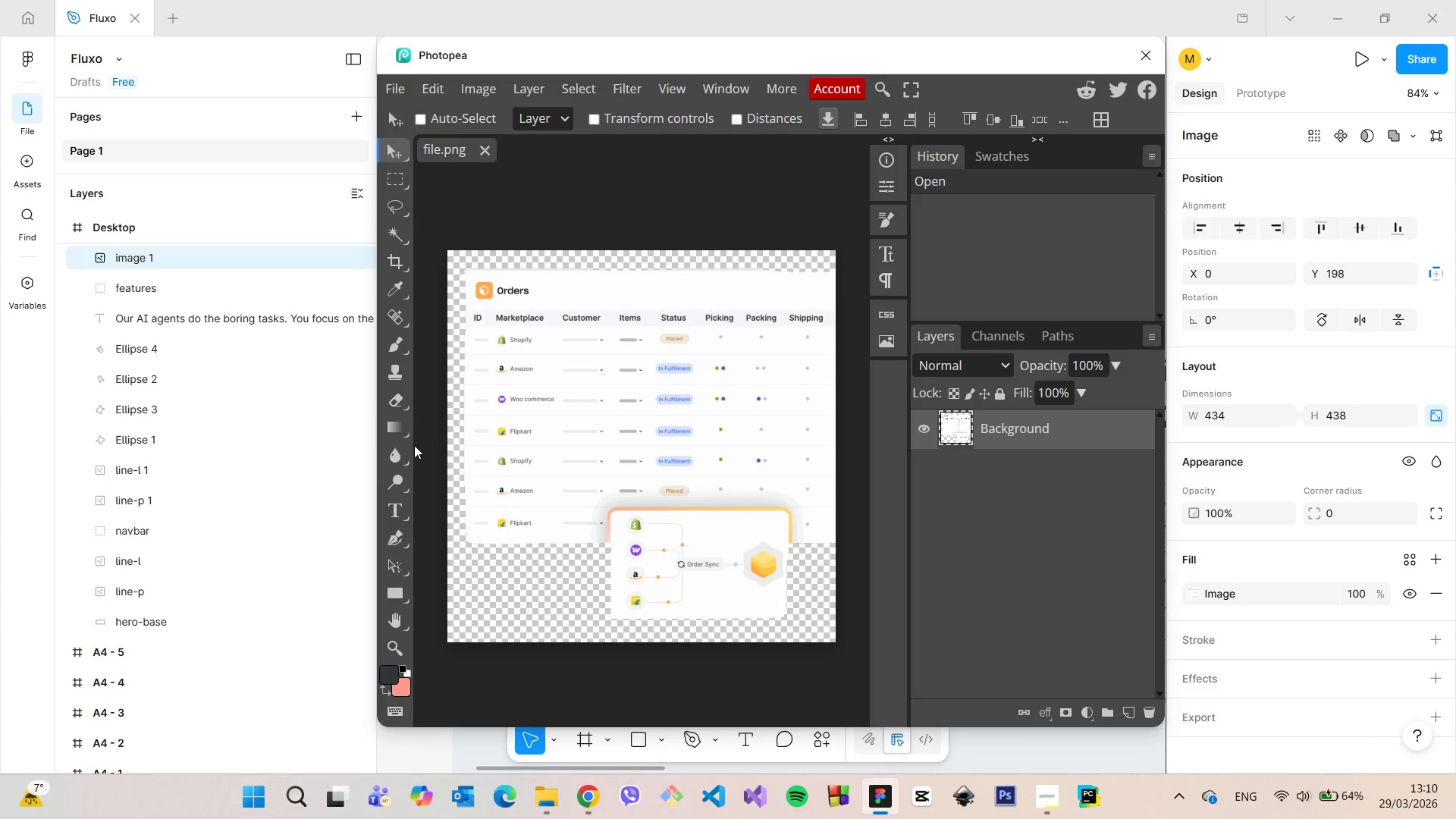 
right_click([952, 427])
 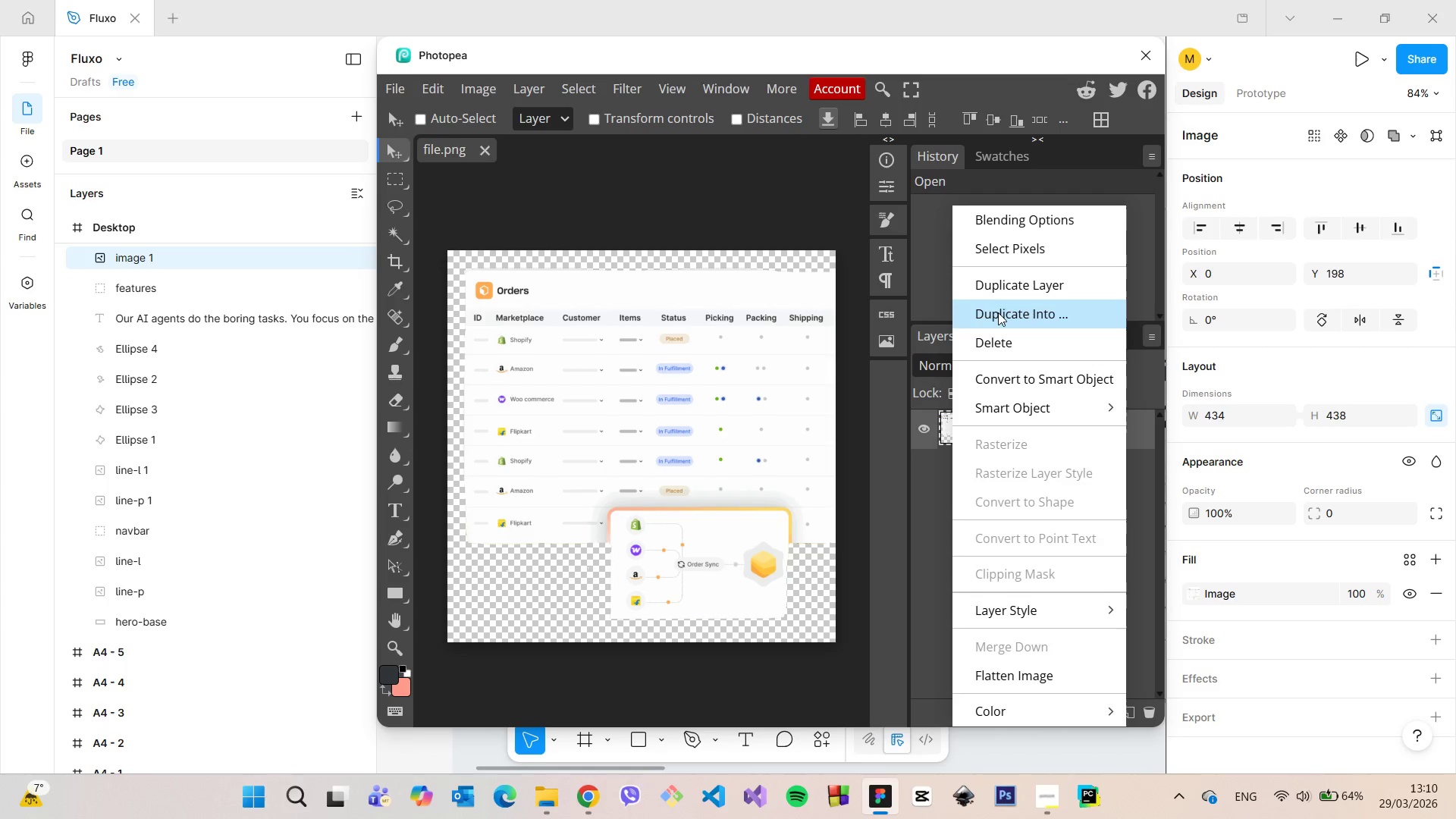 
left_click([993, 289])
 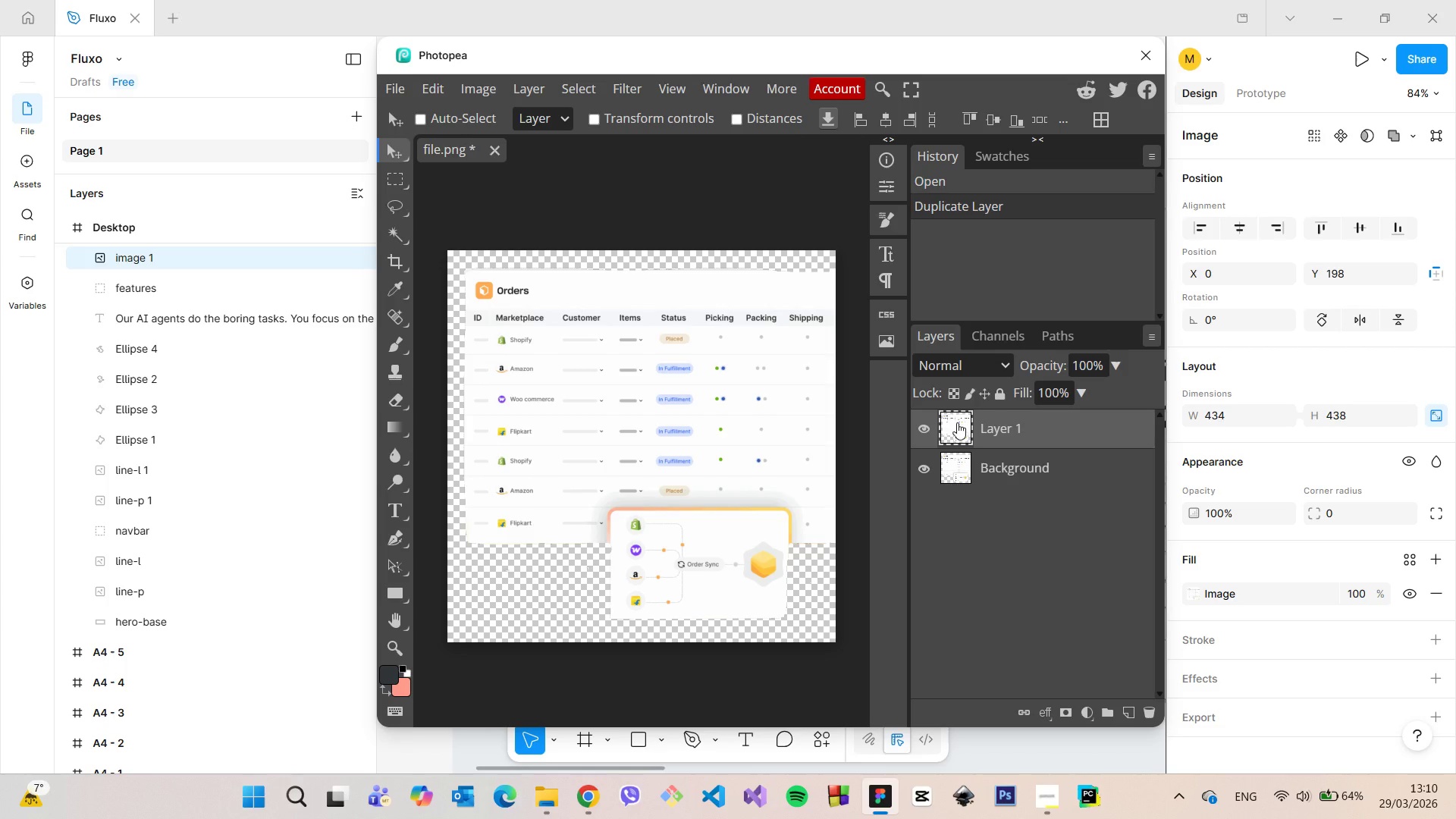 
right_click([957, 422])
 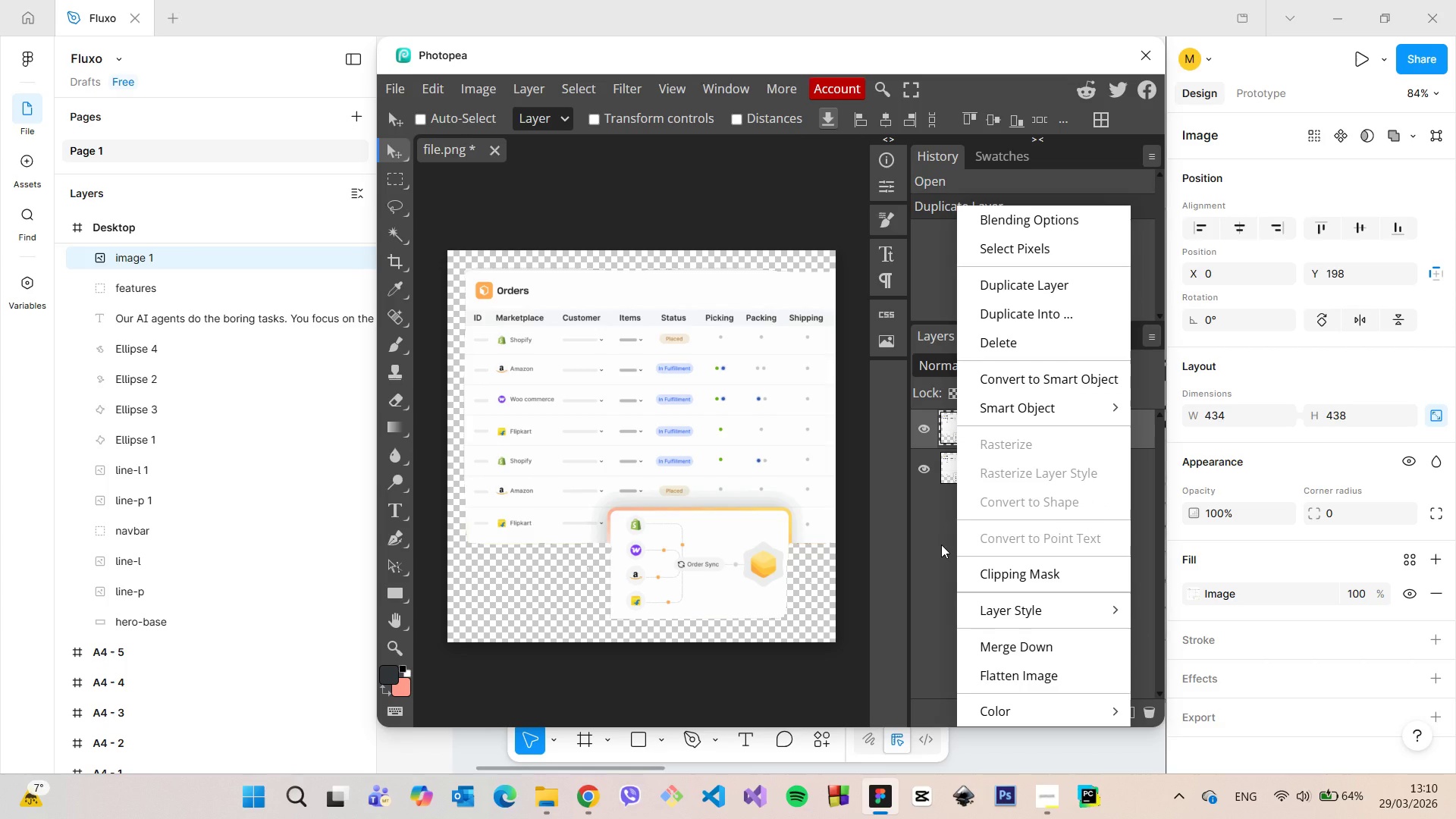 
left_click([974, 563])
 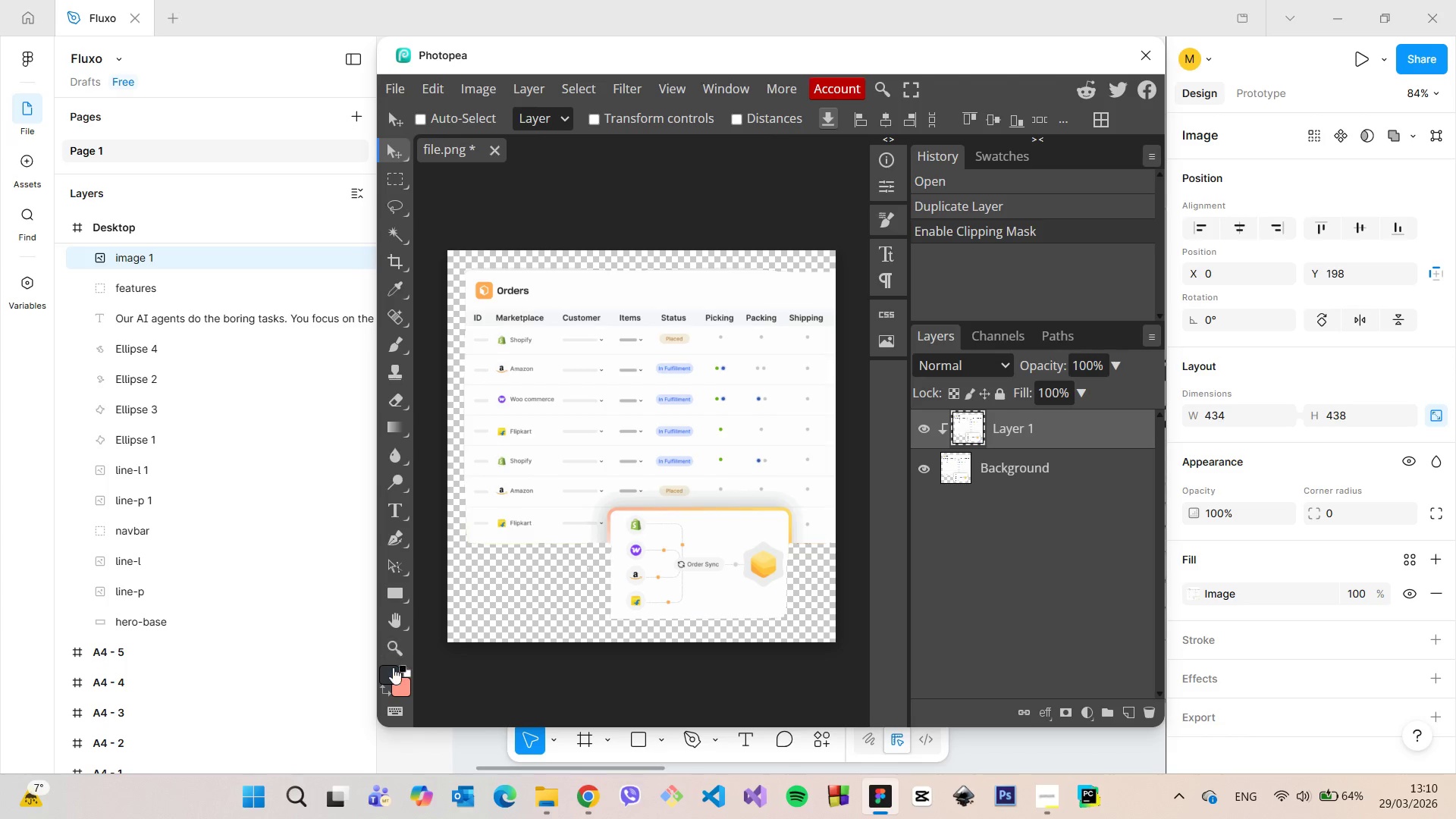 
left_click([391, 667])
 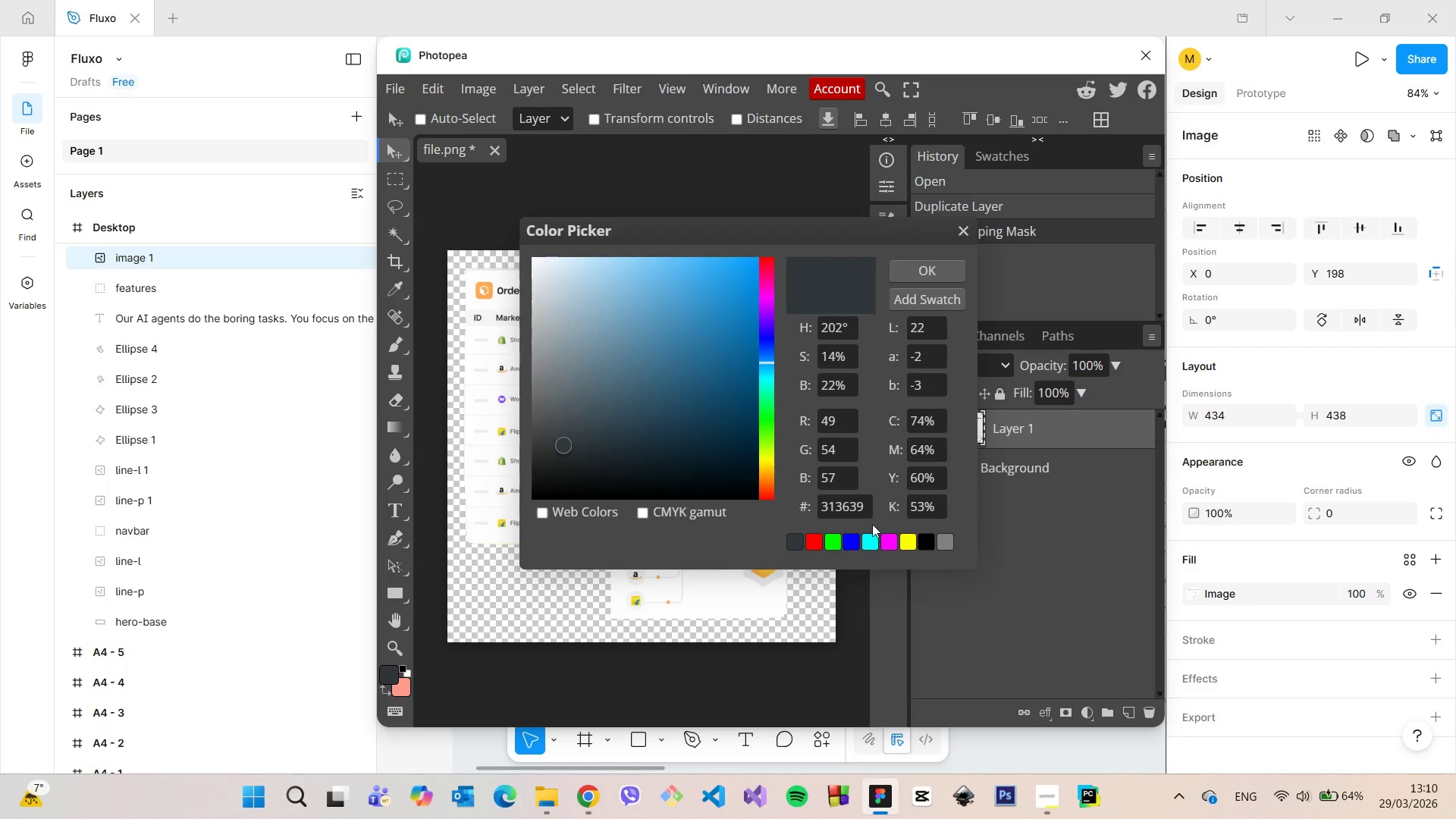 
double_click([848, 502])
 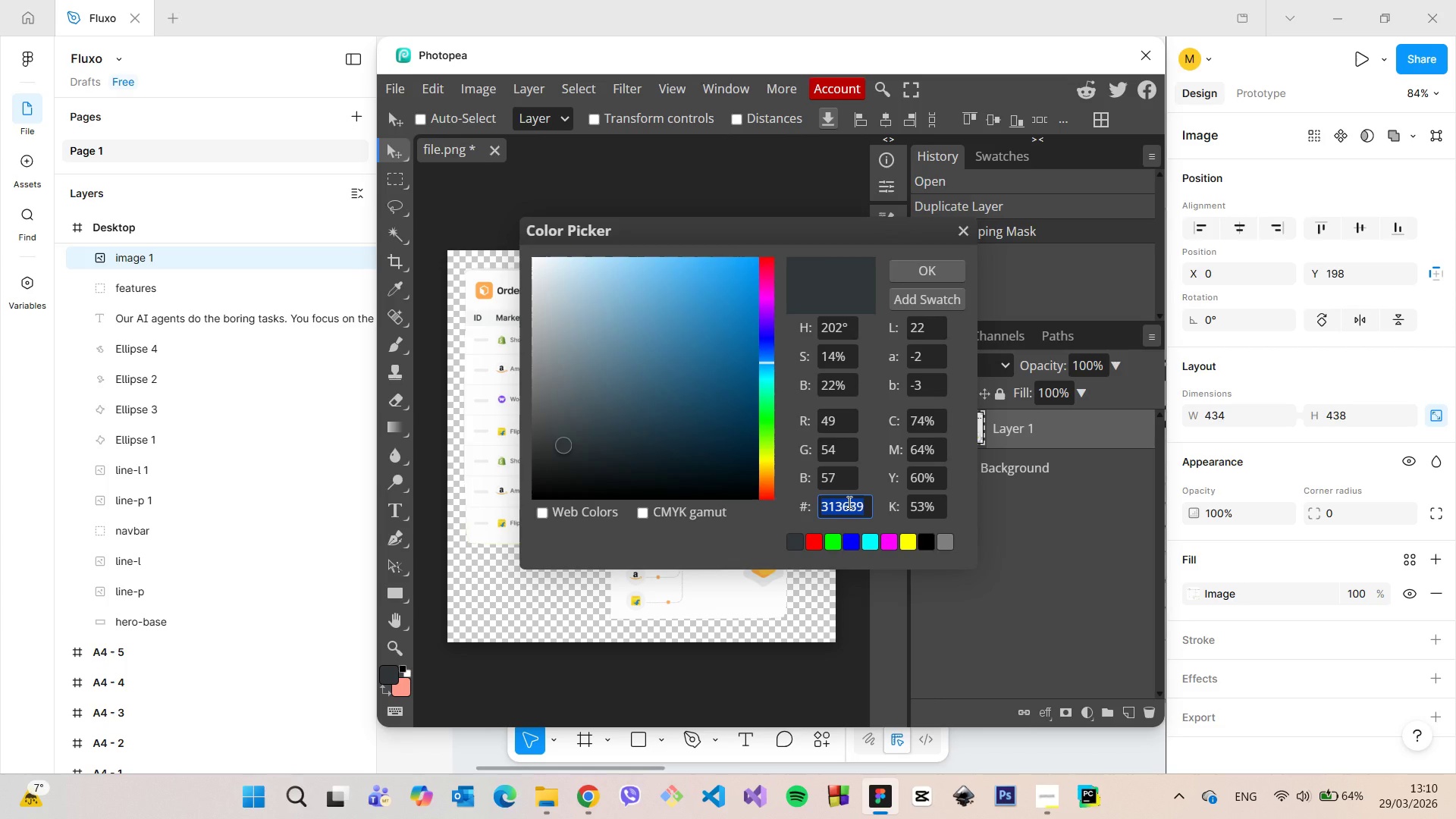 
key(Control+V)
 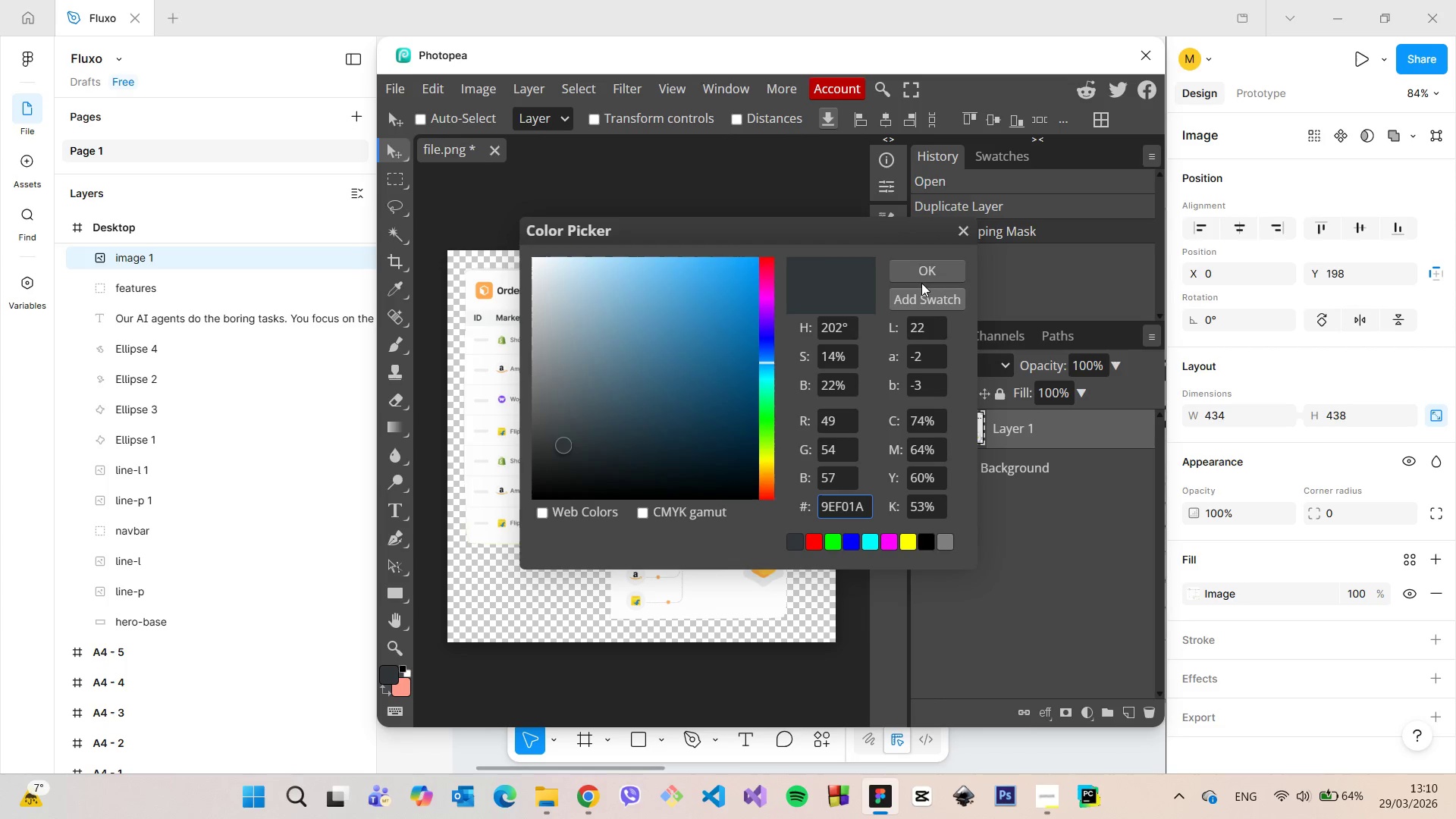 
left_click([924, 273])
 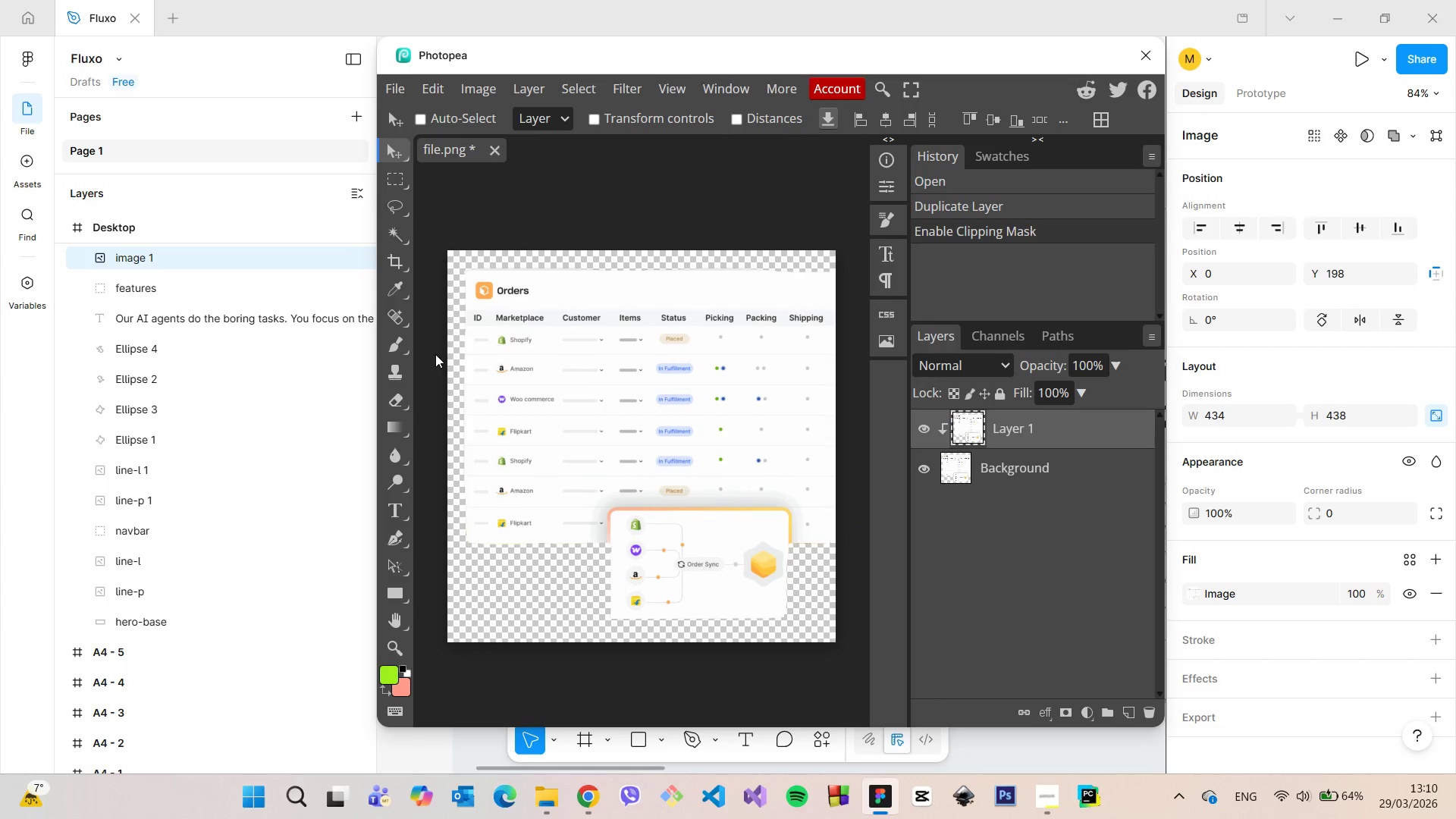 
left_click([387, 347])
 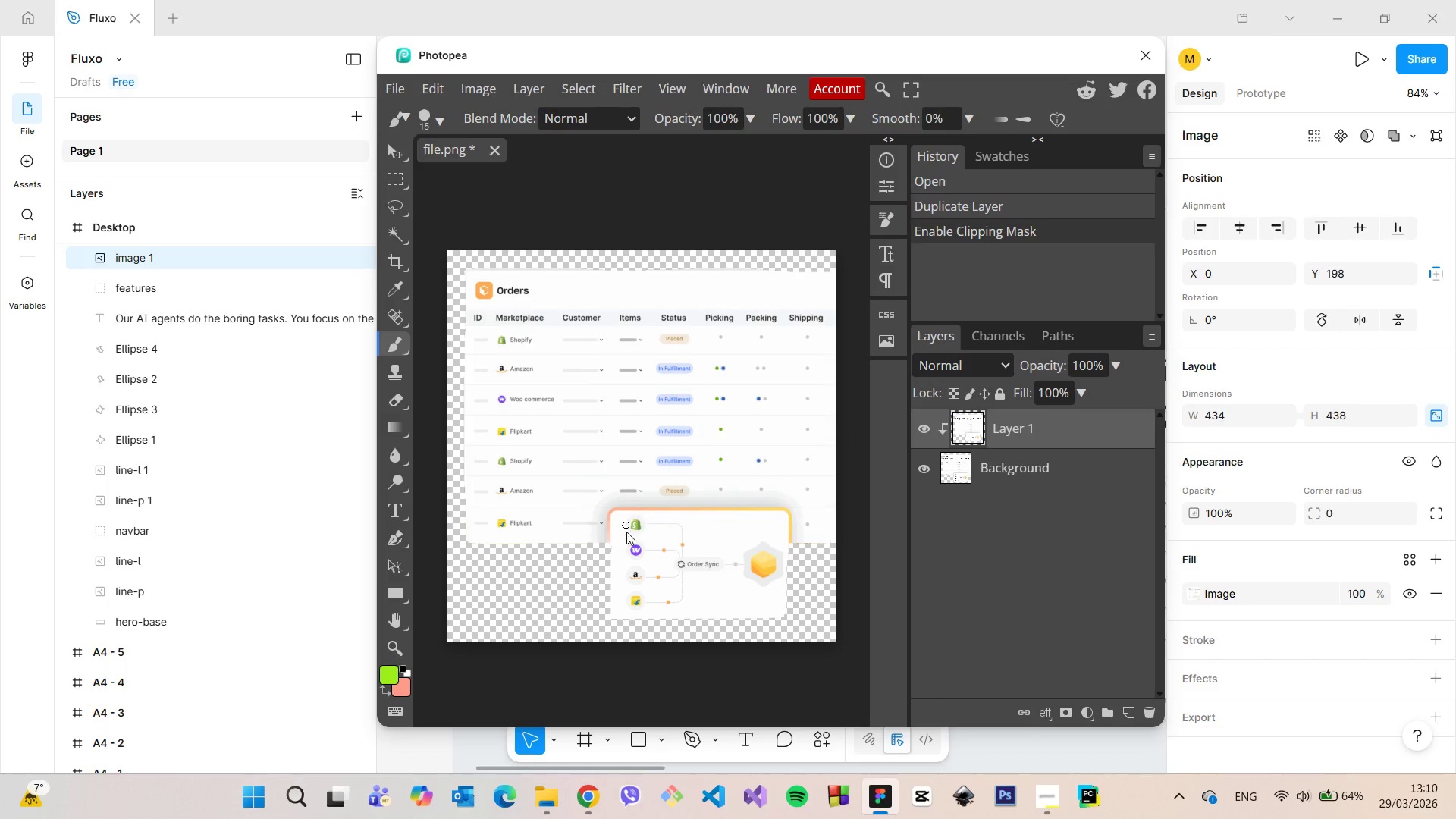 
scroll: coordinate [625, 546], scroll_direction: none, amount: 0.0
 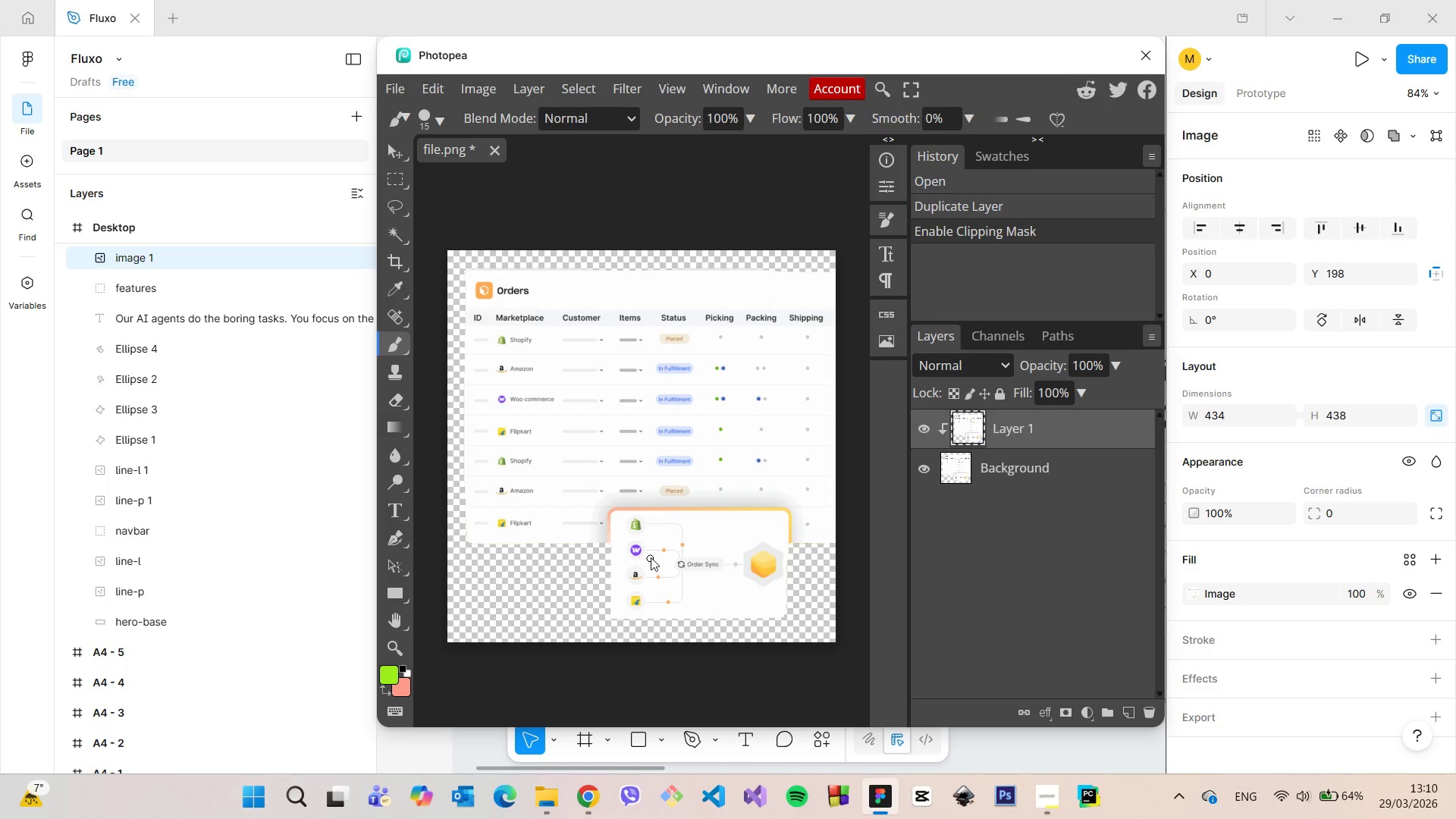 
hold_key(key=AltLeft, duration=1.5)
hold_key(key=AltLeft, duration=0.69)
scroll: coordinate [625, 548], scroll_direction: up, amount: 19.0
 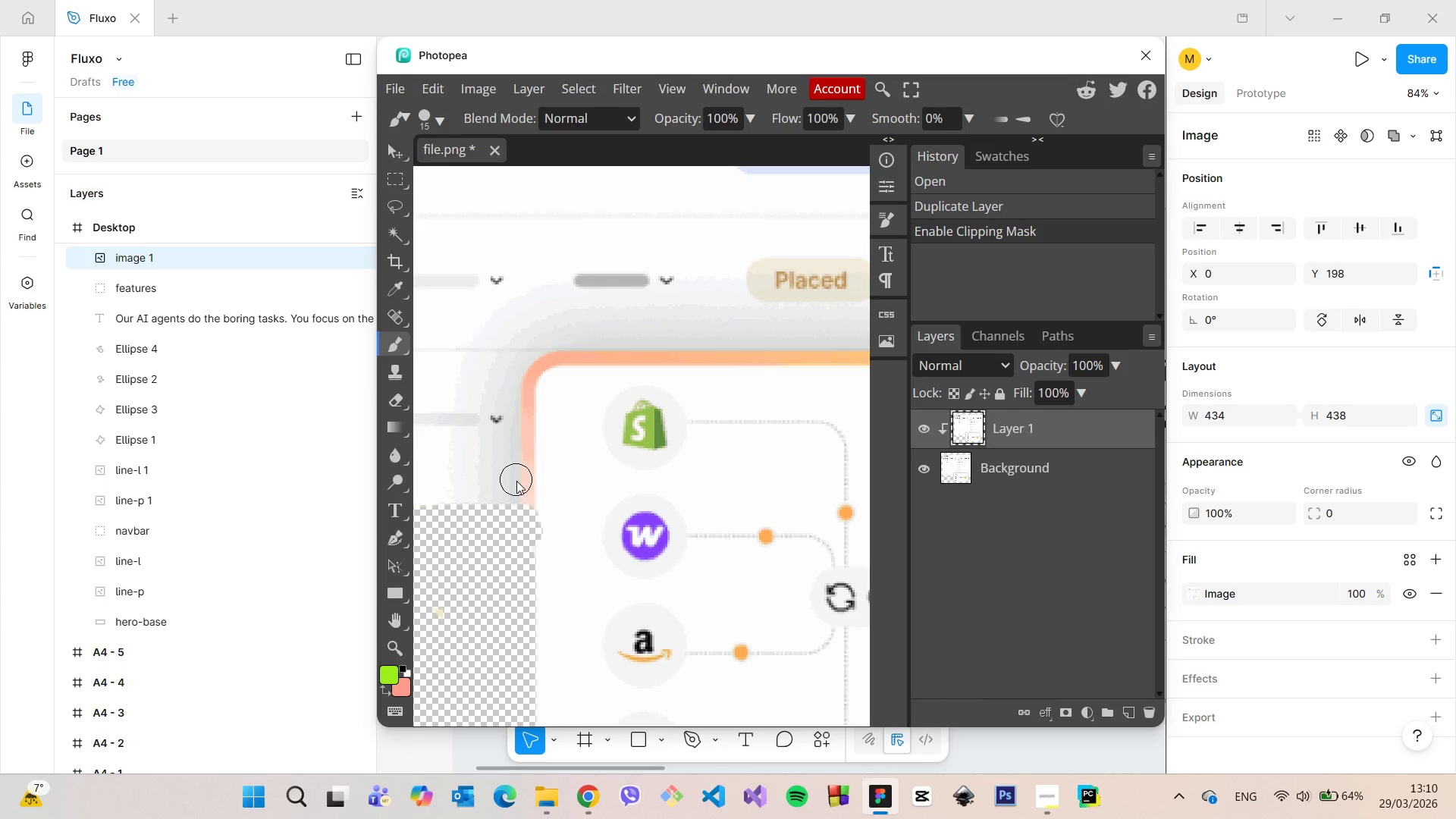 
left_click([429, 115])
 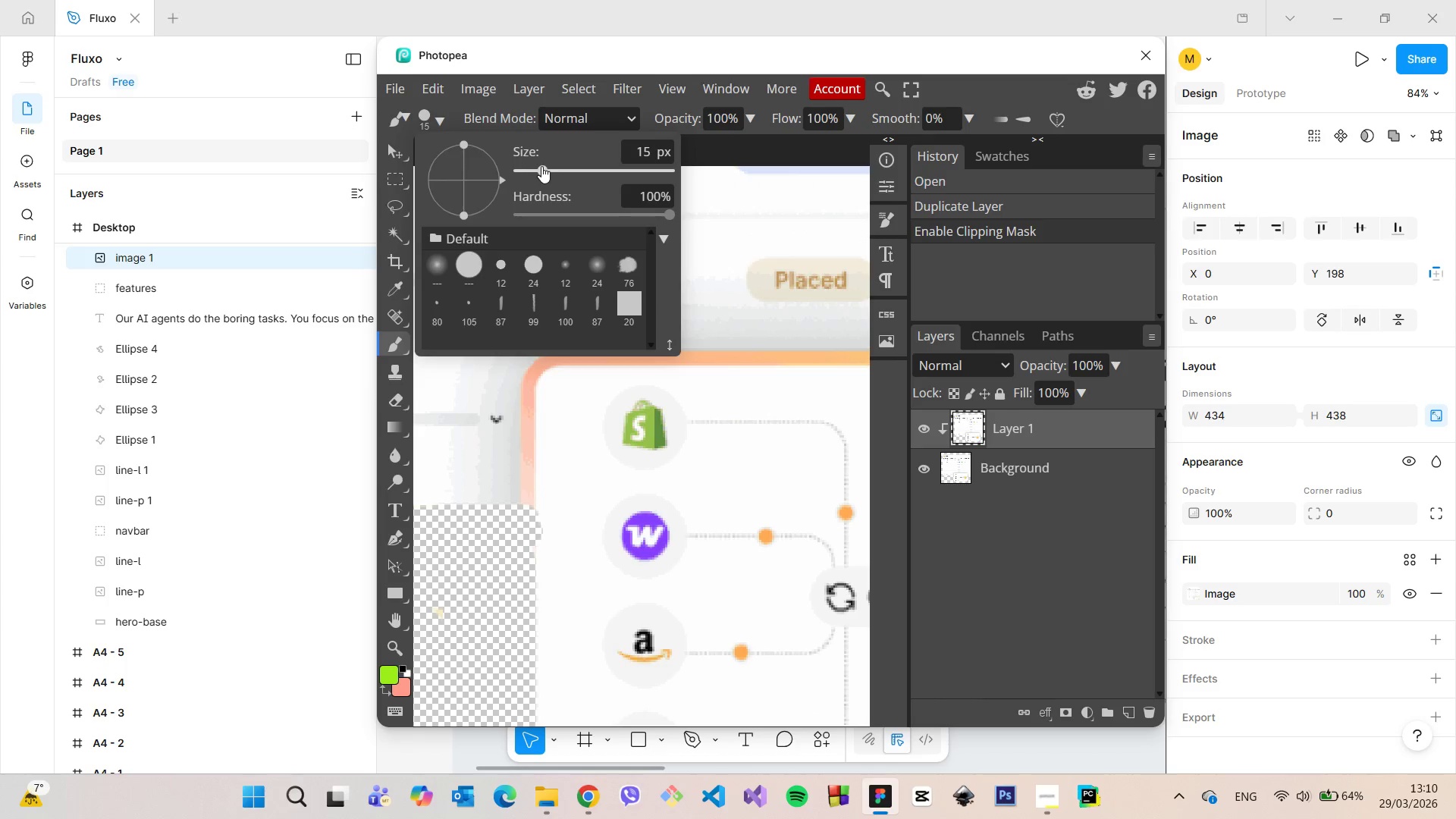 
left_click([532, 166])
 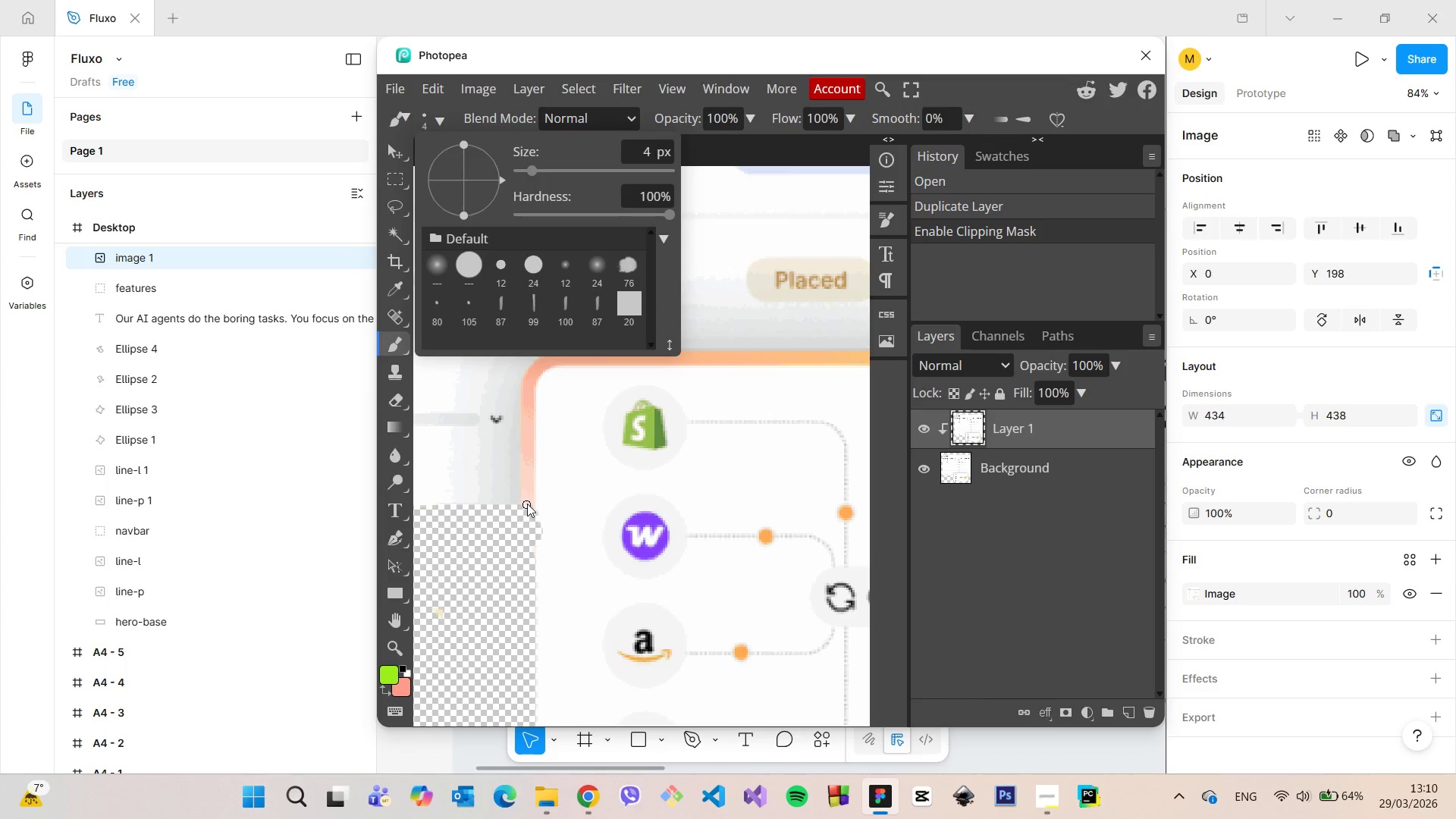 
left_click_drag(start_coordinate=[527, 502], to_coordinate=[586, 359])
 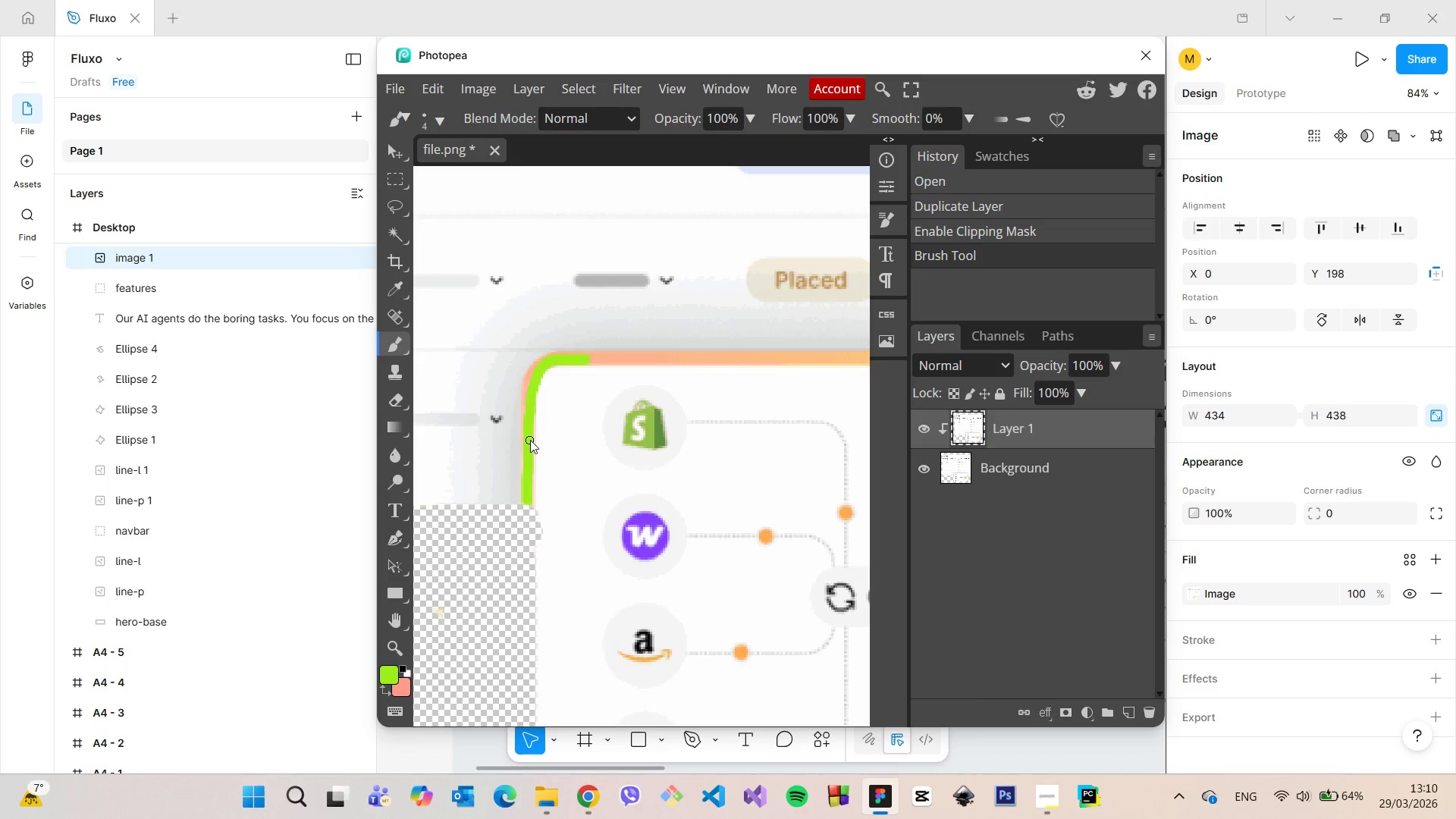 
left_click_drag(start_coordinate=[530, 440], to_coordinate=[644, 357])
 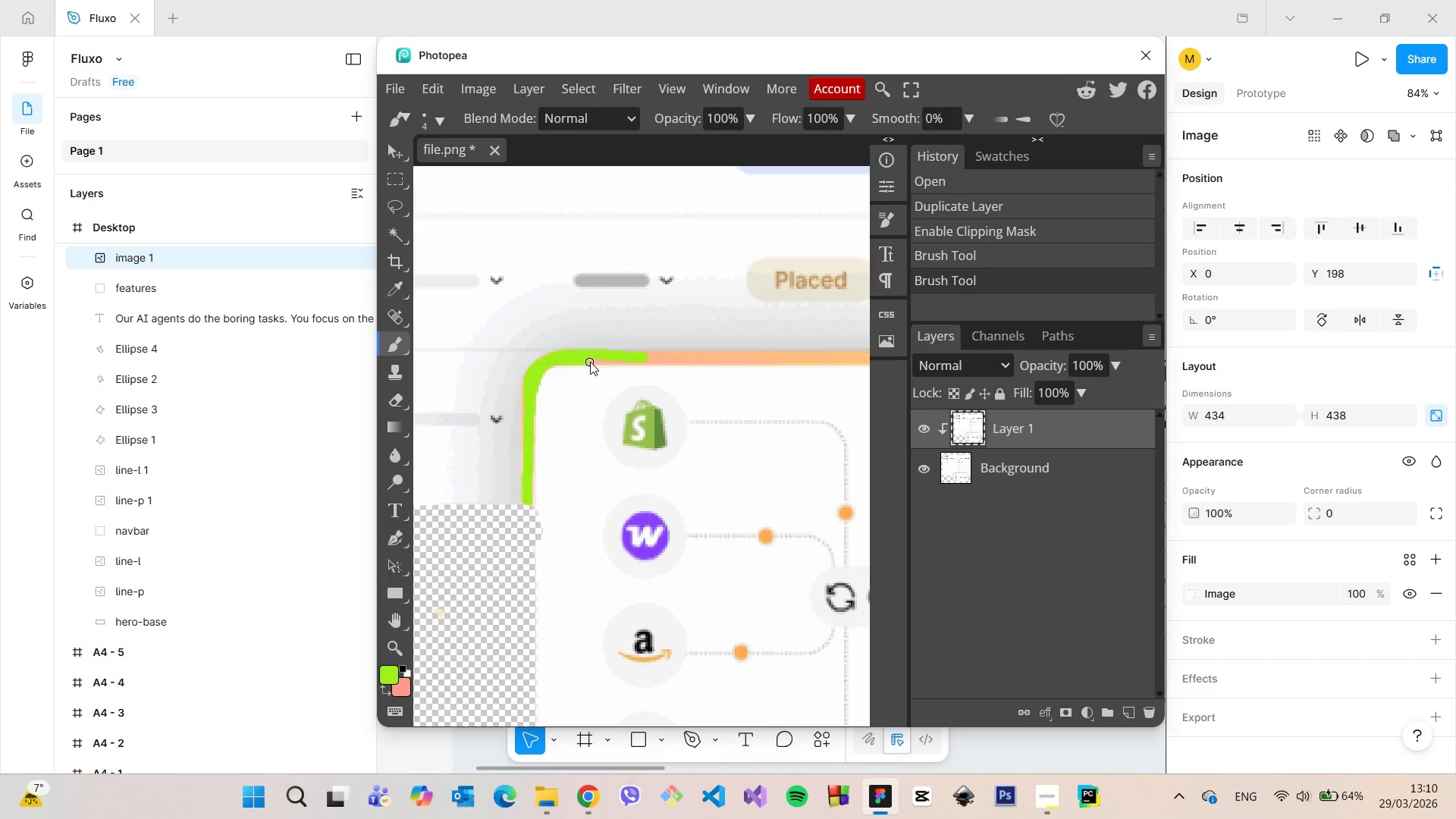 
left_click_drag(start_coordinate=[590, 362], to_coordinate=[529, 419])
 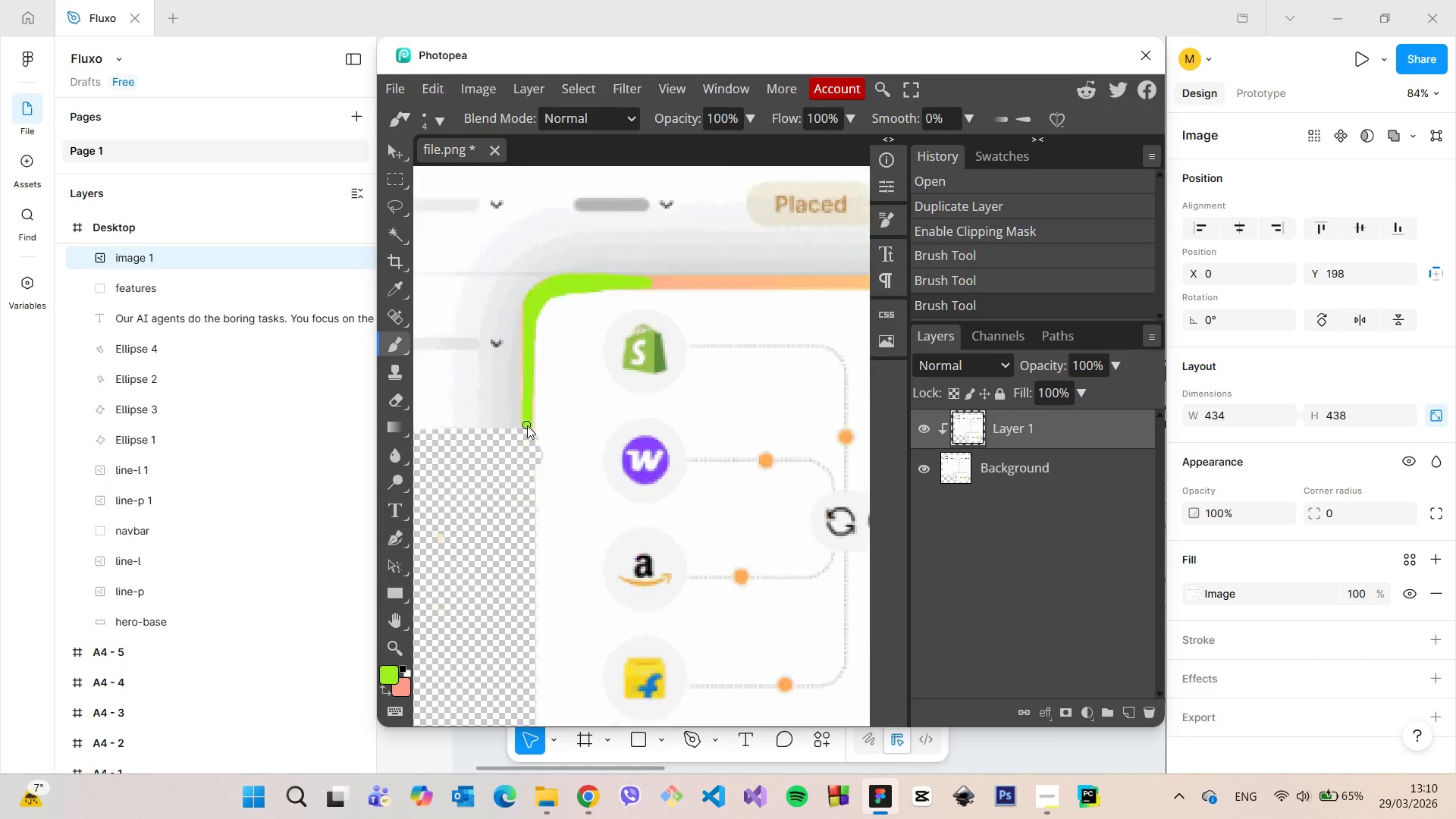 
scroll: coordinate [527, 425], scroll_direction: down, amount: 3.0
 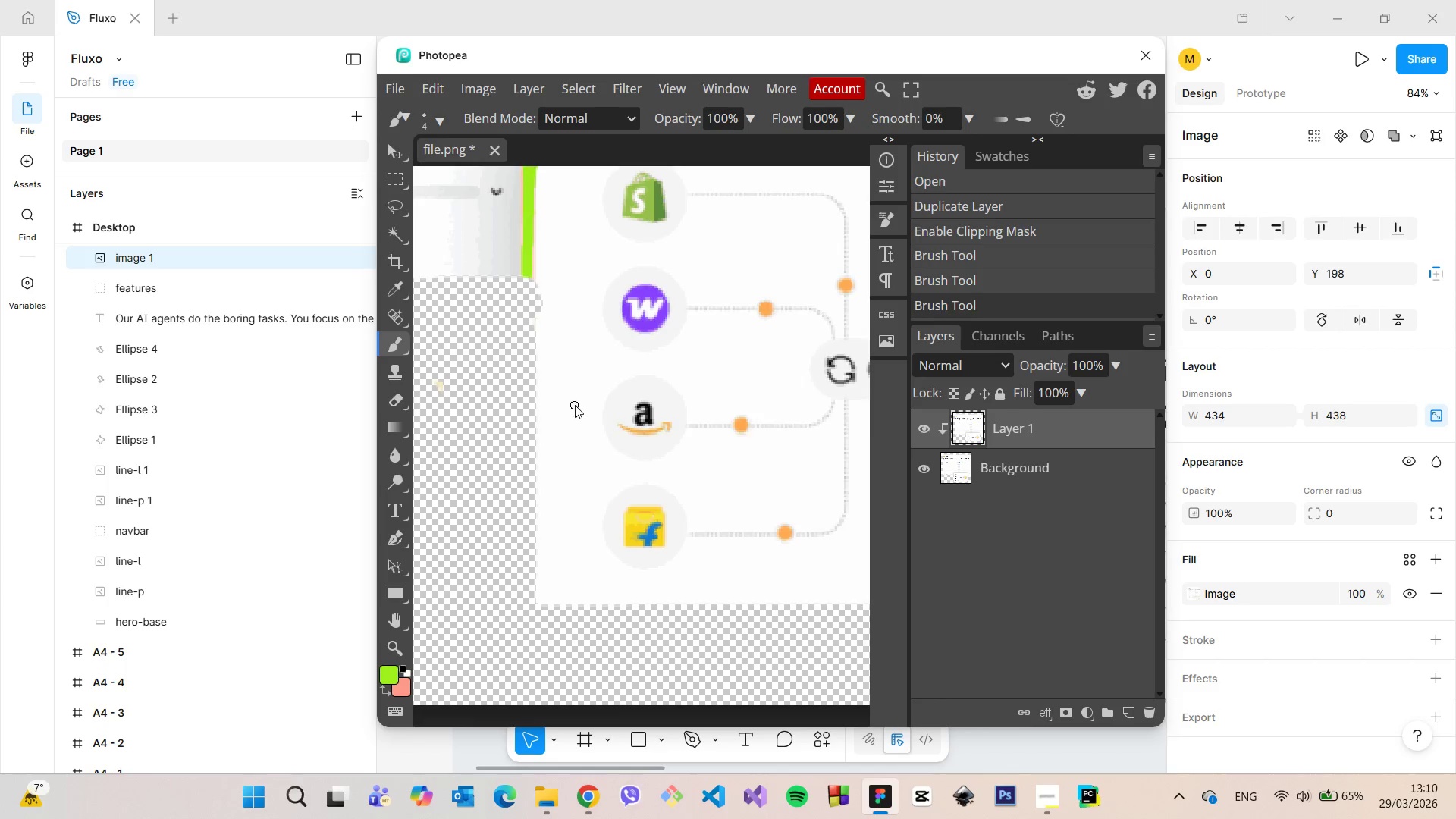 
scroll: coordinate [576, 405], scroll_direction: up, amount: 4.0
 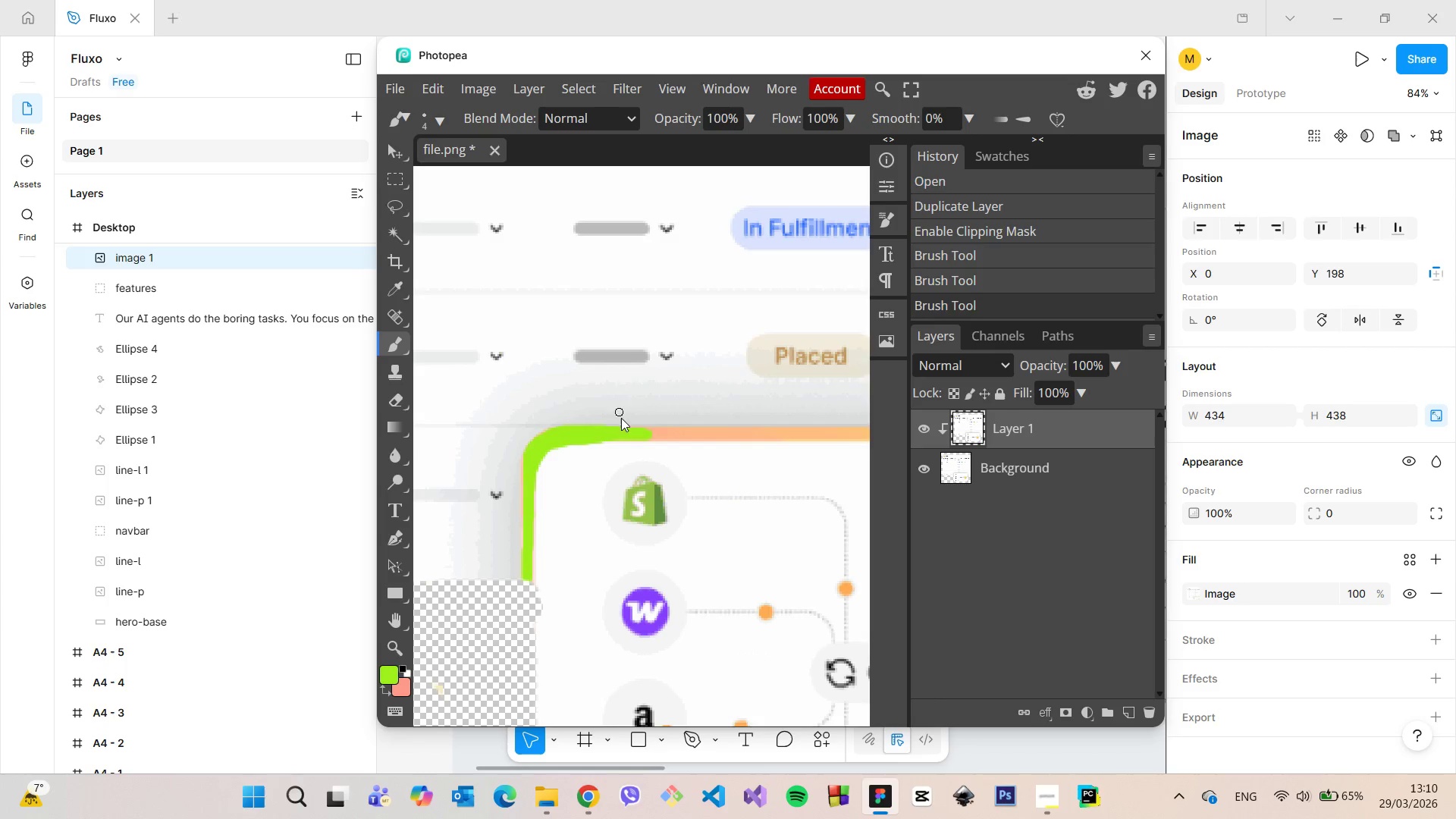 
hold_key(key=AltLeft, duration=1.52)
 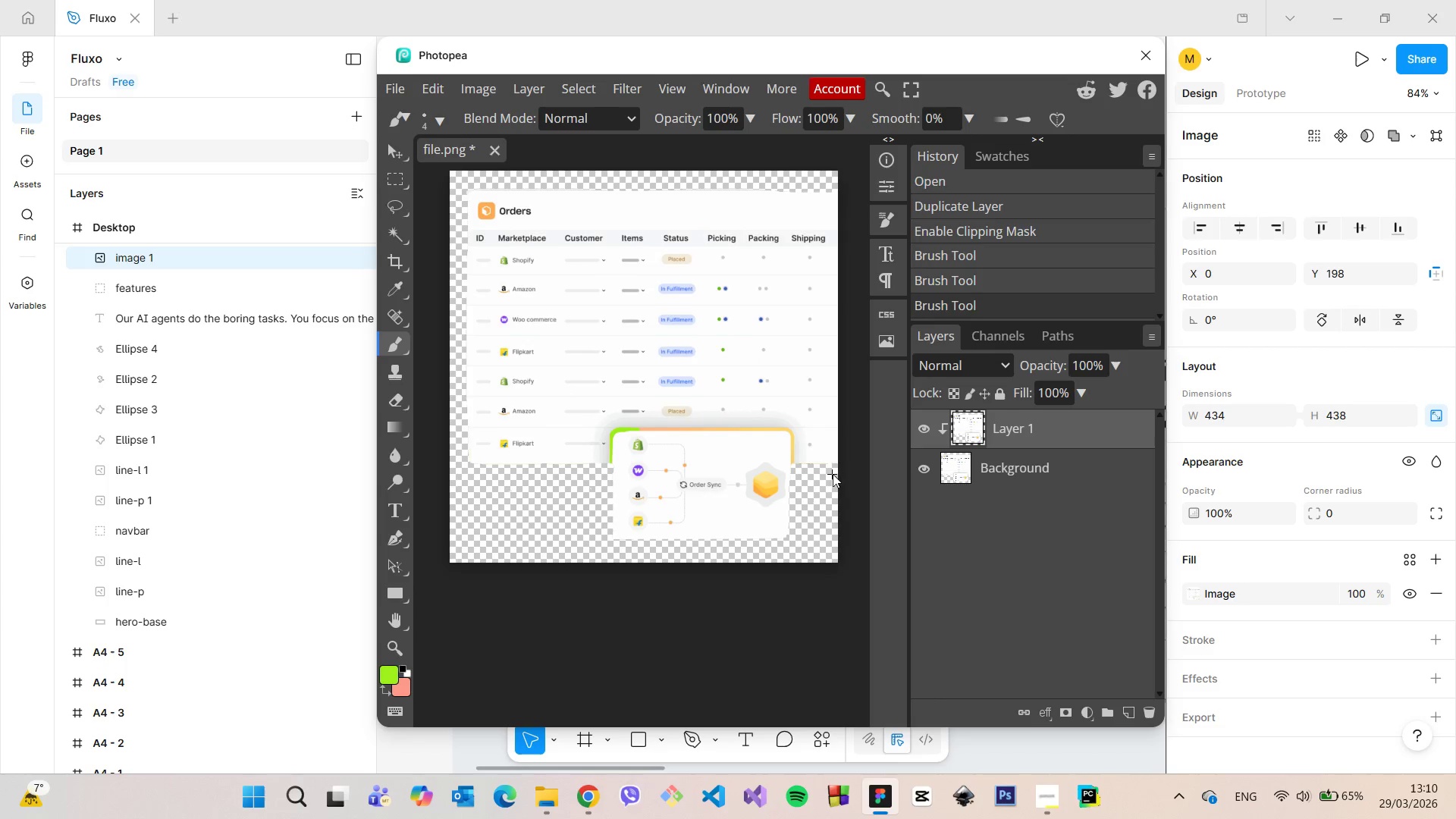 
hold_key(key=AltLeft, duration=1.53)
 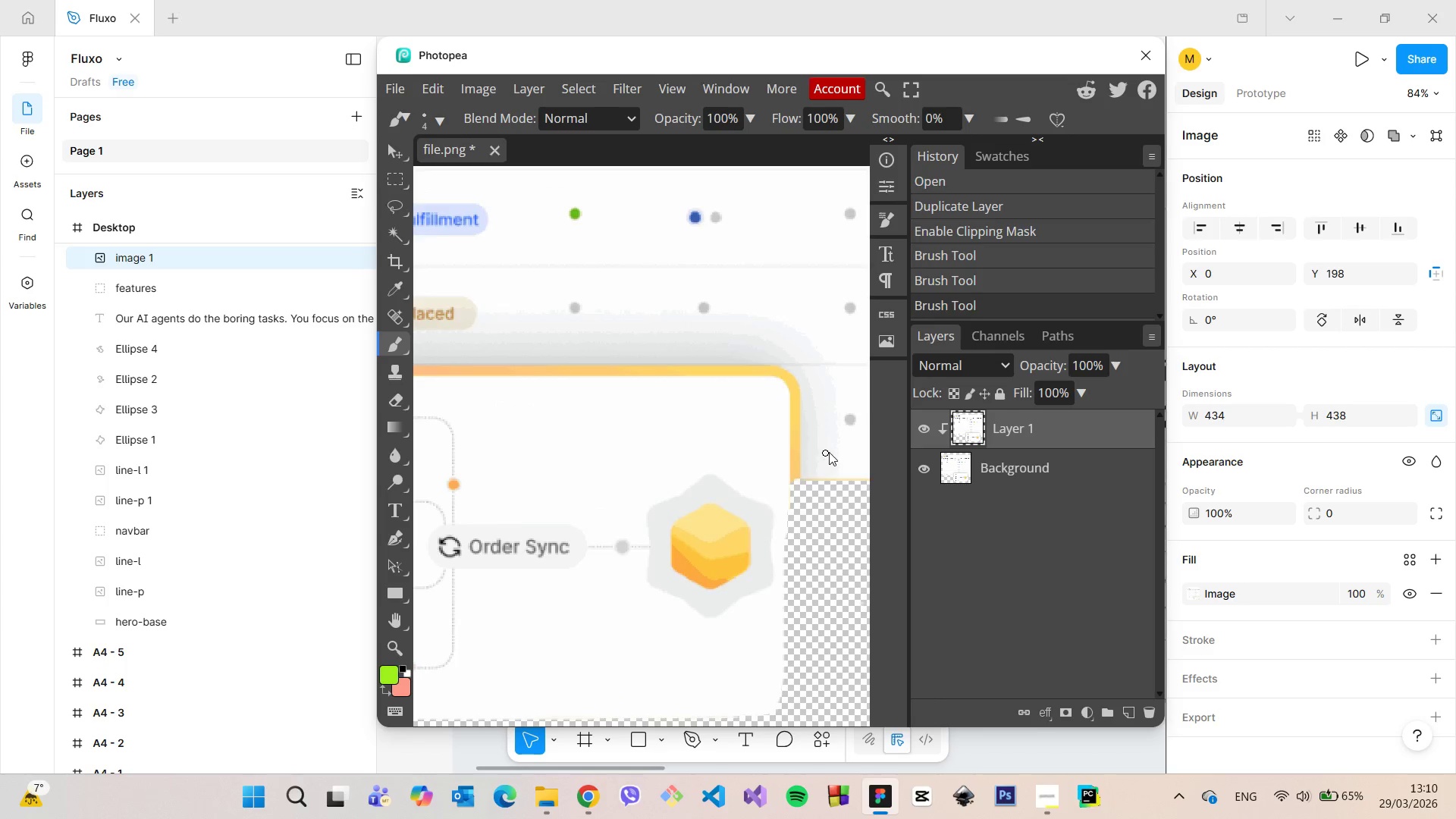 
scroll: coordinate [635, 429], scroll_direction: down, amount: 19.0
 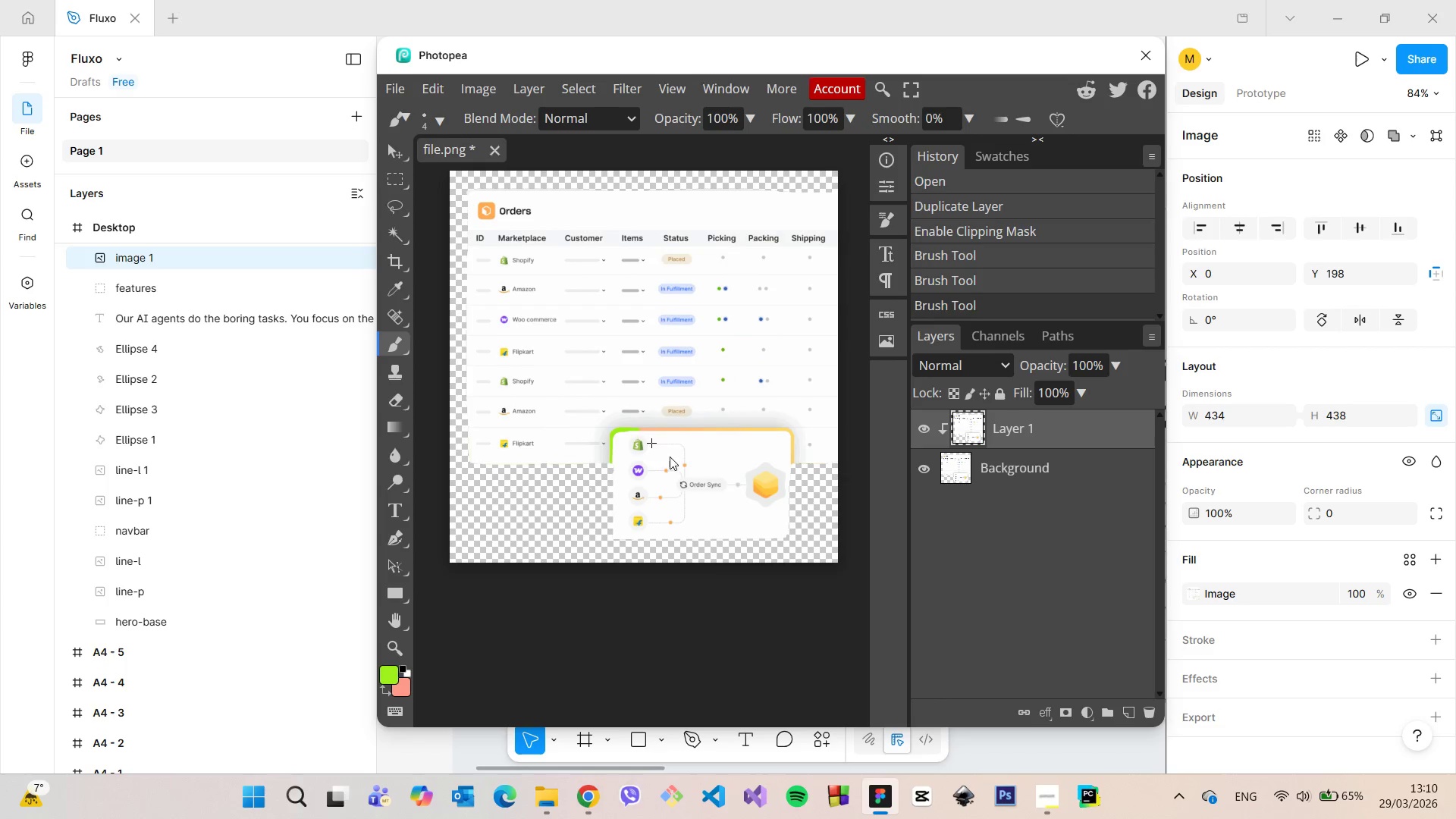 
hold_key(key=AltLeft, duration=1.49)
 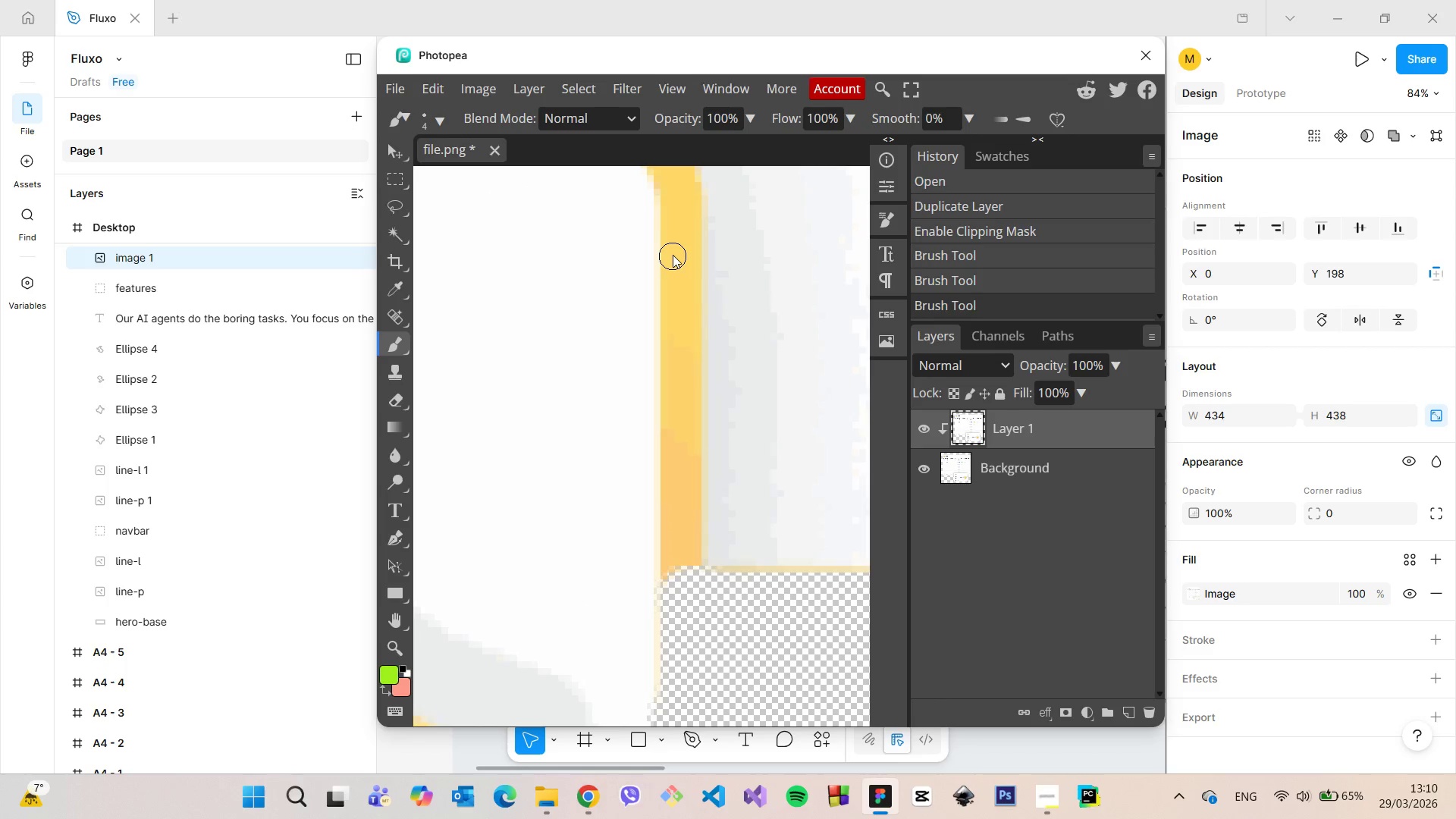 
scroll: coordinate [746, 429], scroll_direction: up, amount: 15.0
 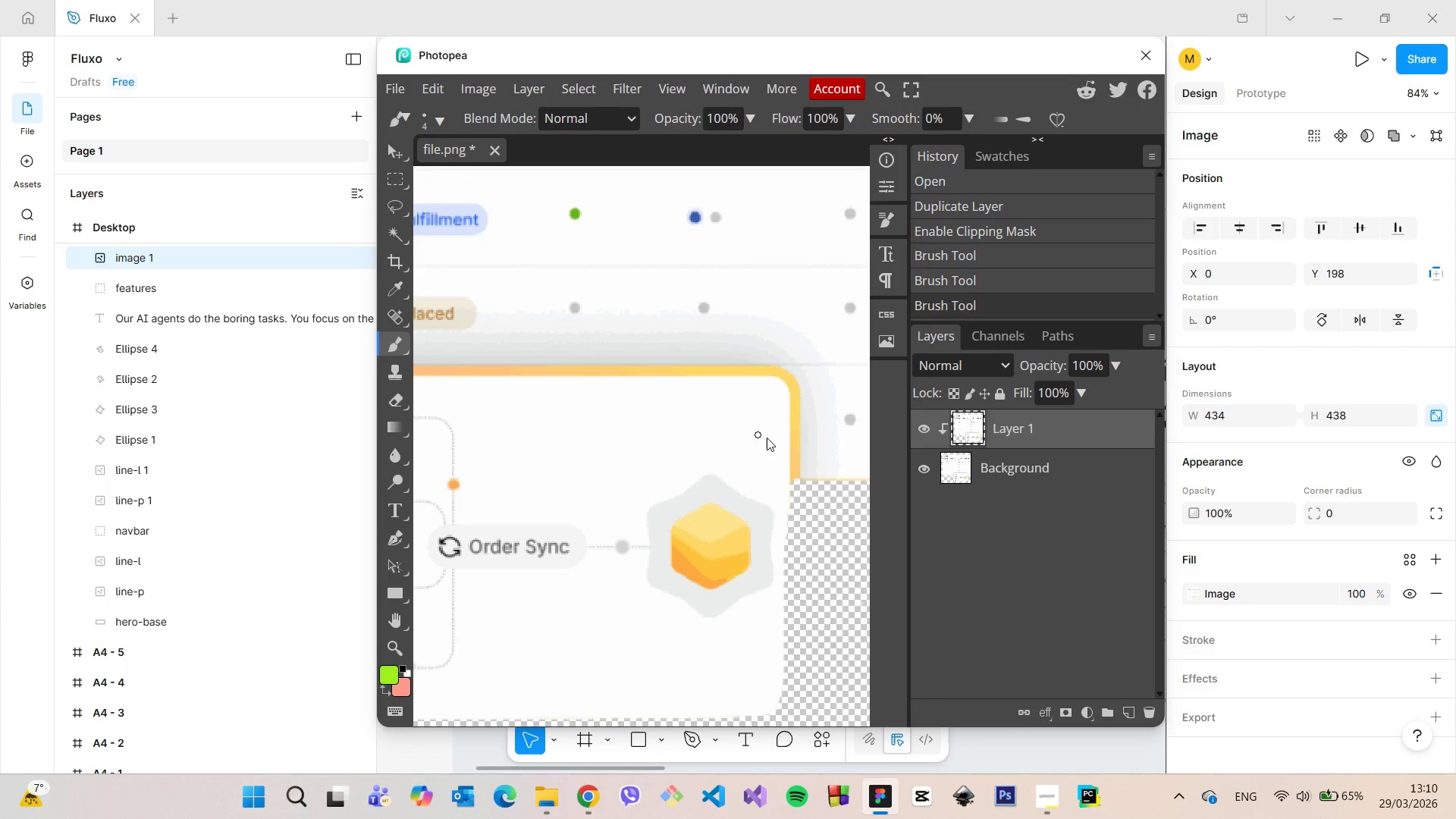 
hold_key(key=AltLeft, duration=18.33)
 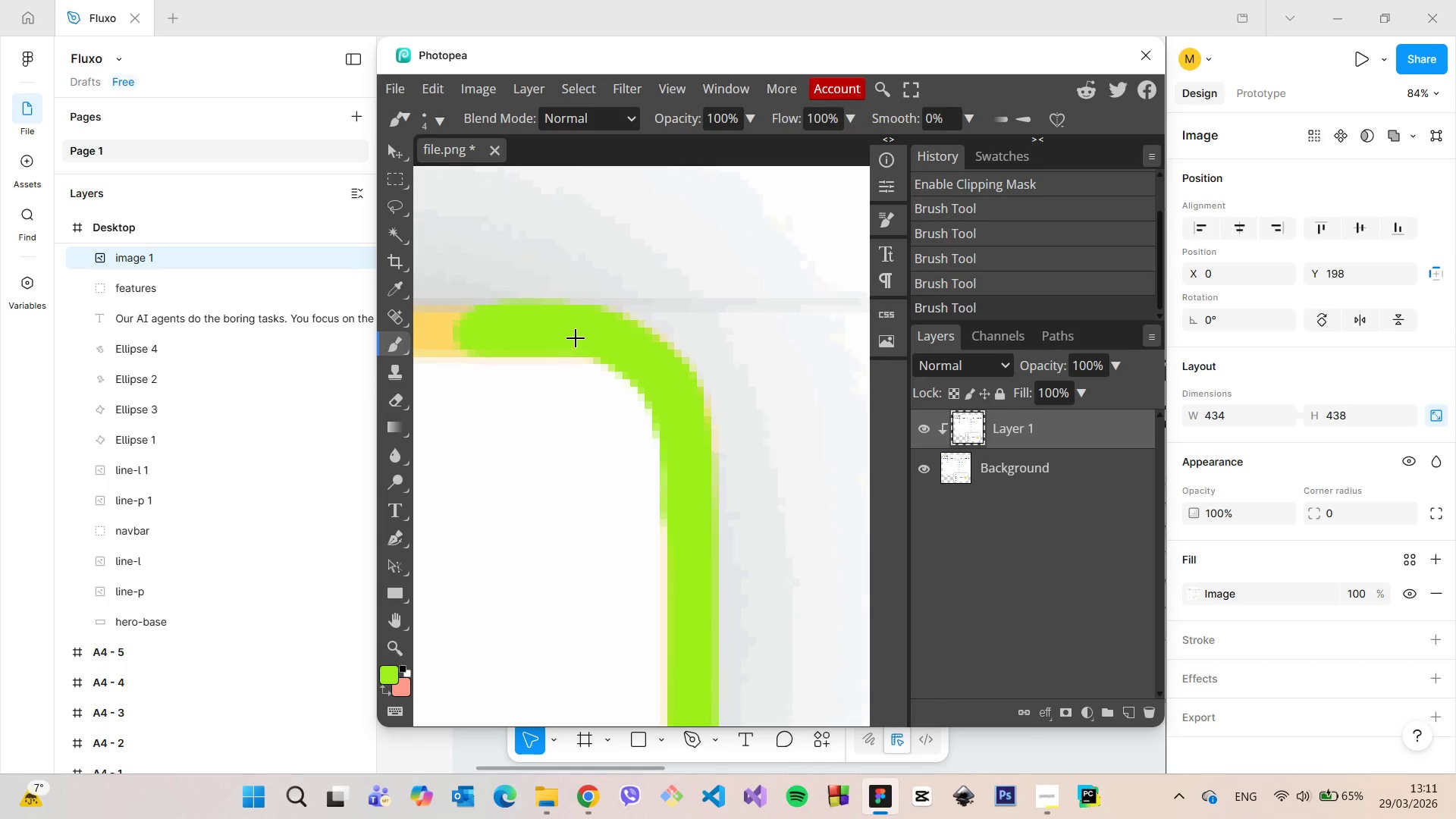 
scroll: coordinate [827, 453], scroll_direction: up, amount: 19.0
 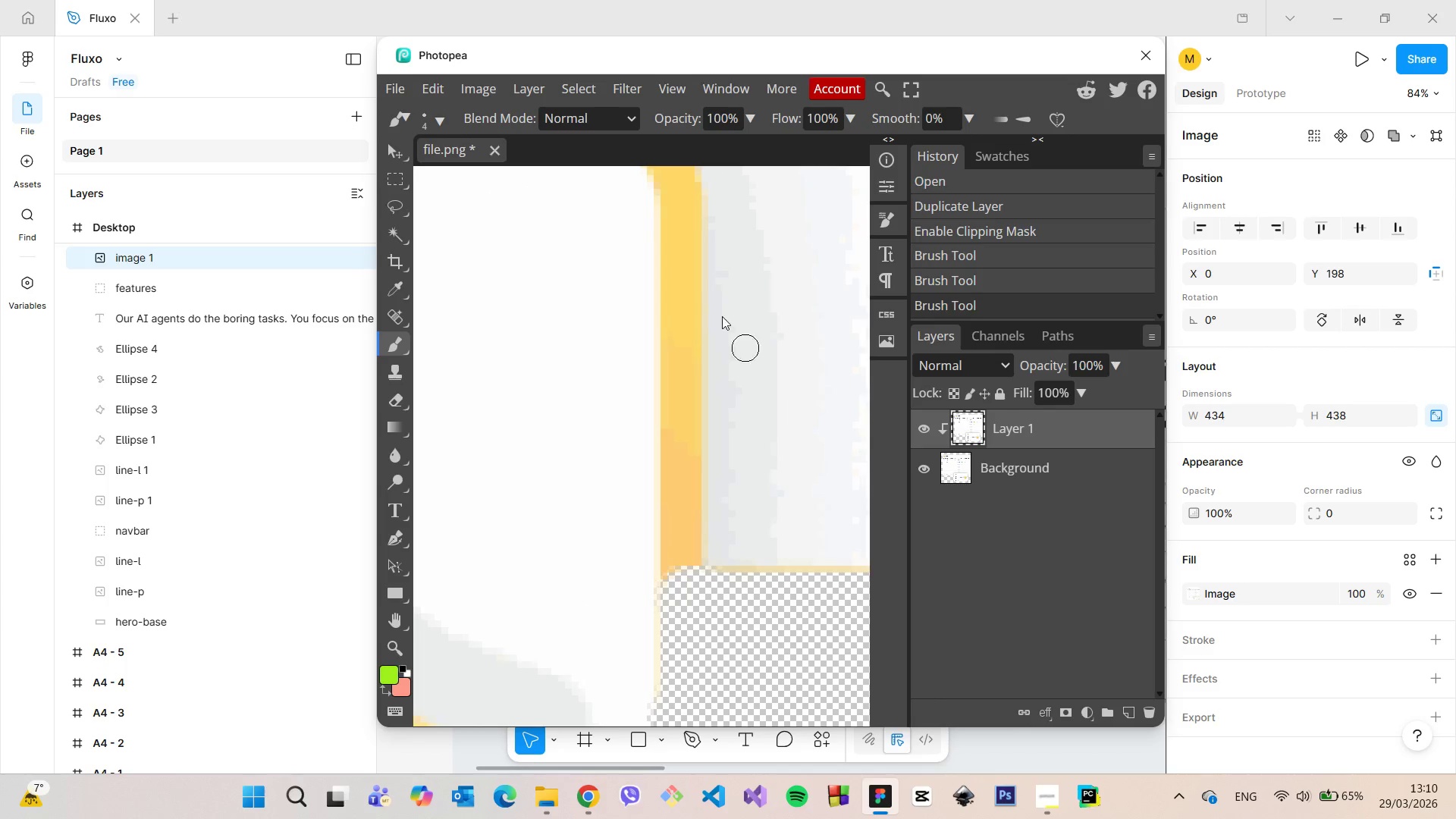 
left_click_drag(start_coordinate=[673, 256], to_coordinate=[687, 211])
 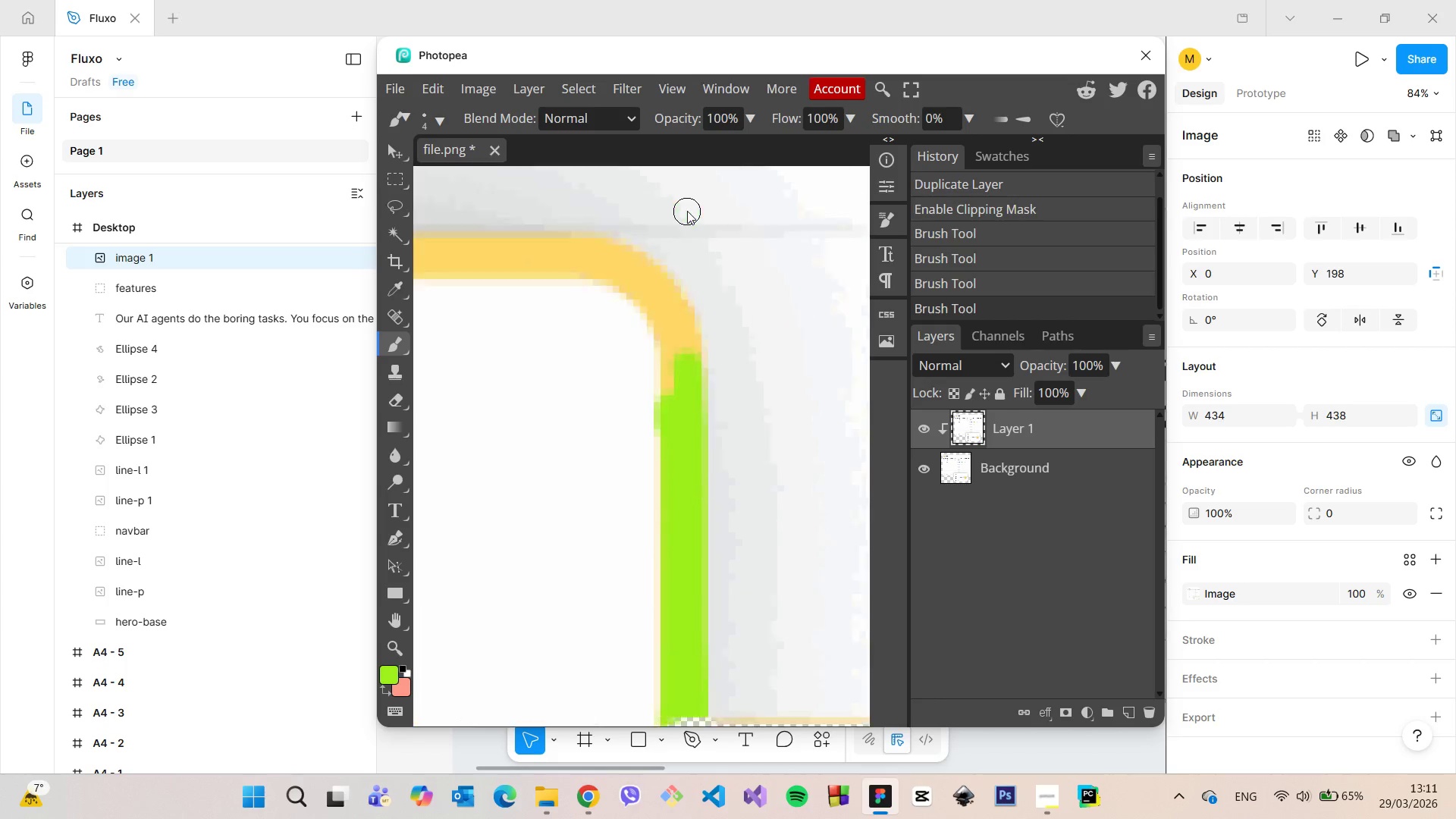 
scroll: coordinate [687, 211], scroll_direction: up, amount: 3.0
 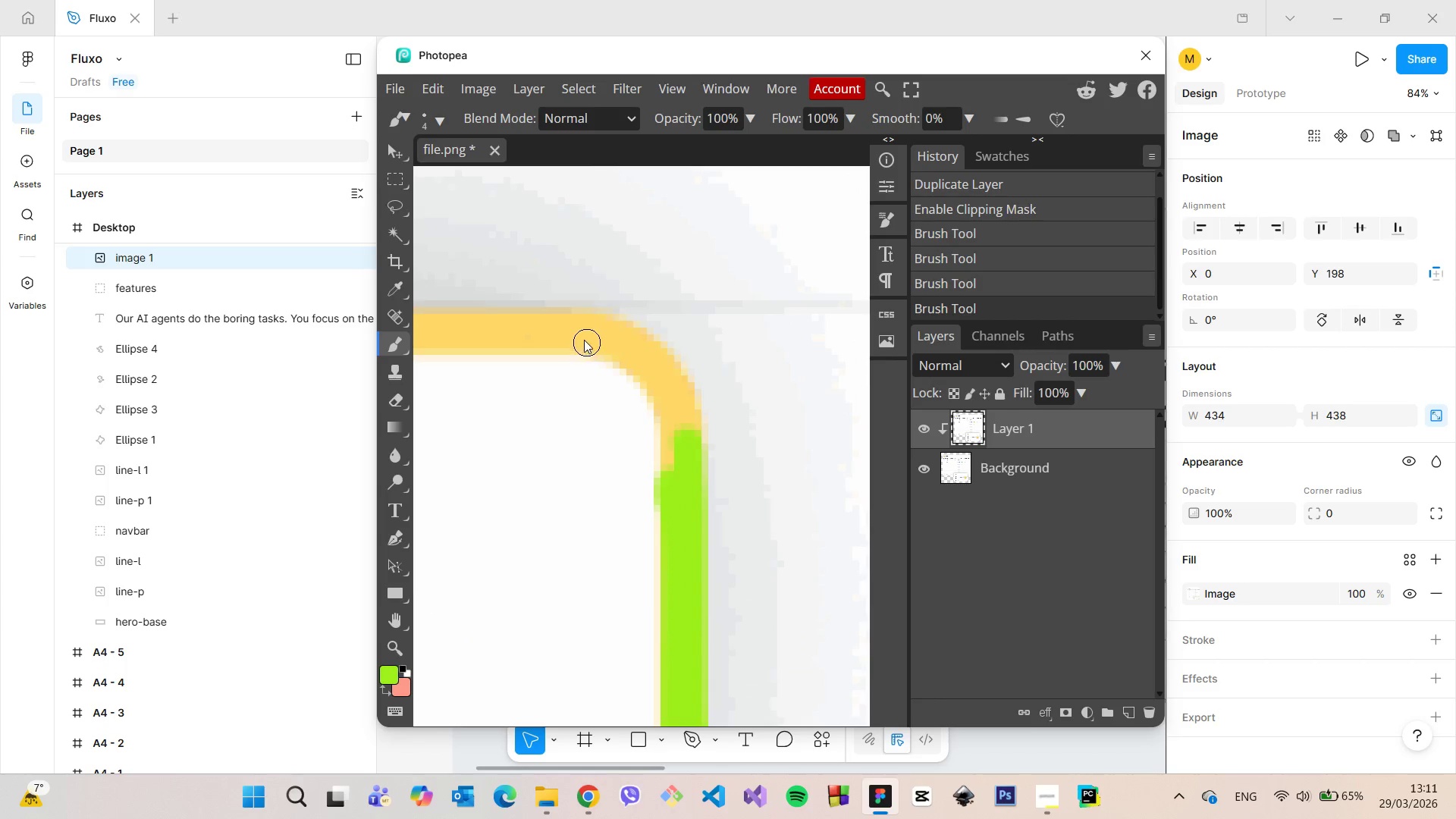 
left_click_drag(start_coordinate=[583, 337], to_coordinate=[499, 322])
 